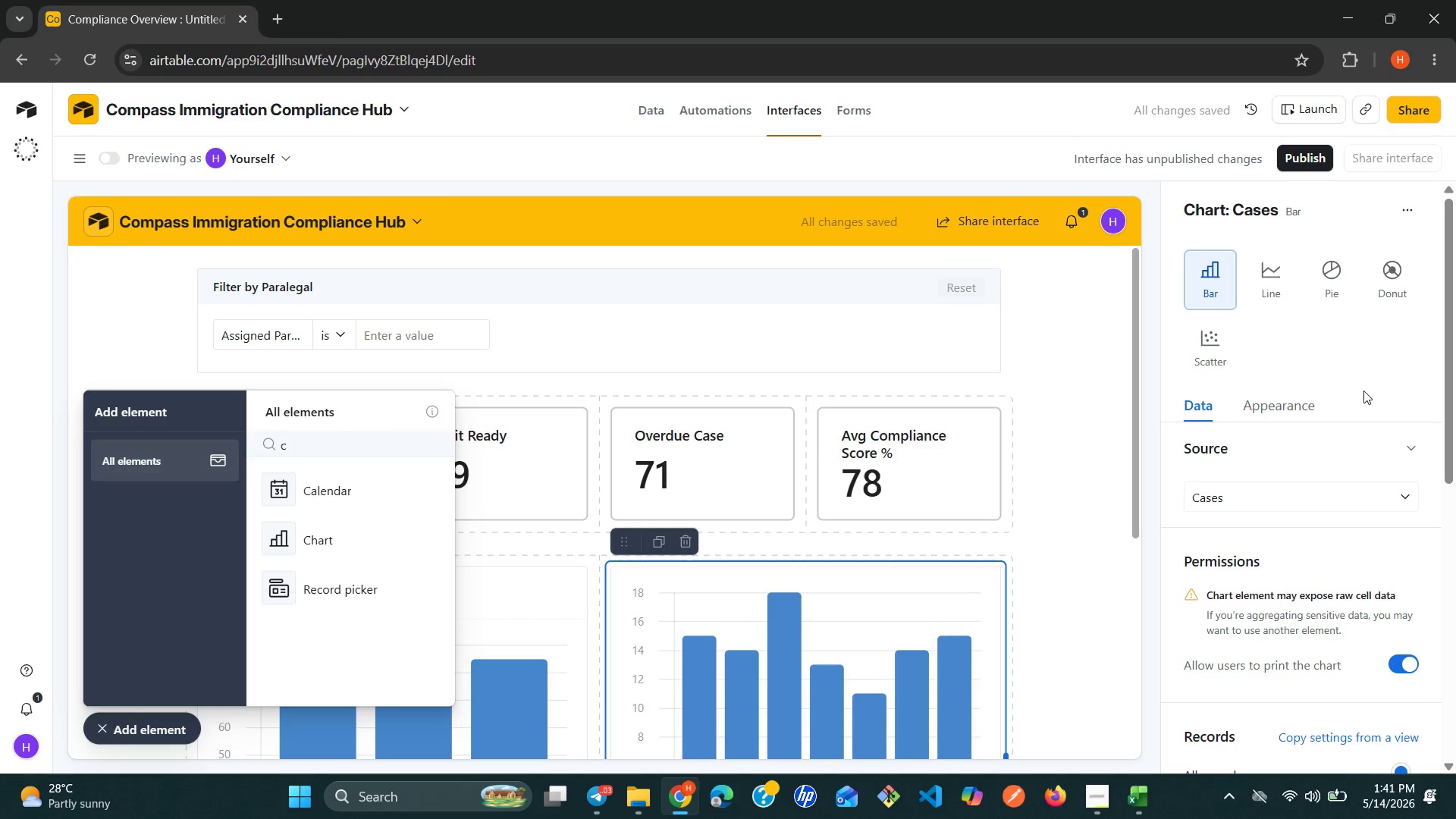 
wait(6.23)
 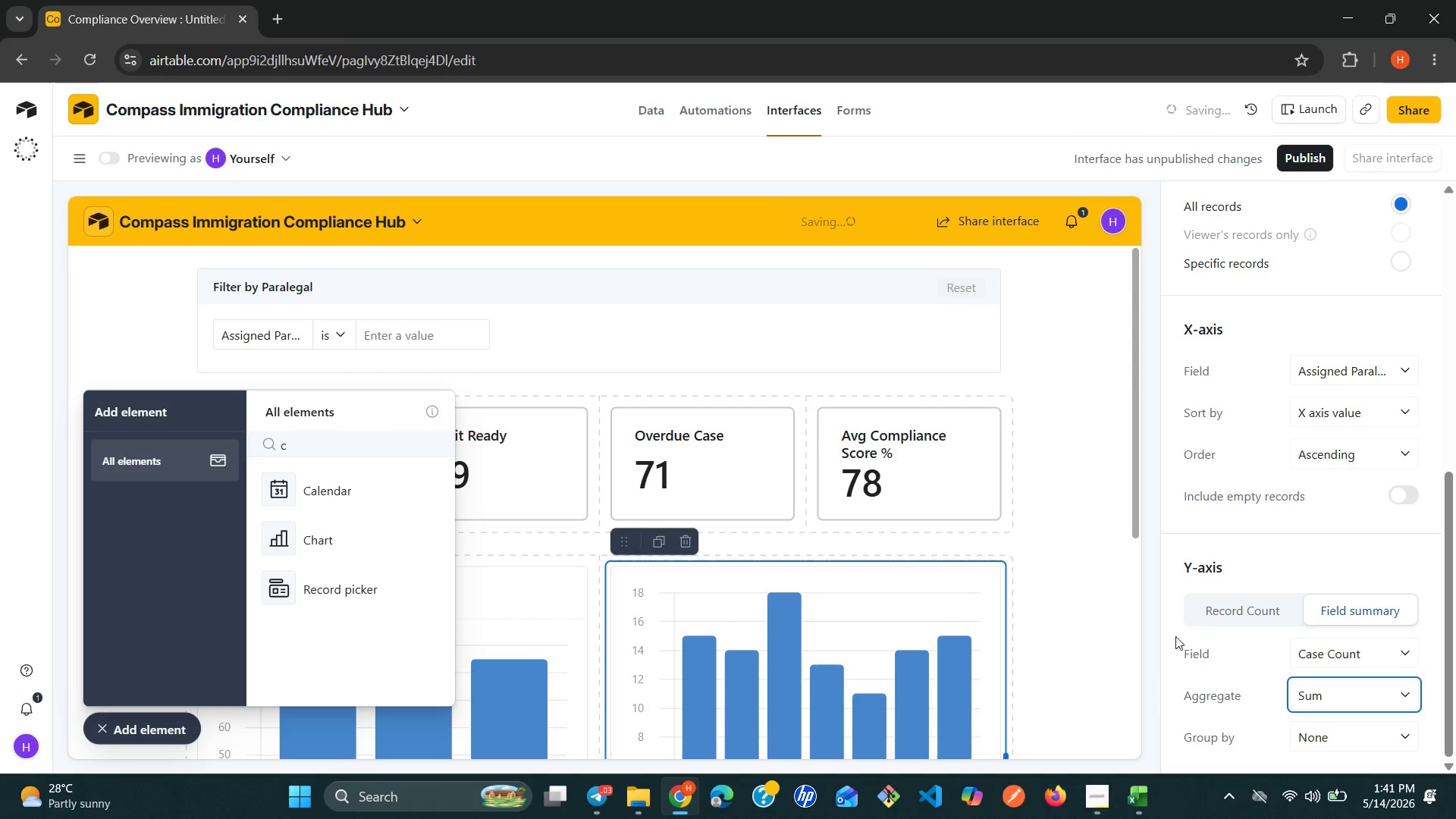 
left_click([1315, 209])
 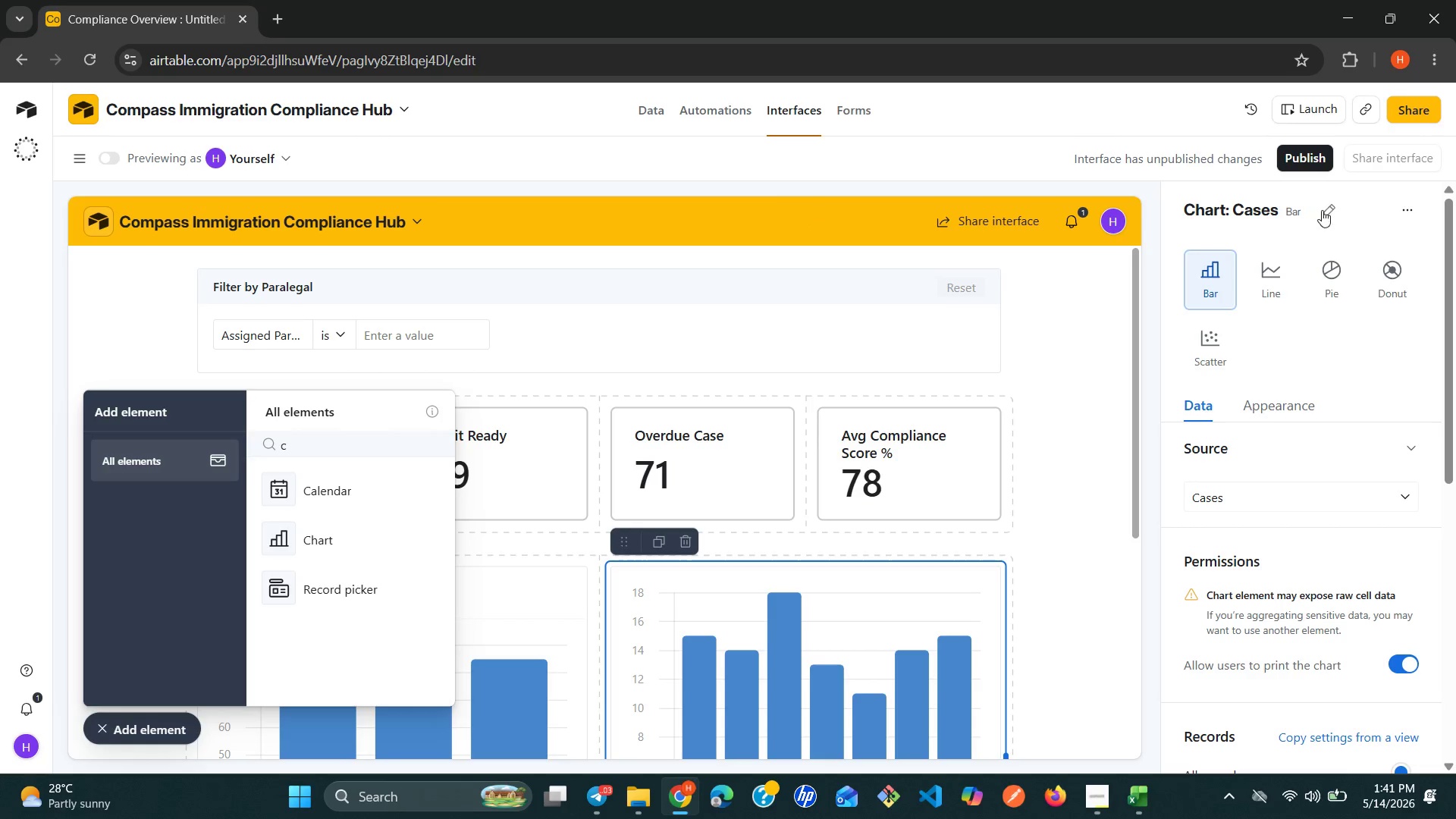 
left_click([1325, 210])
 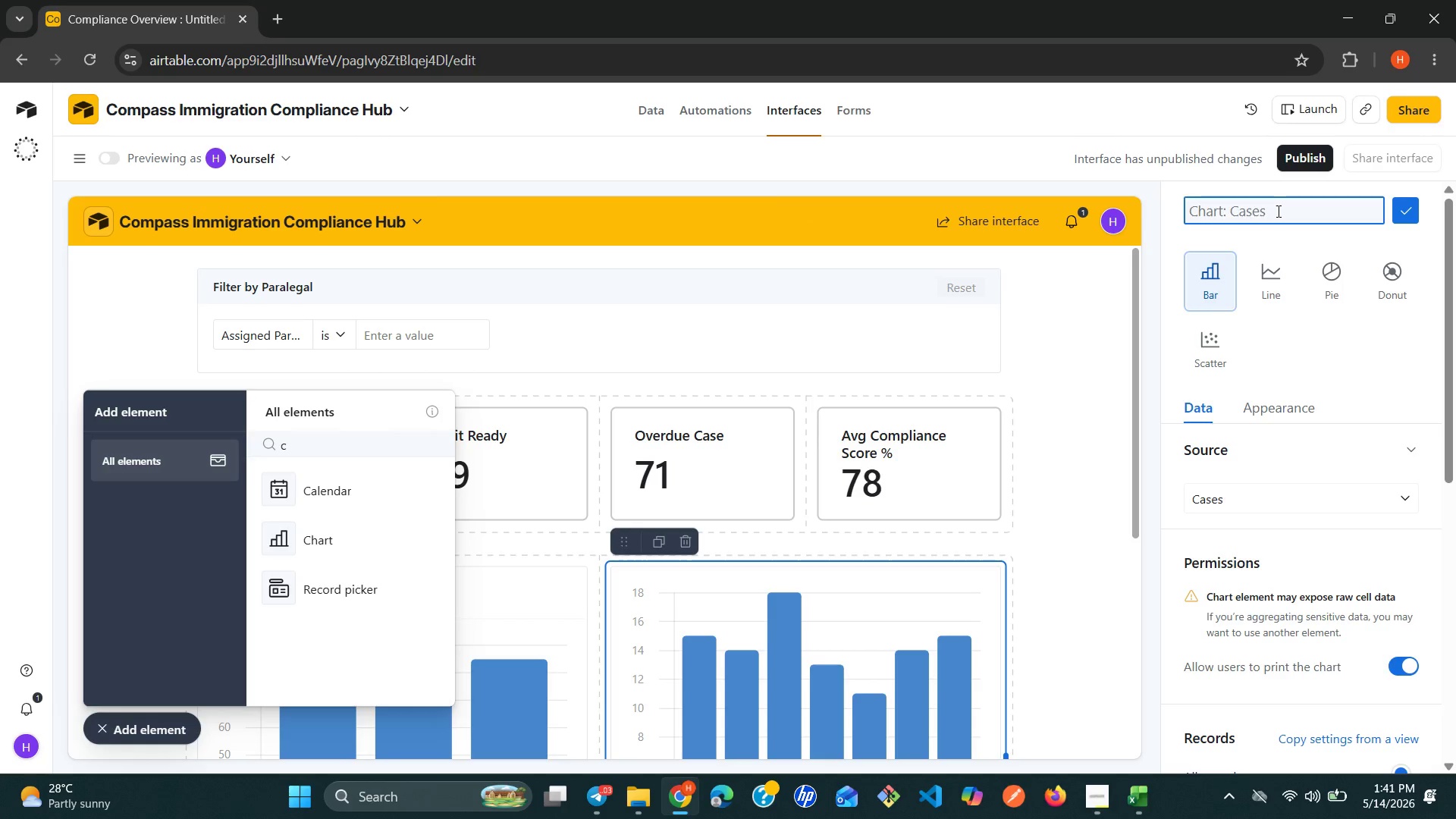 
type(Total Case by paralegal)
 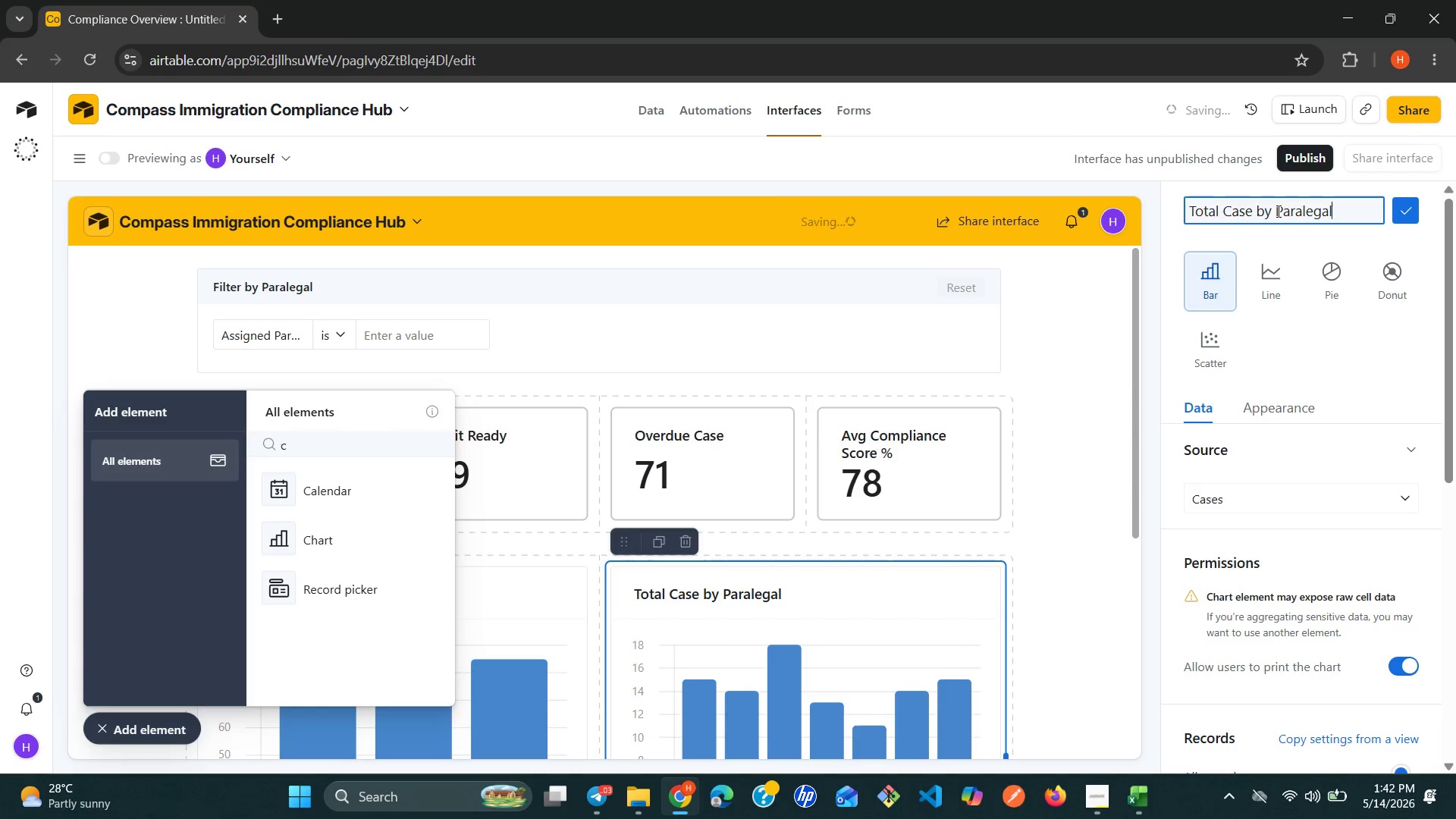 
left_click([1090, 568])
 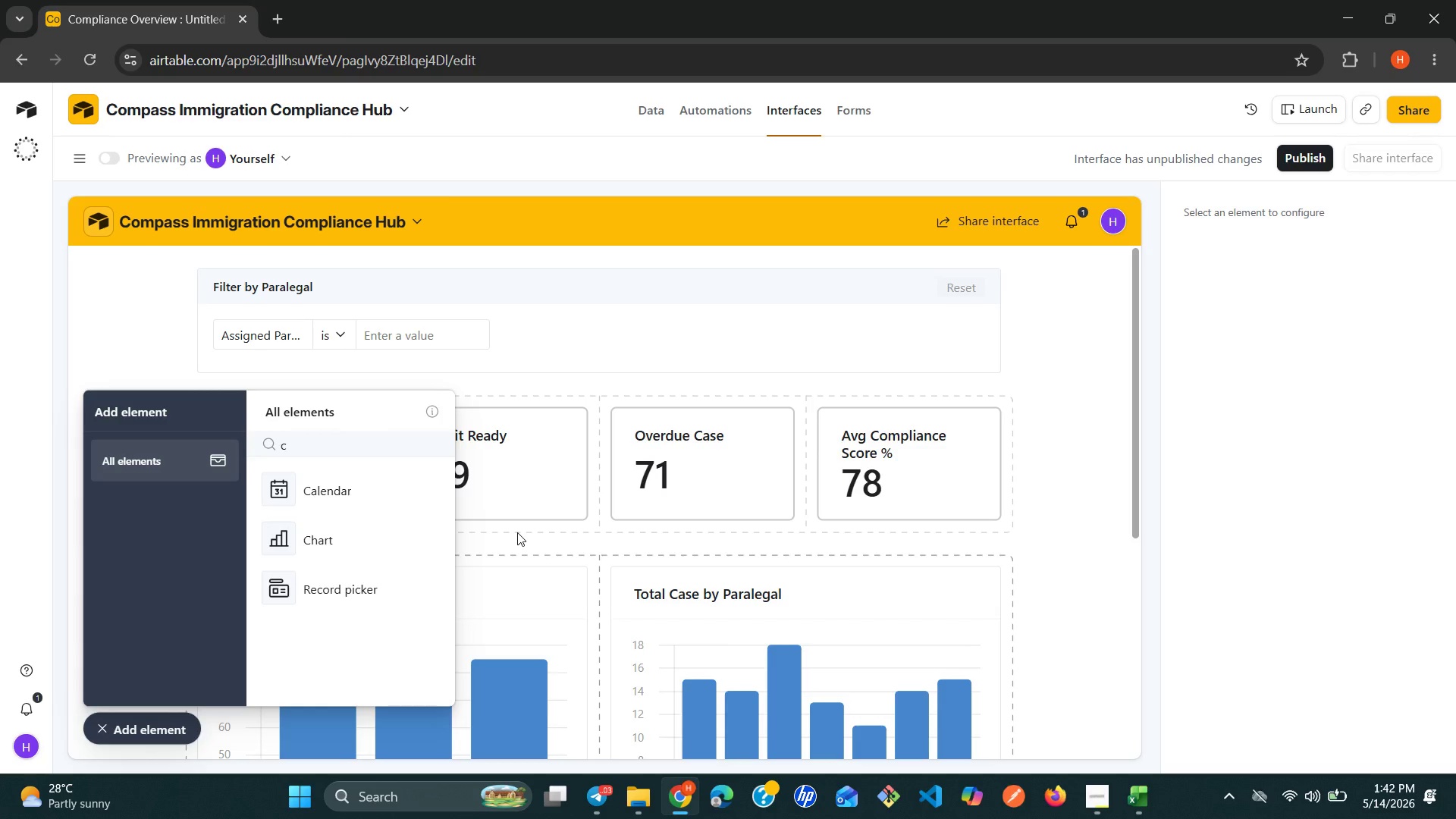 
wait(6.14)
 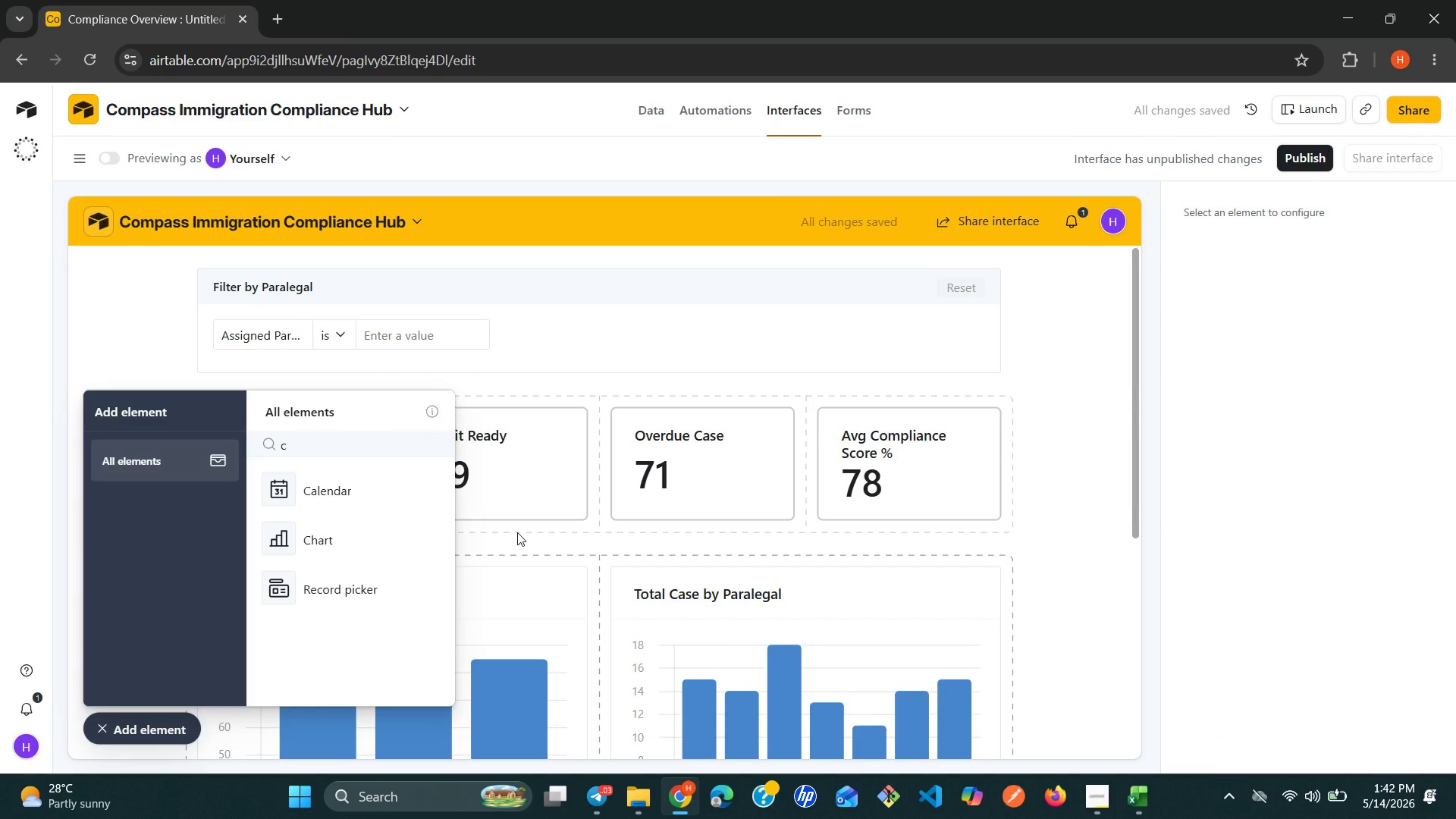 
left_click([350, 553])
 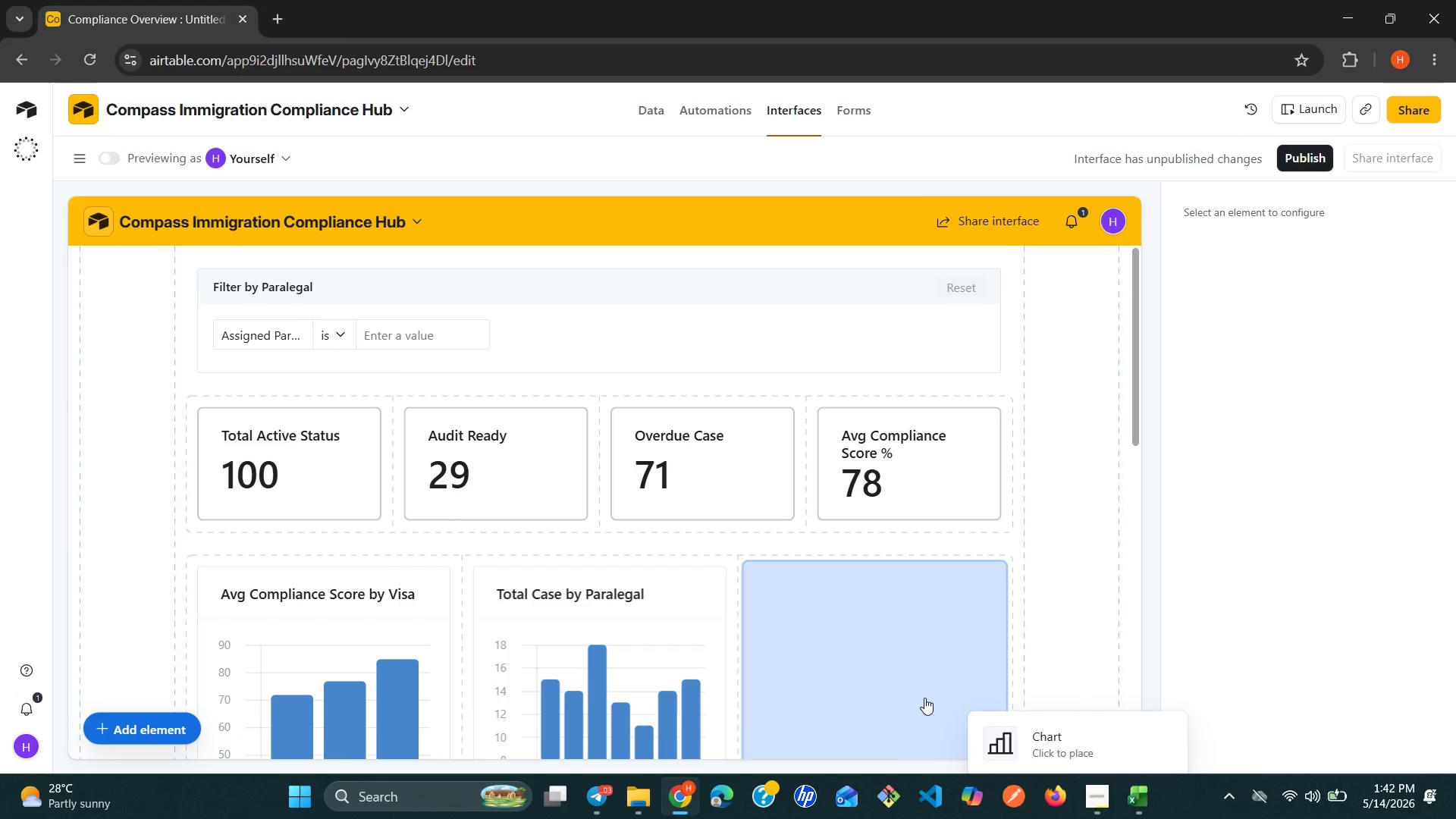 
left_click([821, 703])
 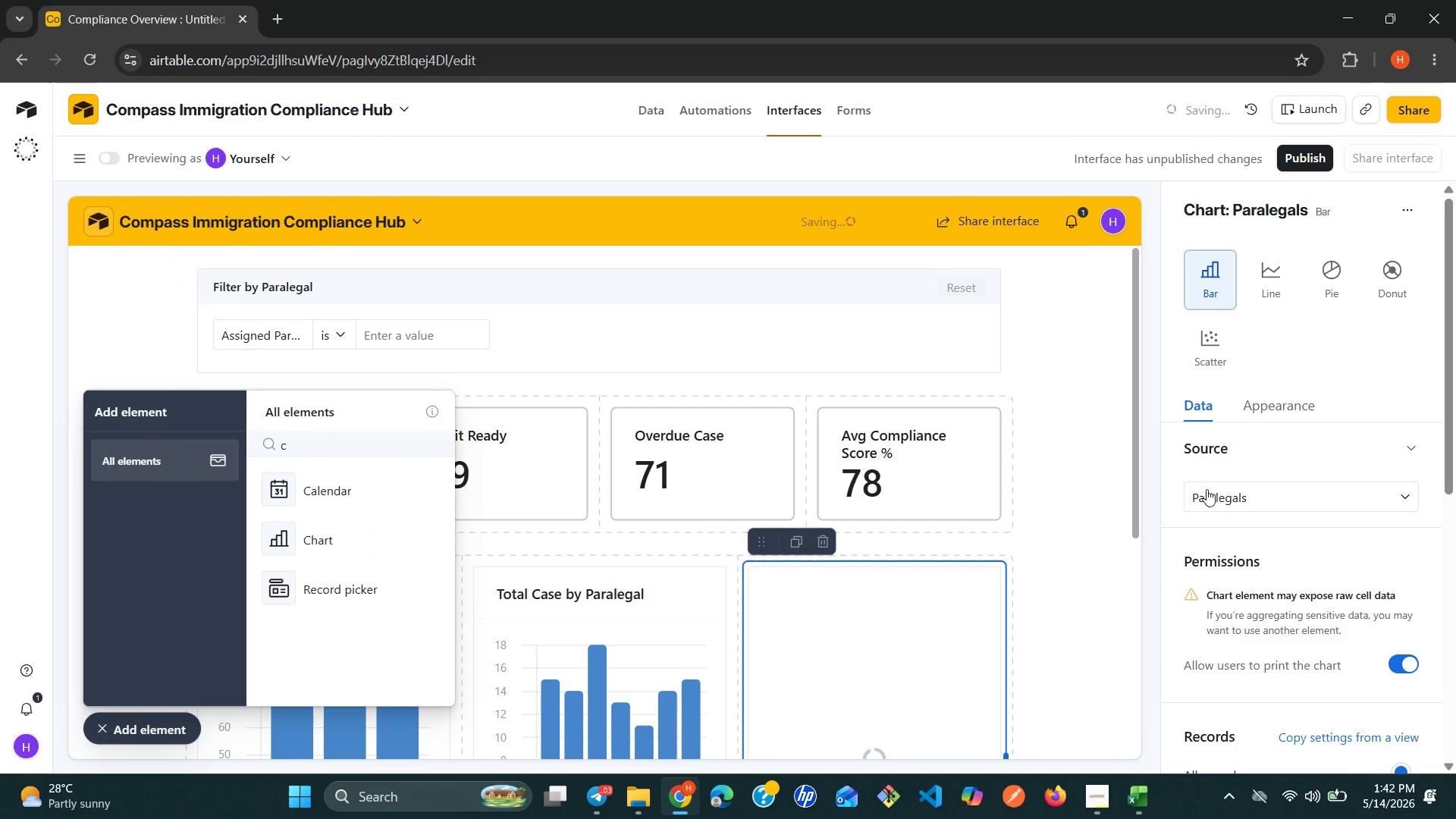 
left_click([1249, 500])
 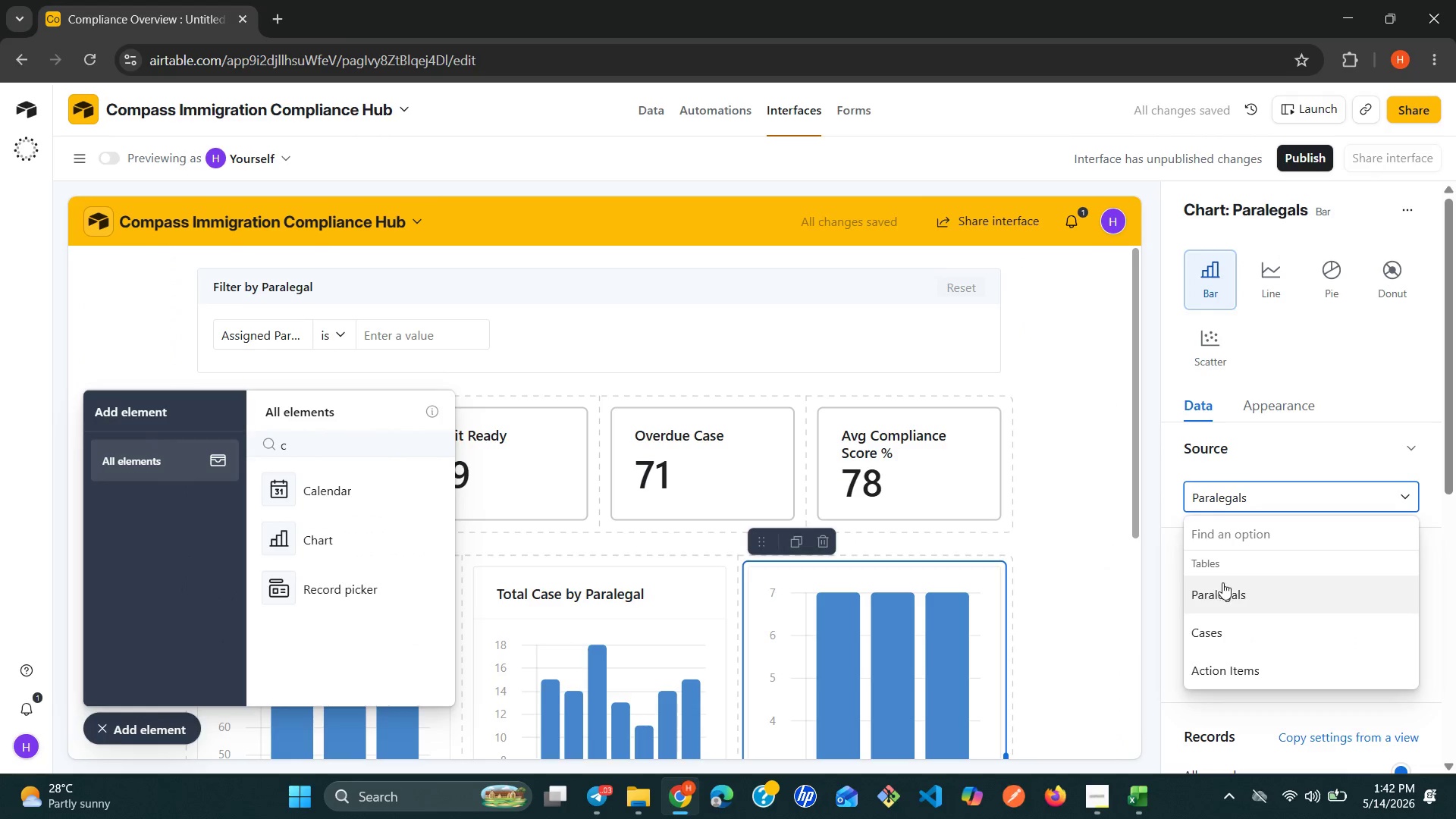 
left_click([1205, 626])
 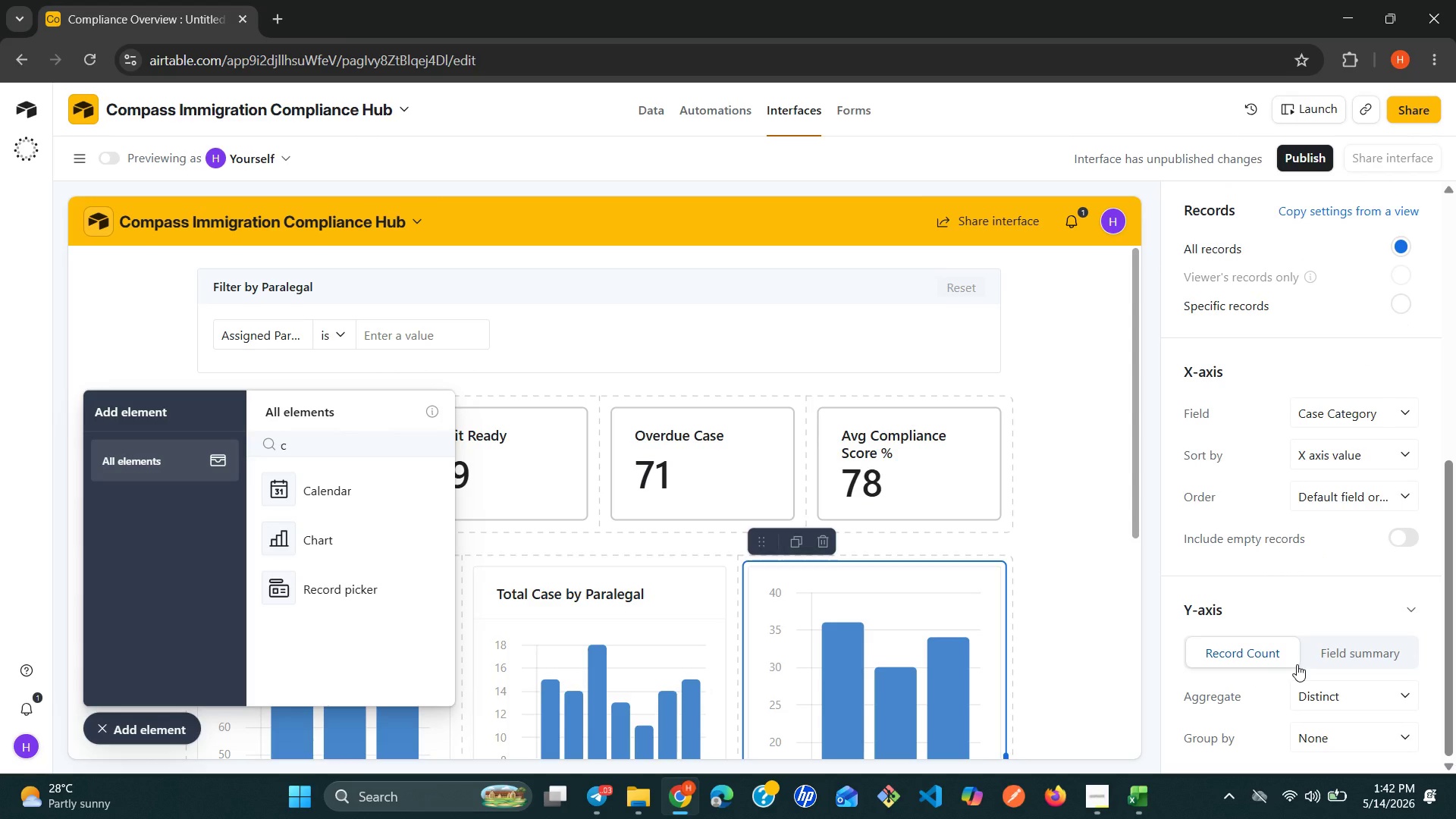 
wait(22.41)
 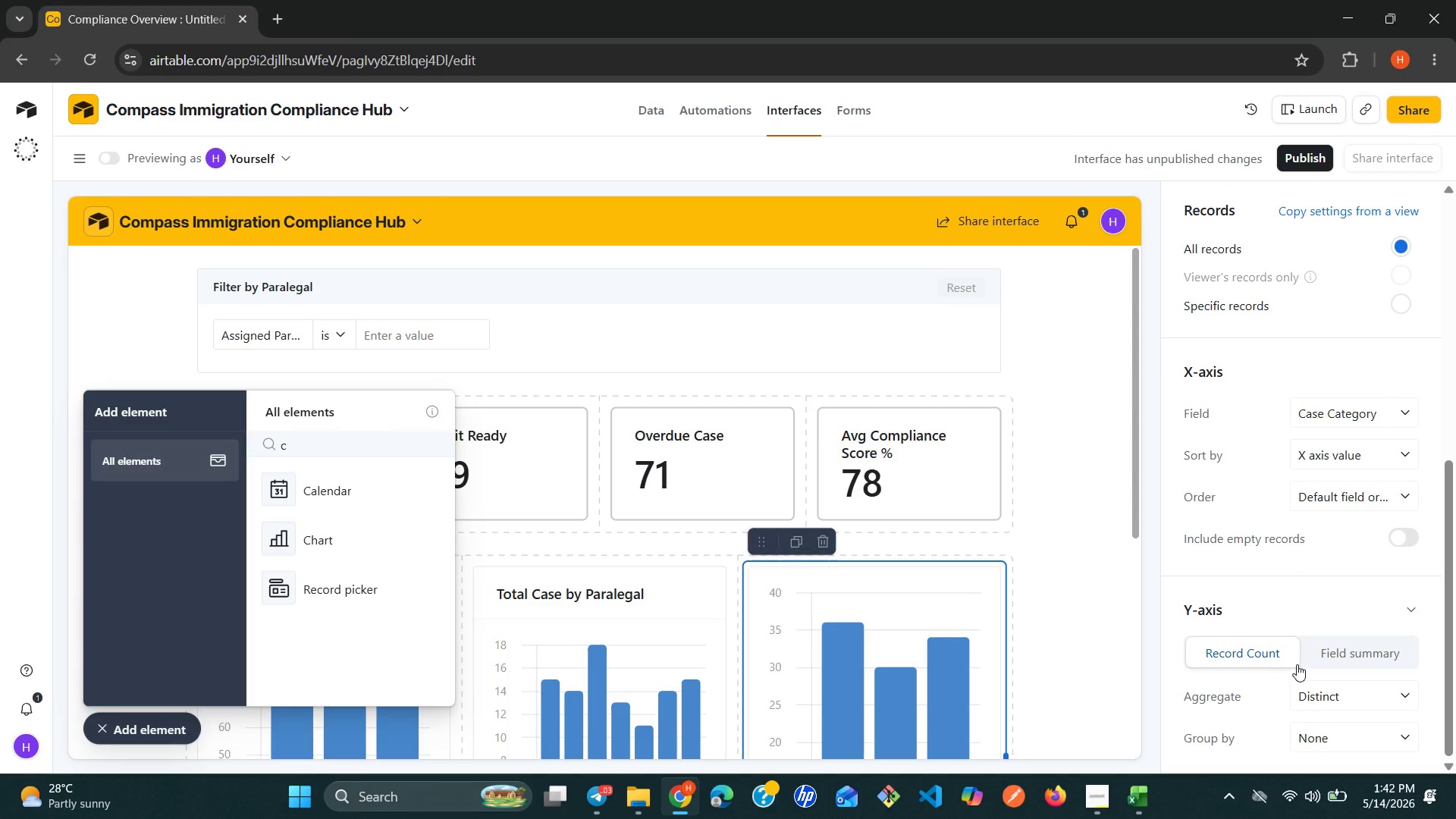 
left_click([976, 663])
 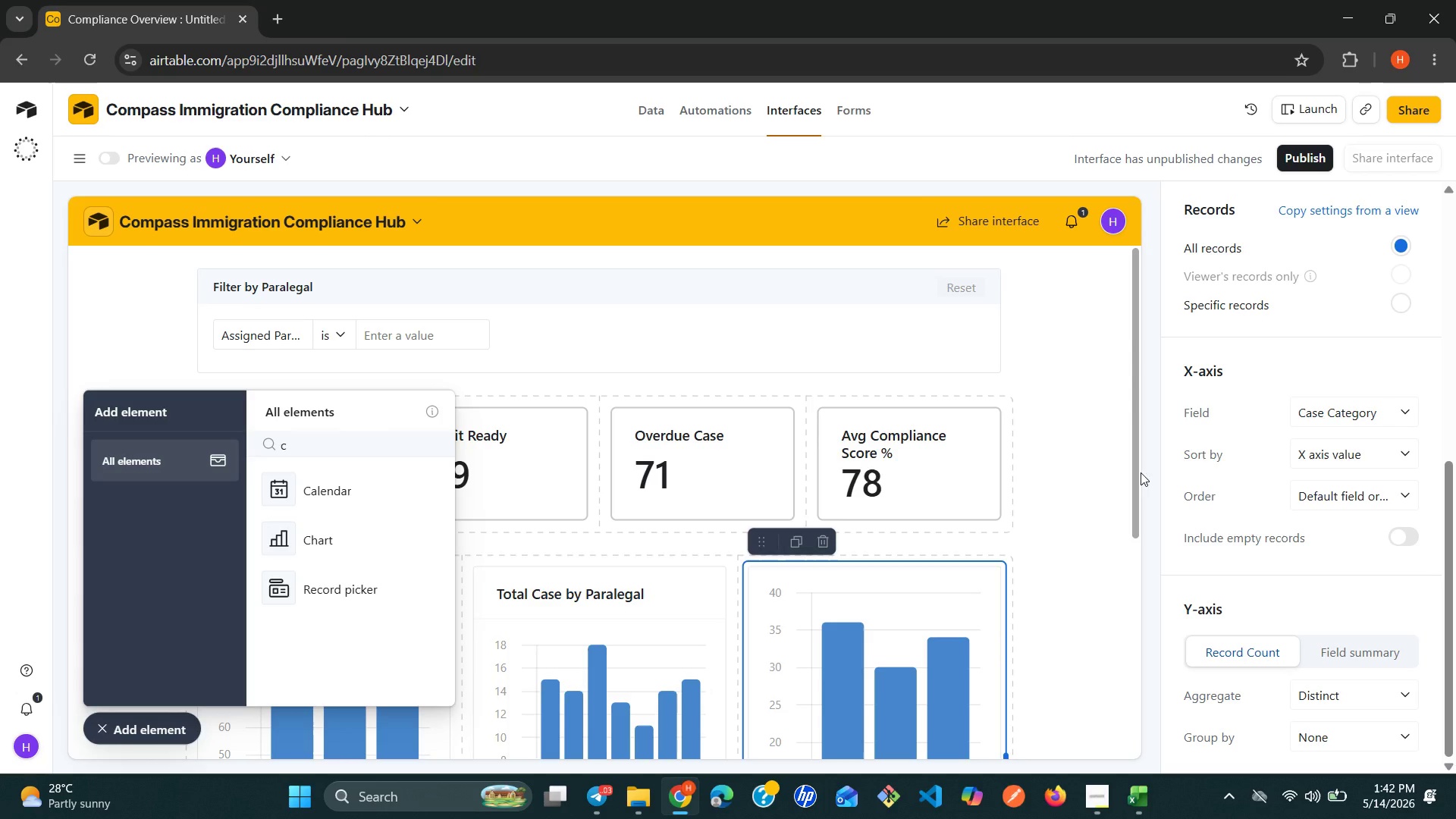 
mouse_move([1271, 316])
 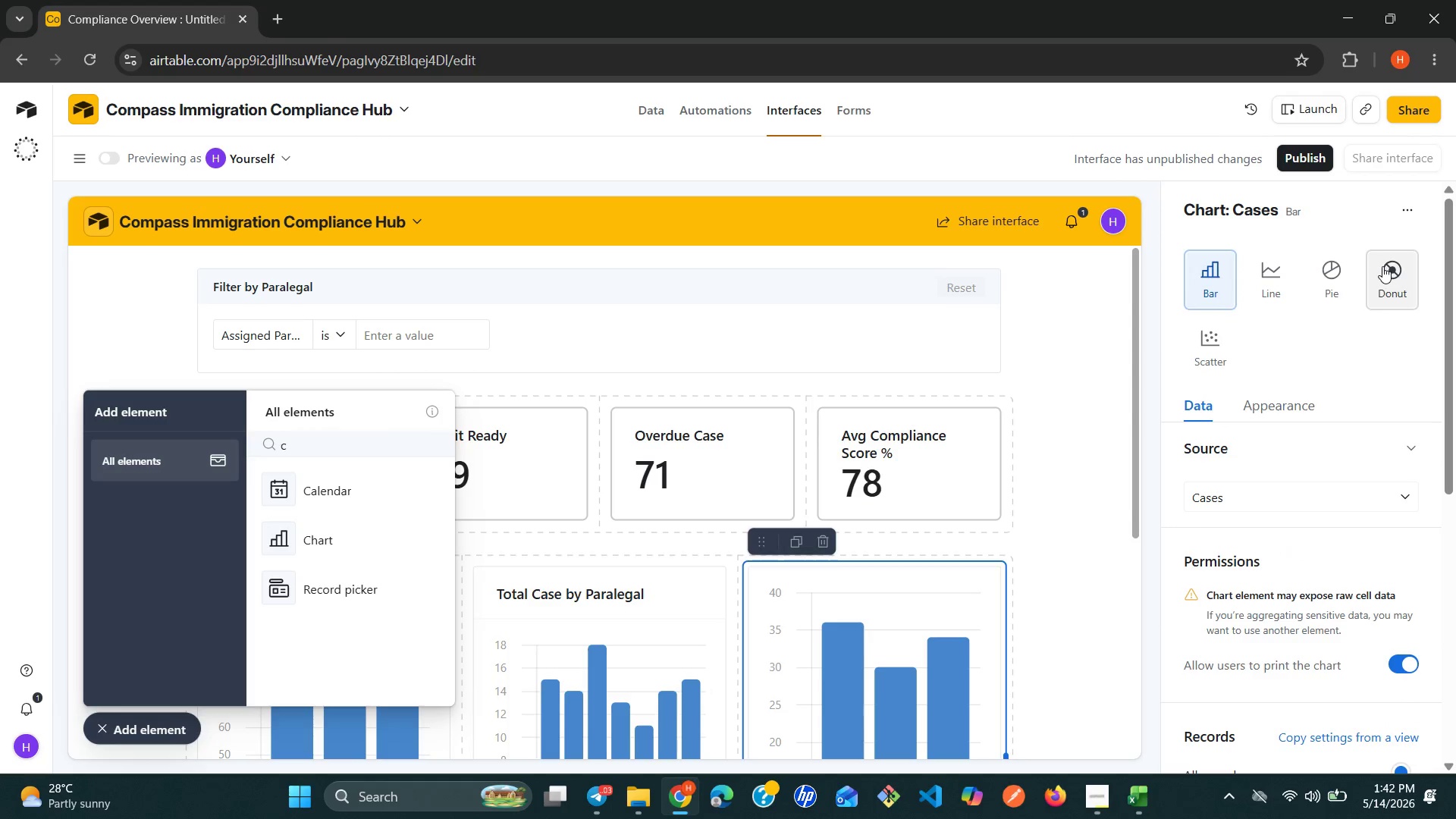 
left_click([1382, 266])
 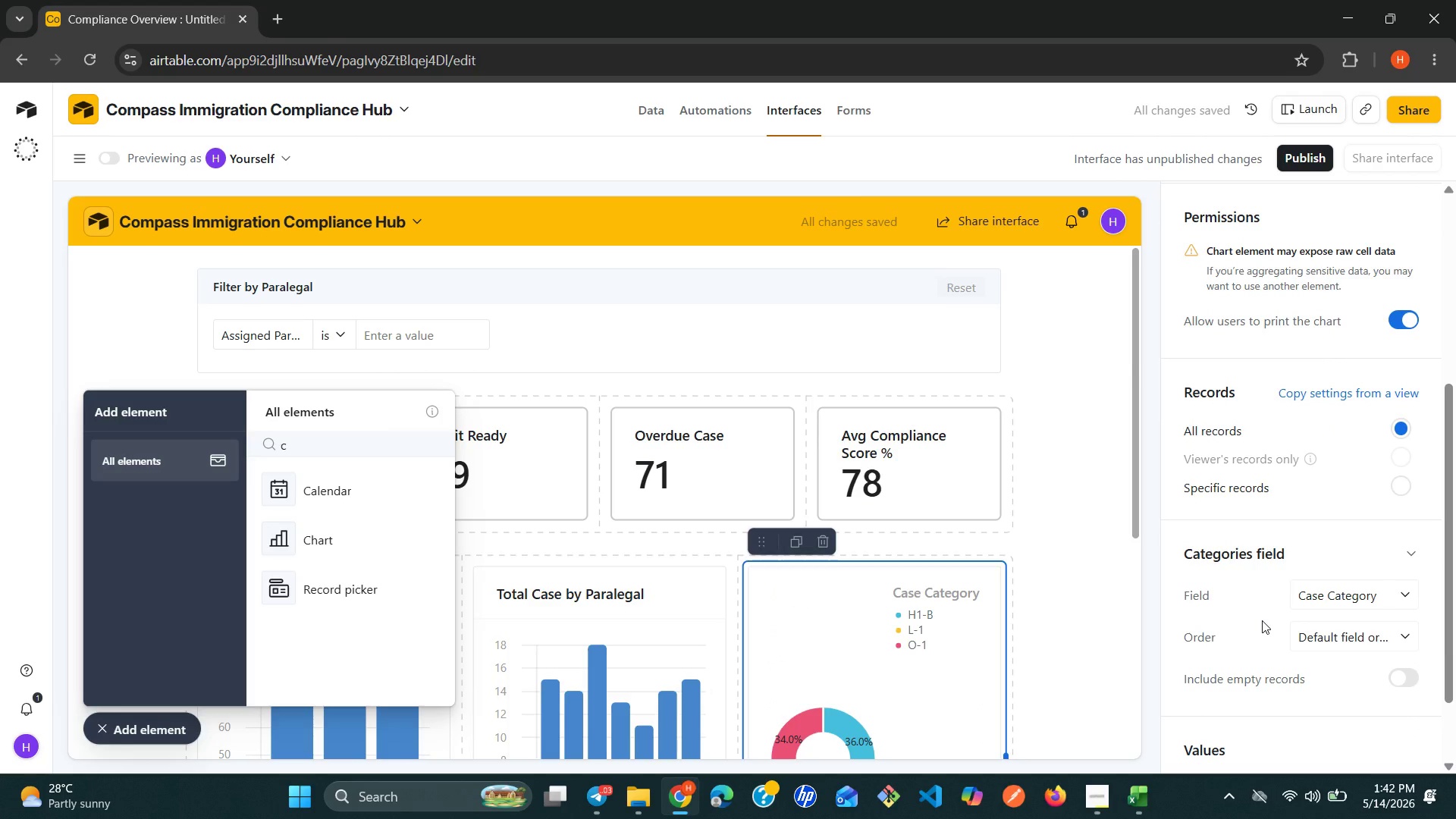 
left_click([1397, 595])
 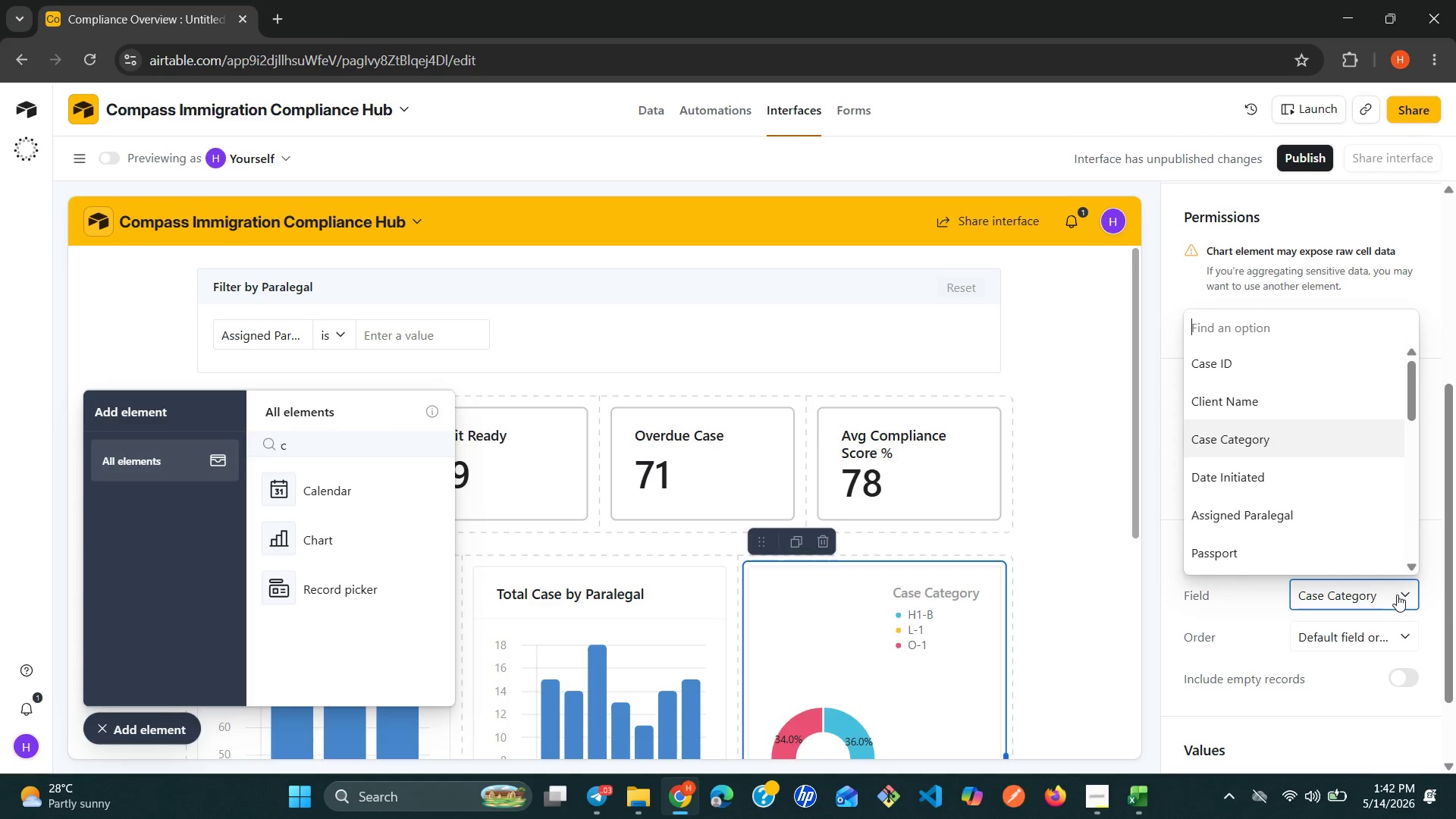 
type(fi)
 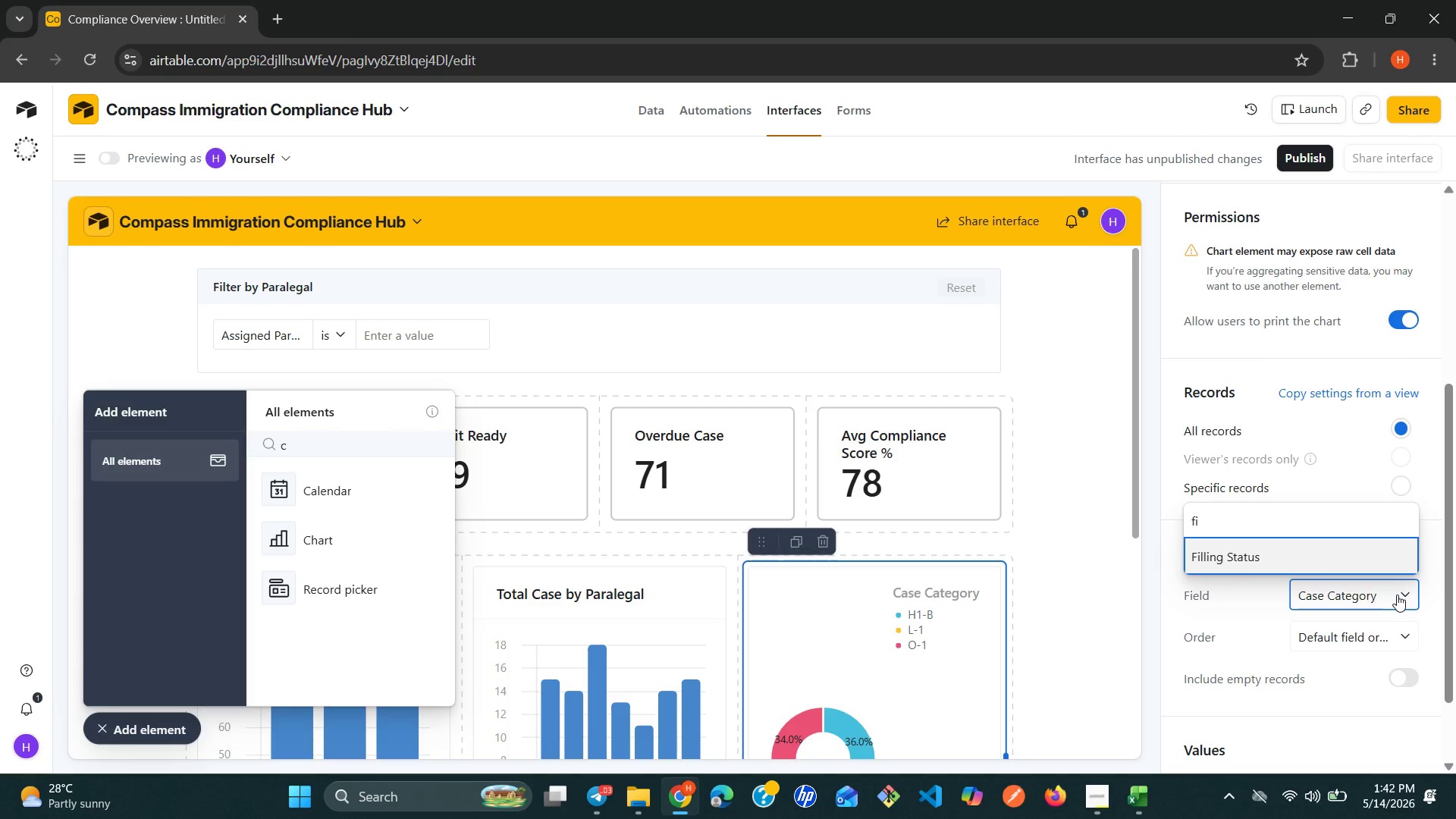 
key(Enter)
 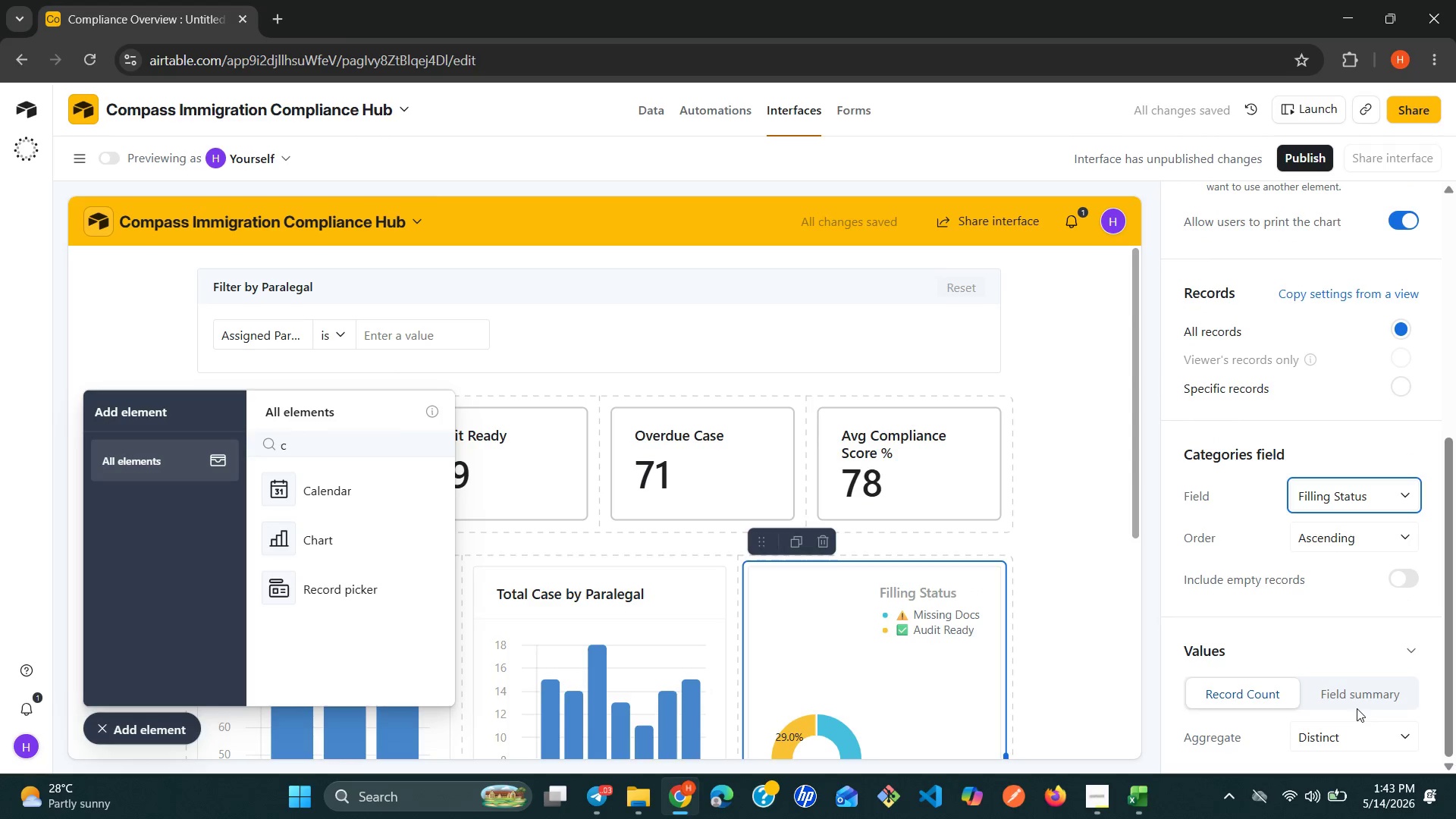 
left_click([1348, 694])
 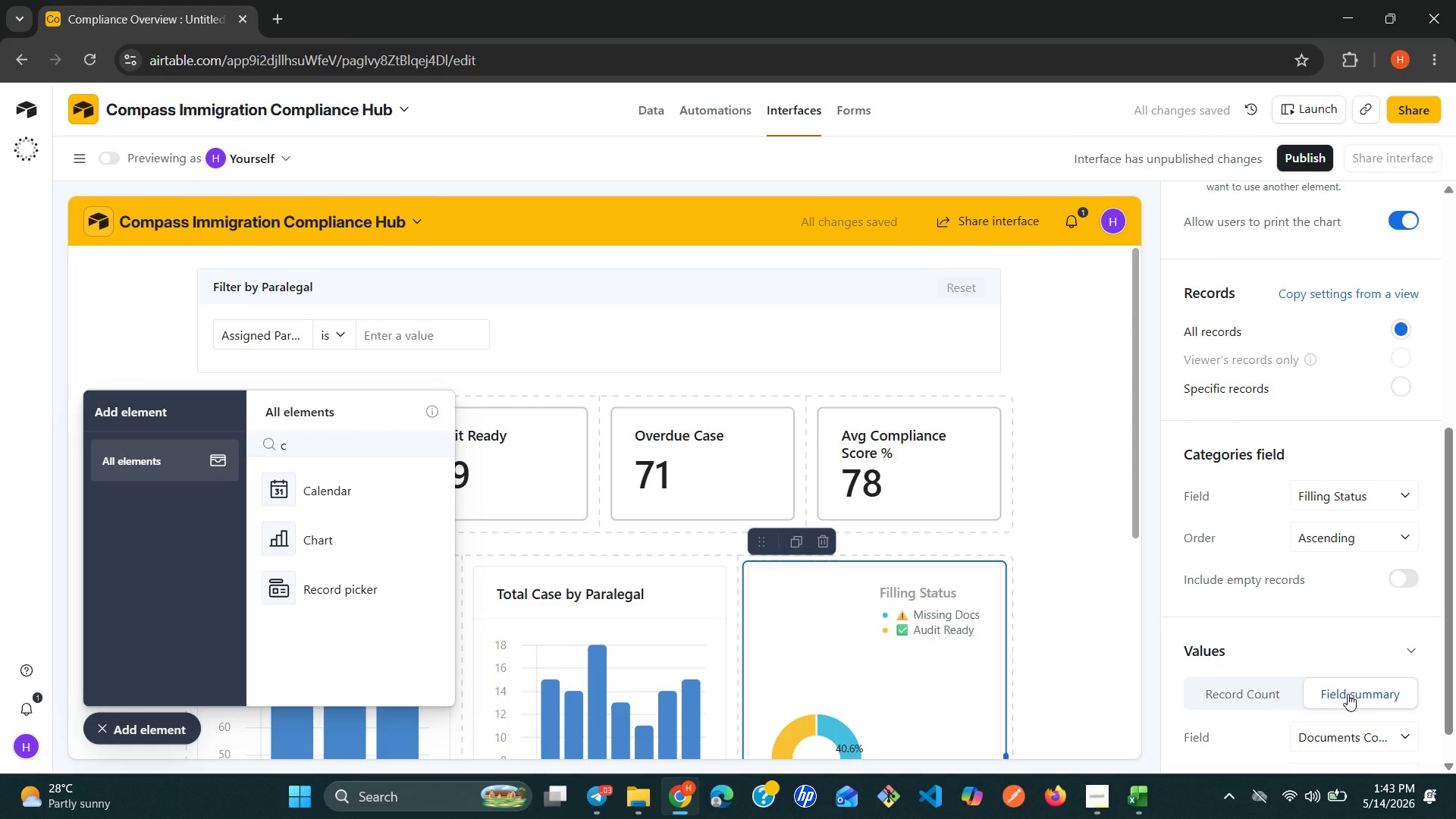 
left_click([1401, 730])
 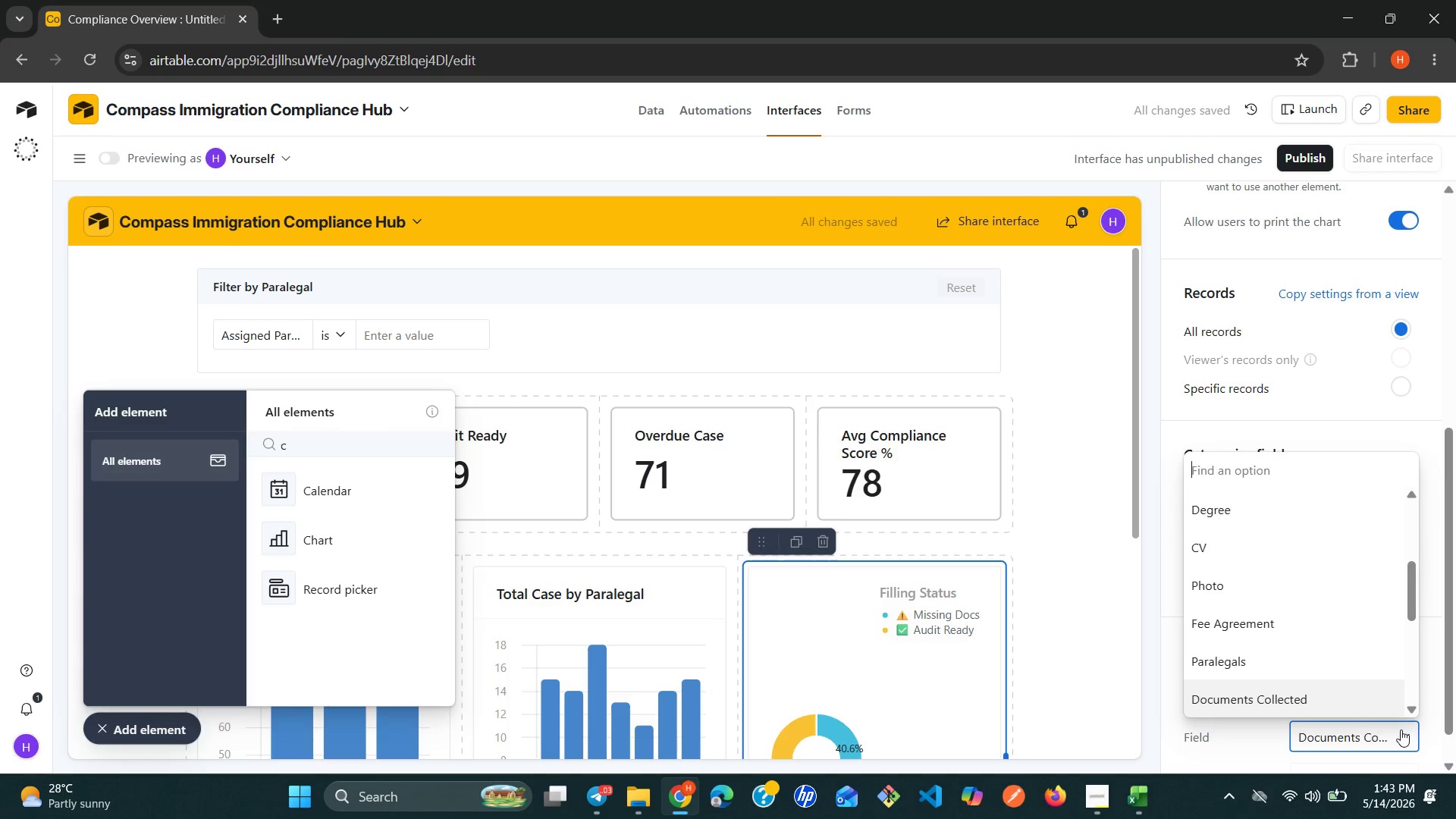 
type(cas)
 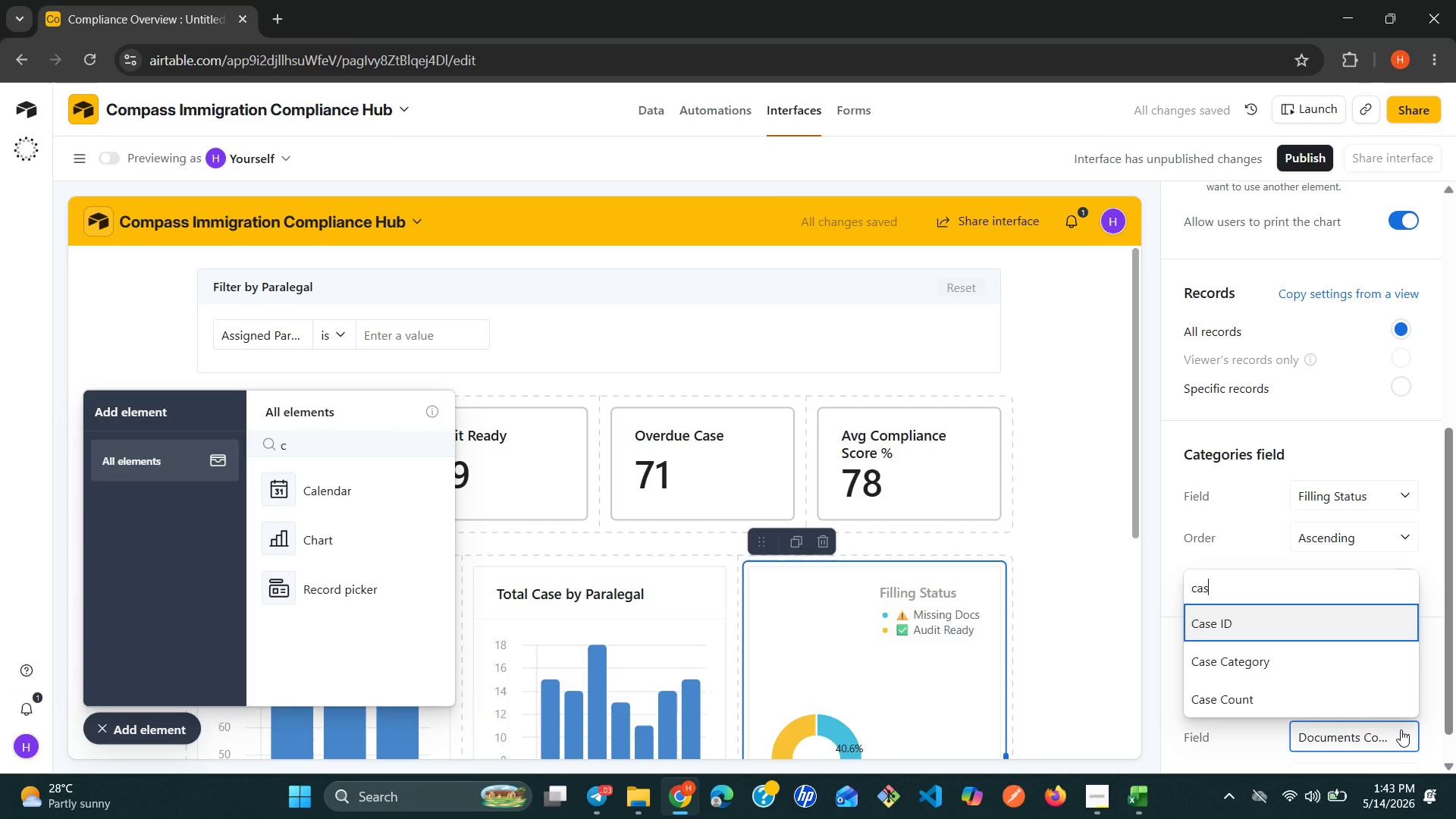 
key(ArrowDown)
 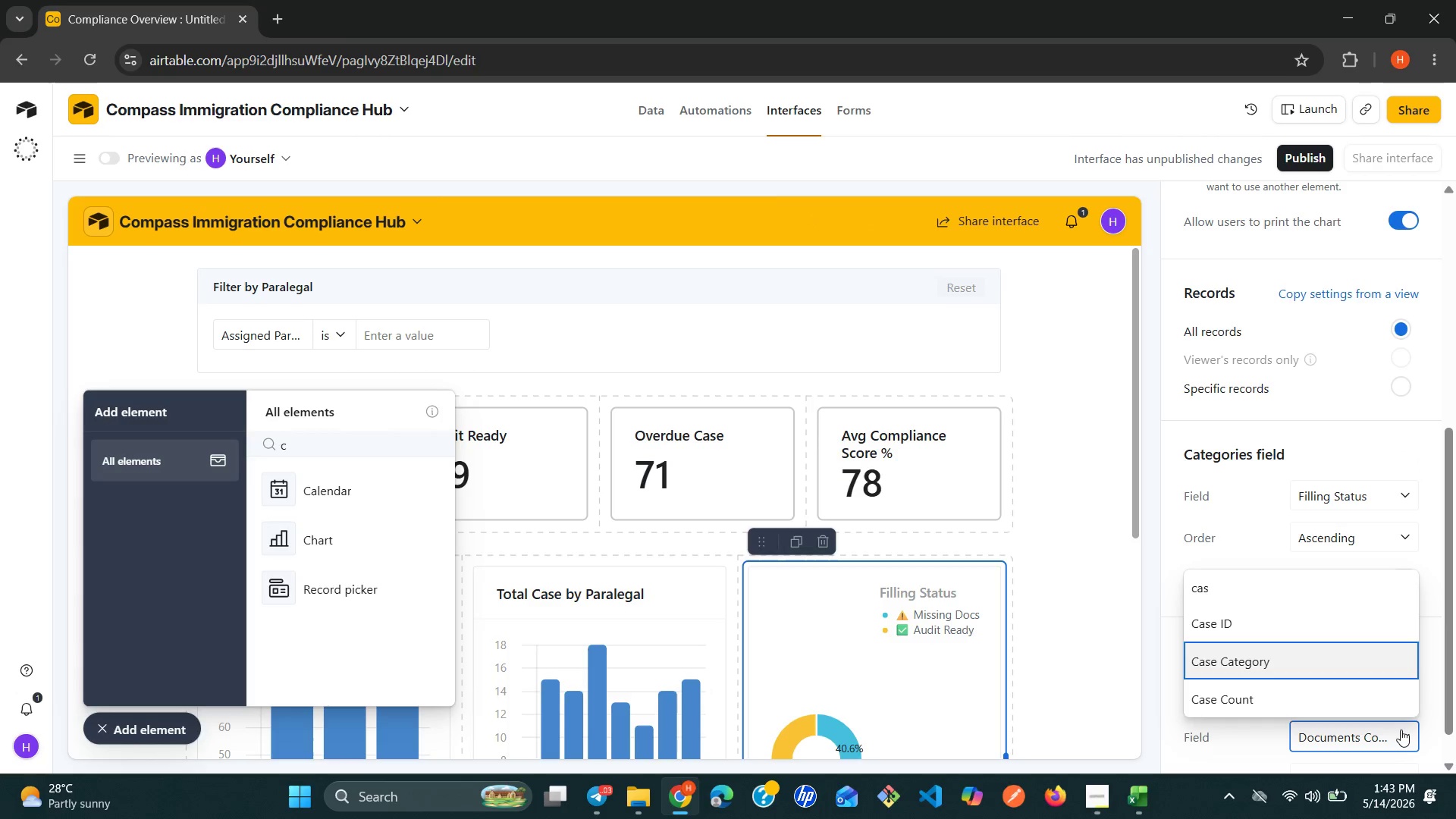 
key(ArrowDown)
 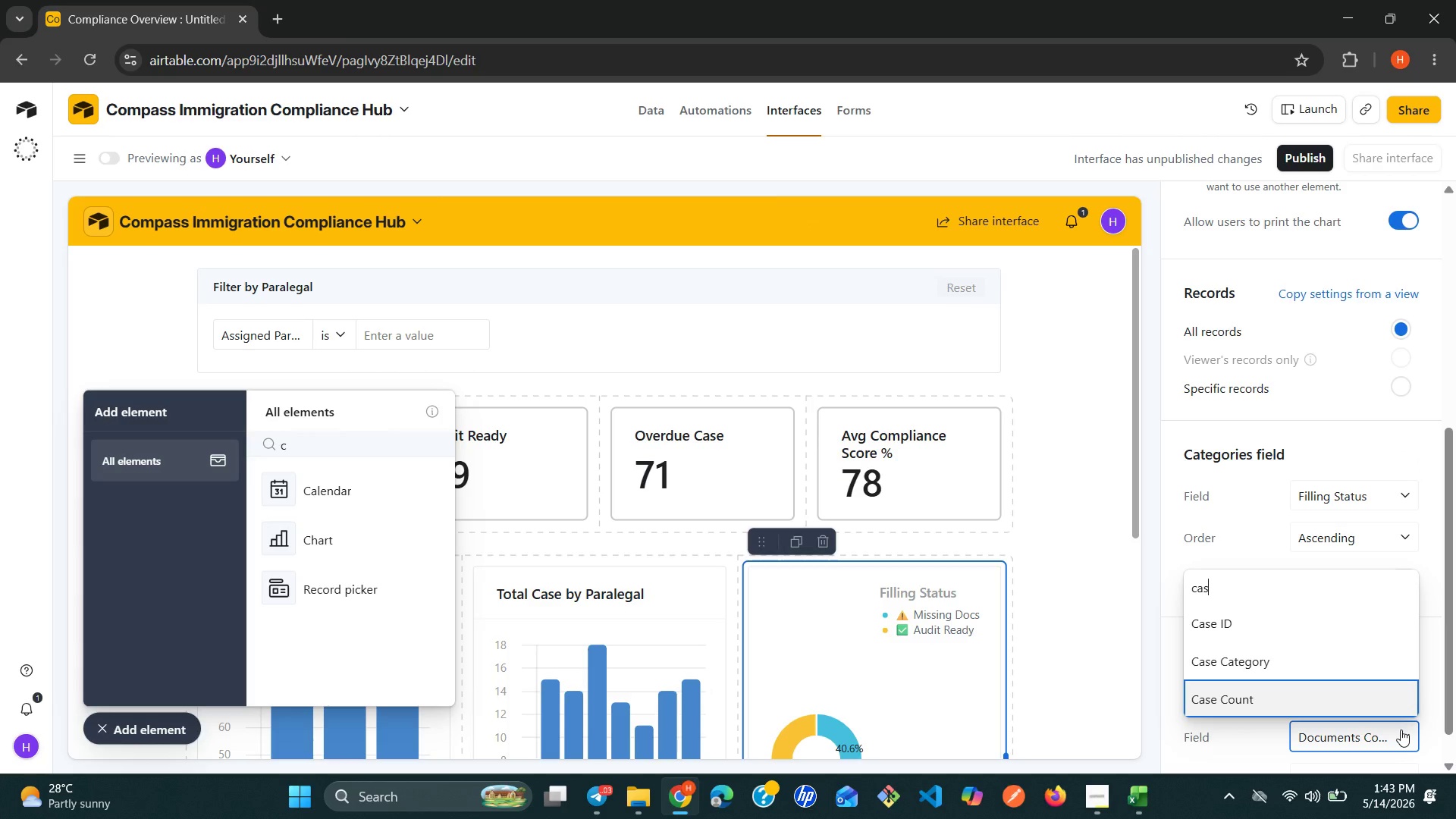 
key(Enter)
 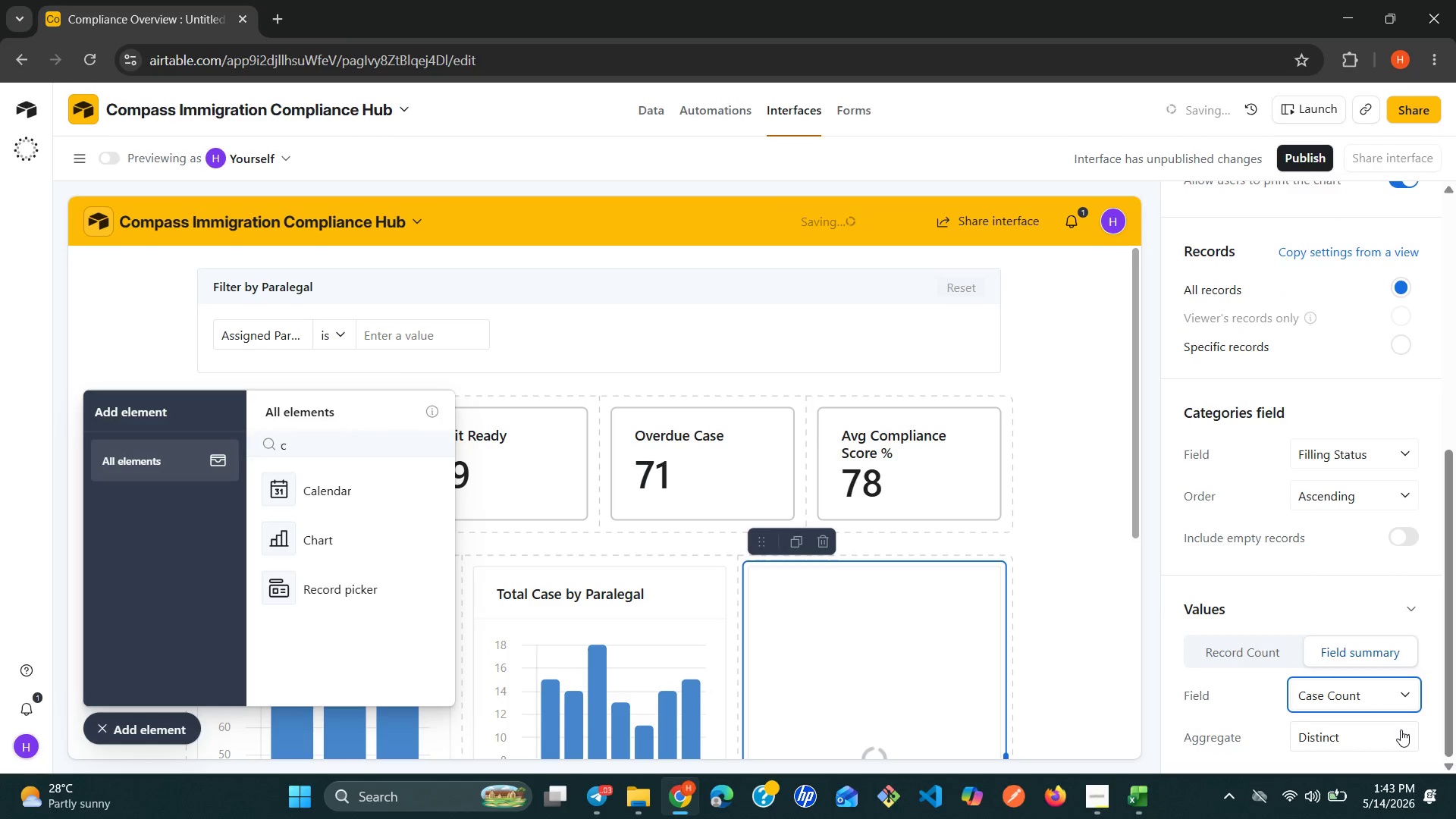 
left_click([1401, 730])
 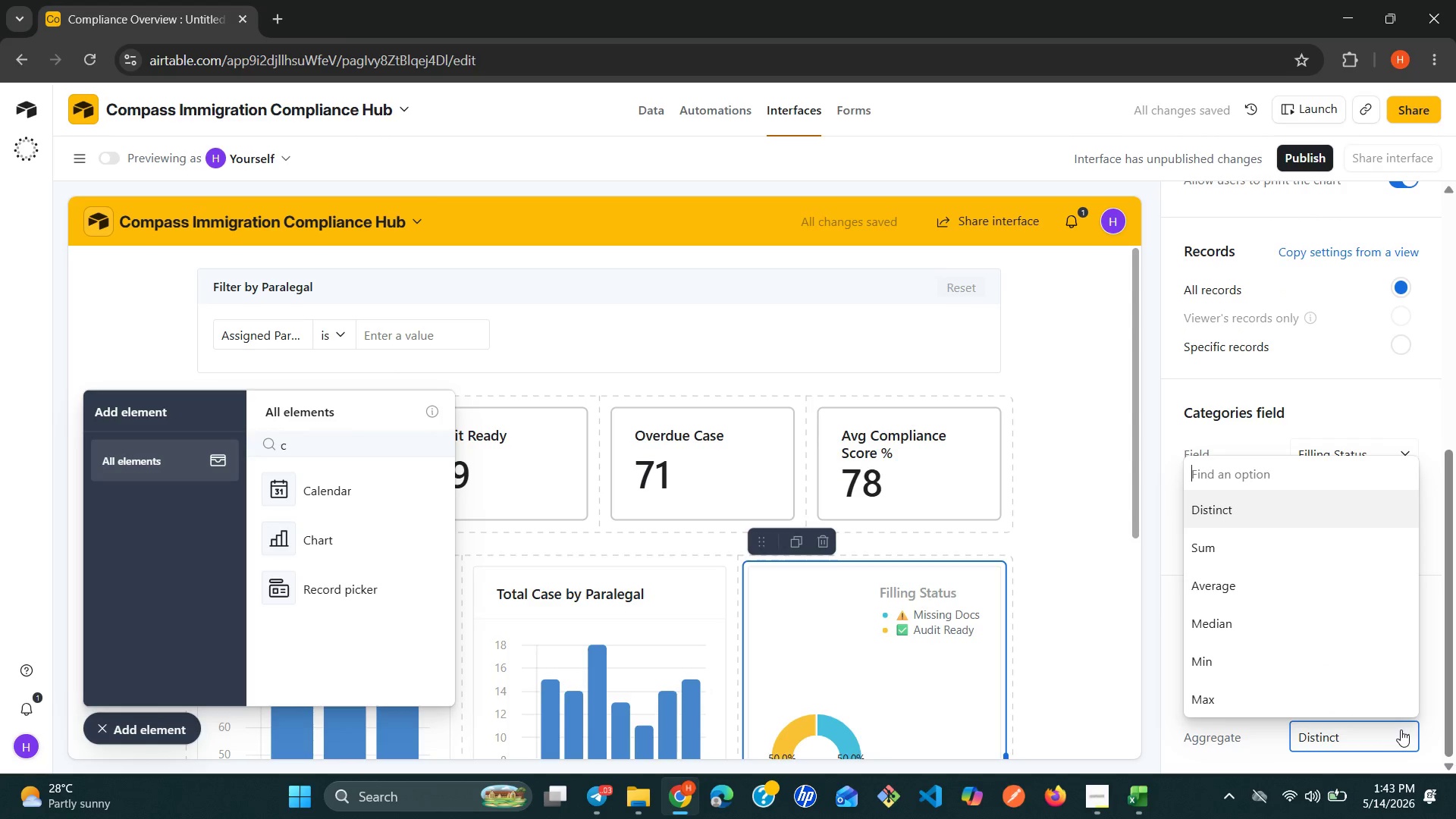 
type(su)
 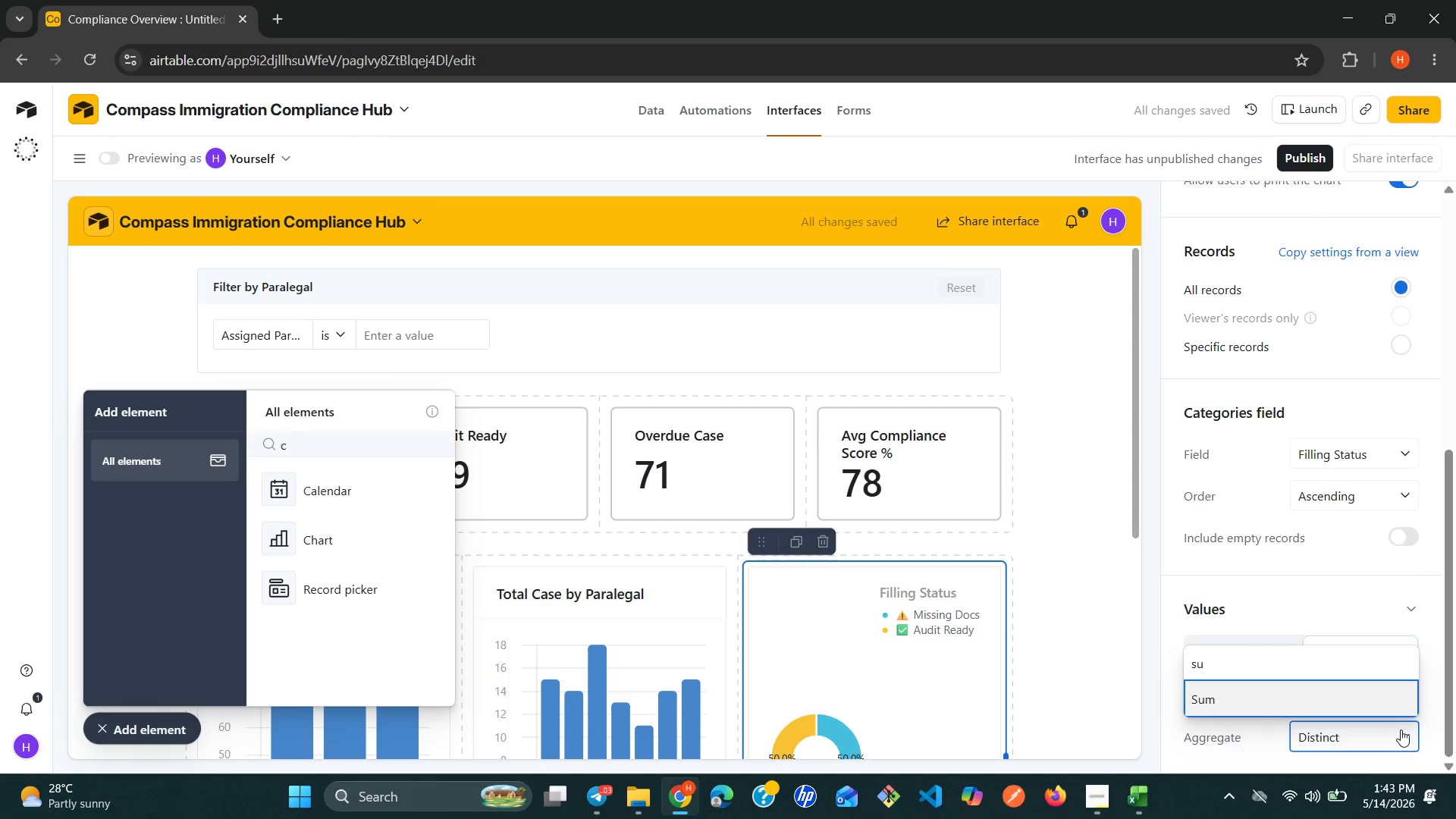 
key(Enter)
 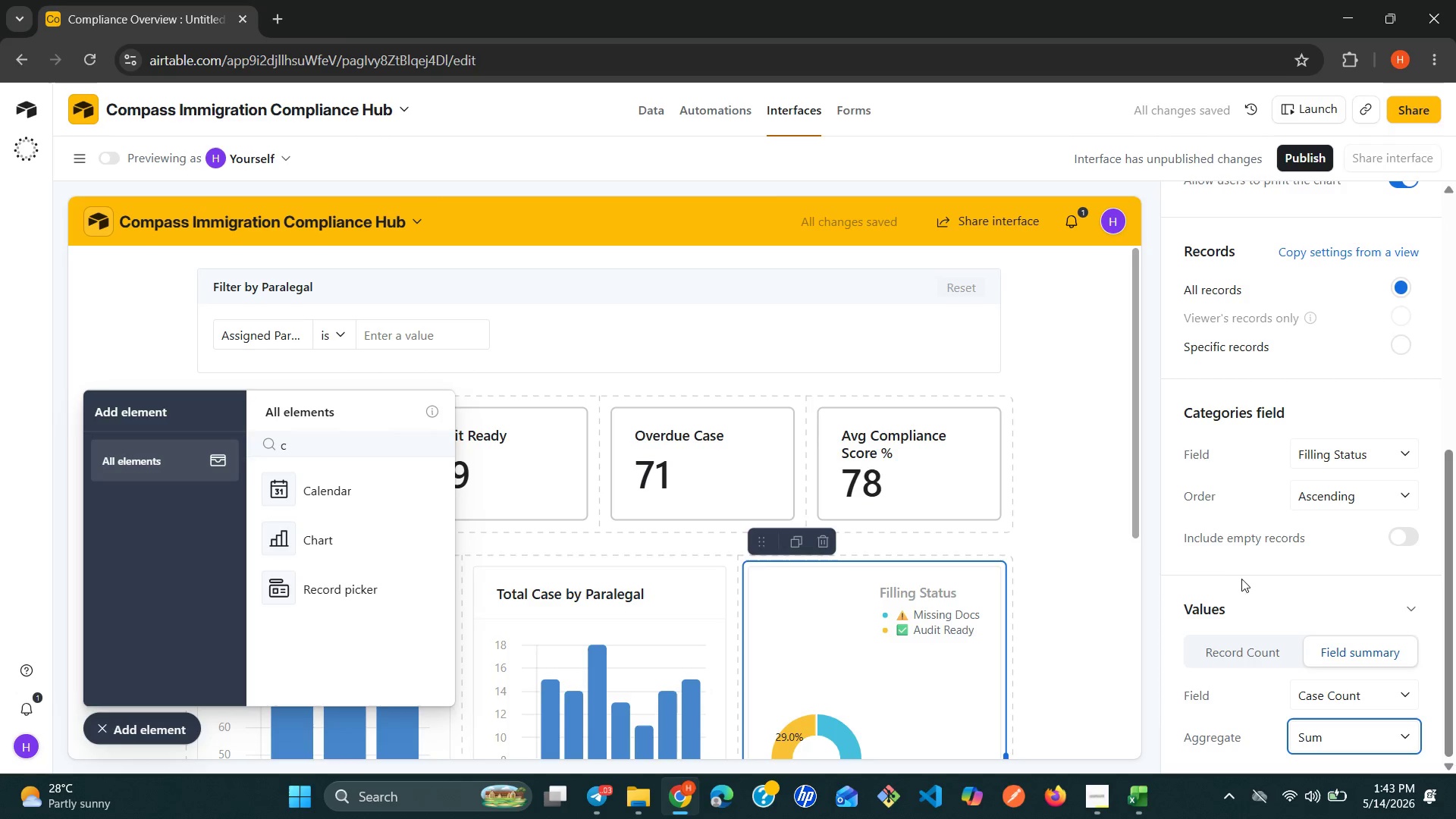 
wait(8.95)
 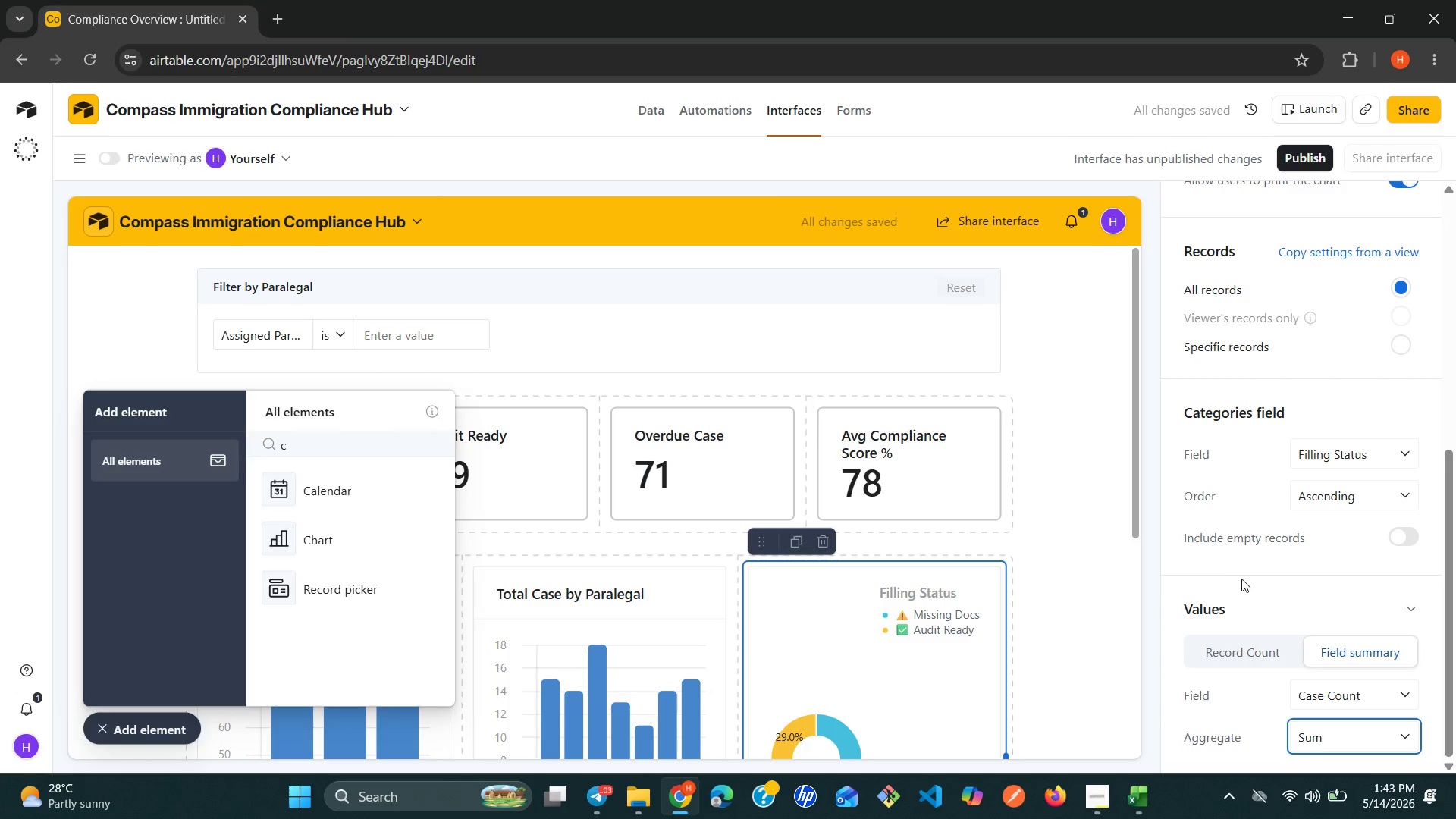 
left_click([1045, 575])
 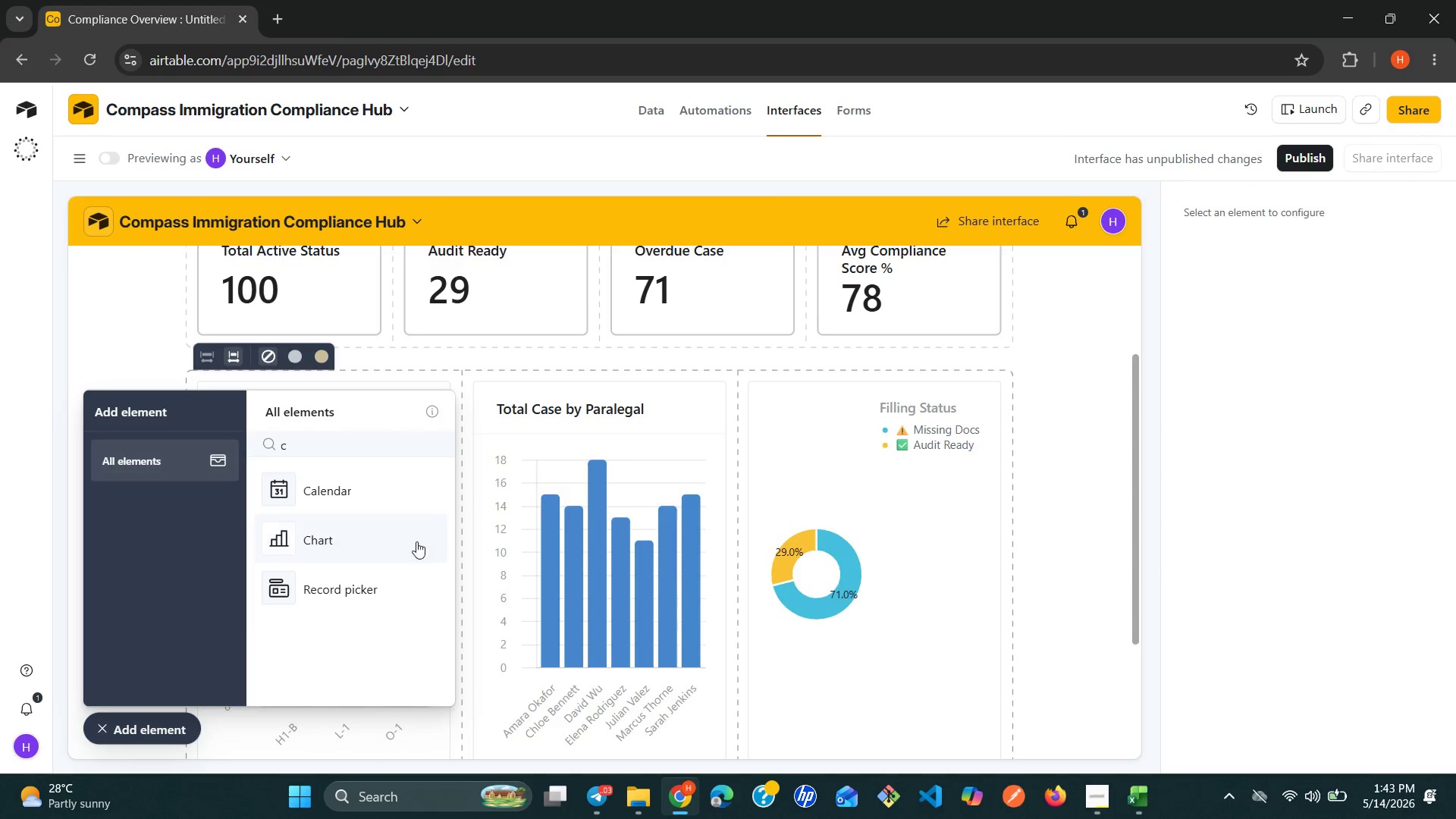 
left_click([325, 450])
 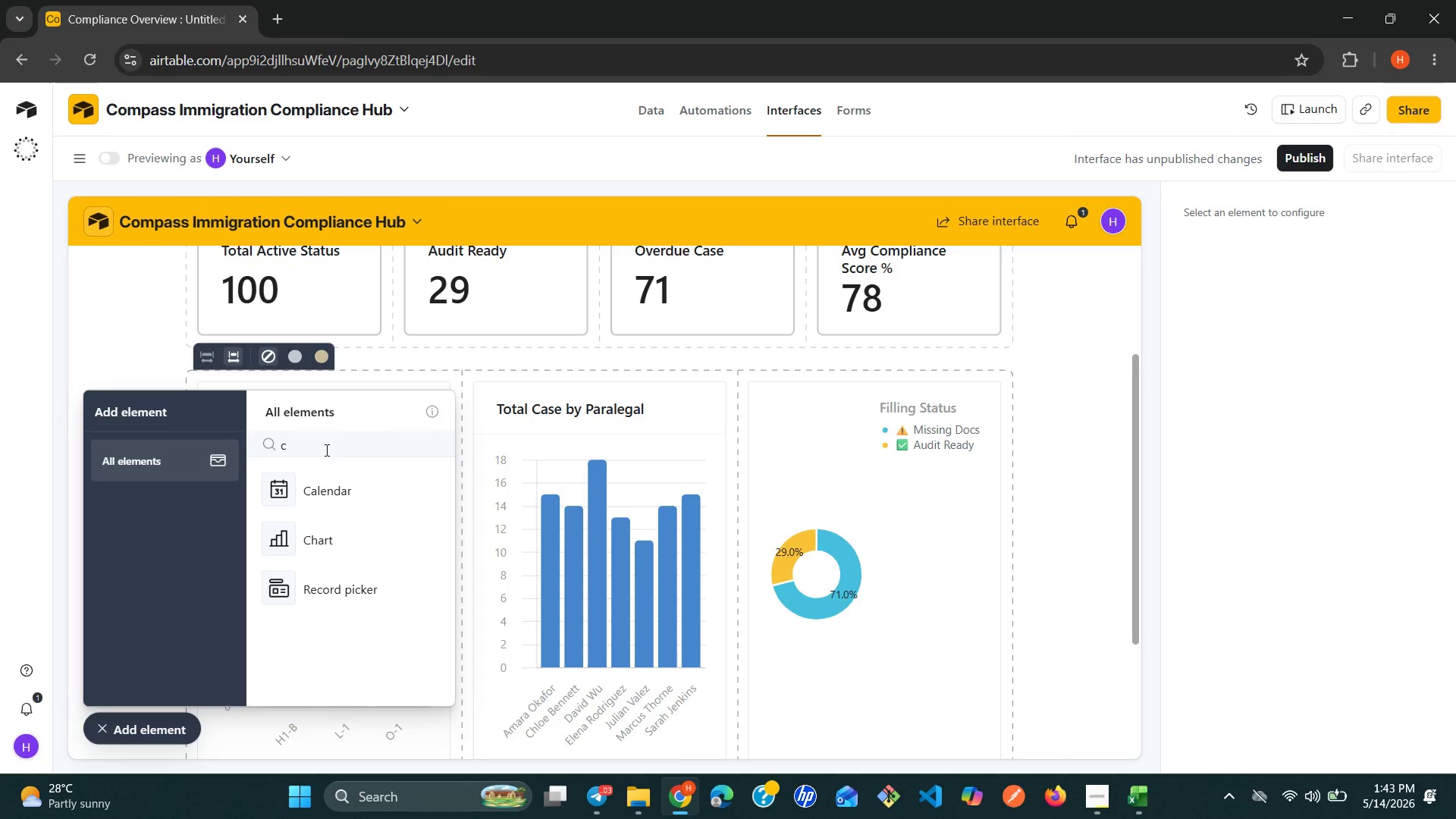 
key(Backspace)
 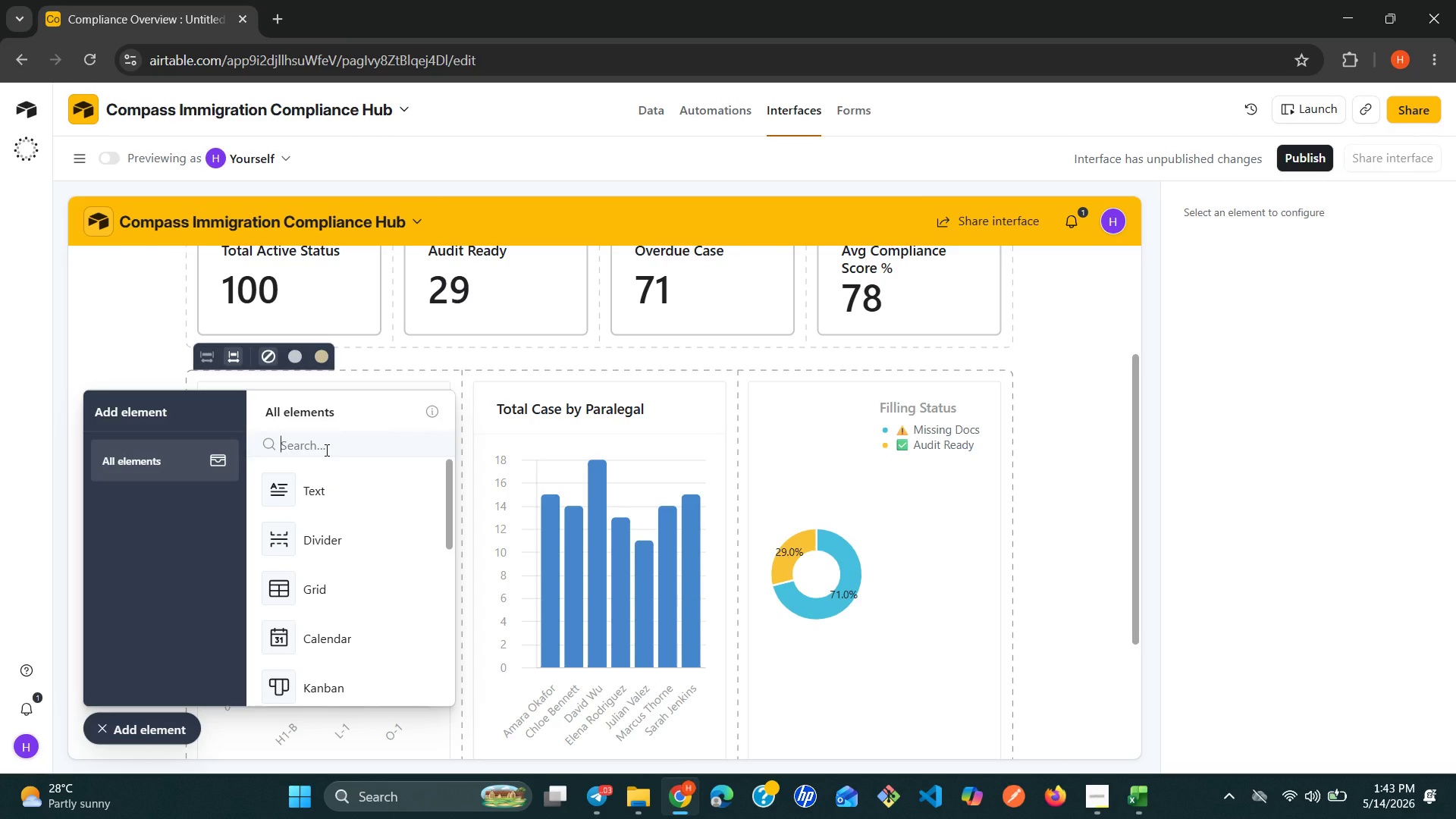 
key(G)
 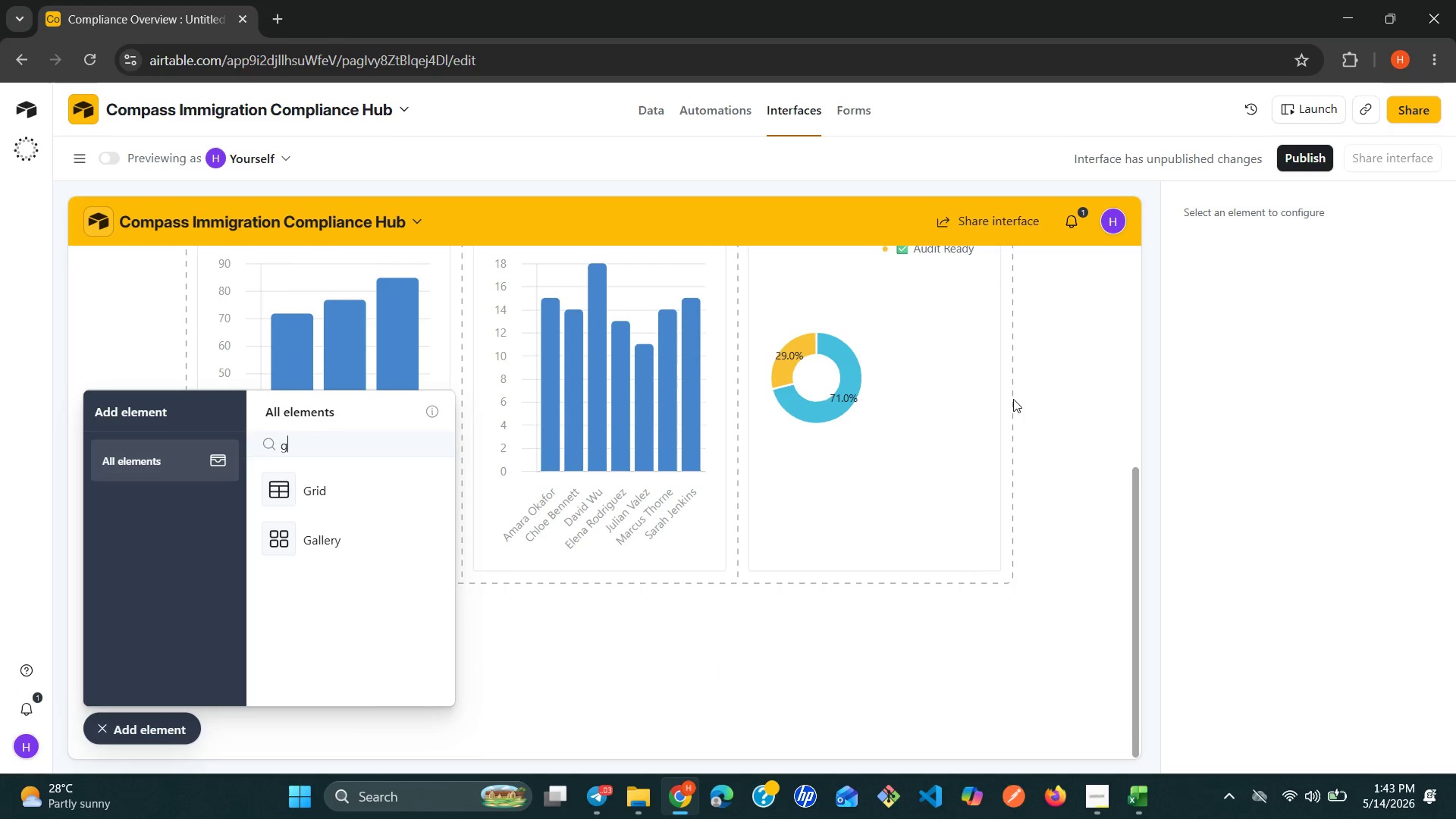 
left_click([367, 496])
 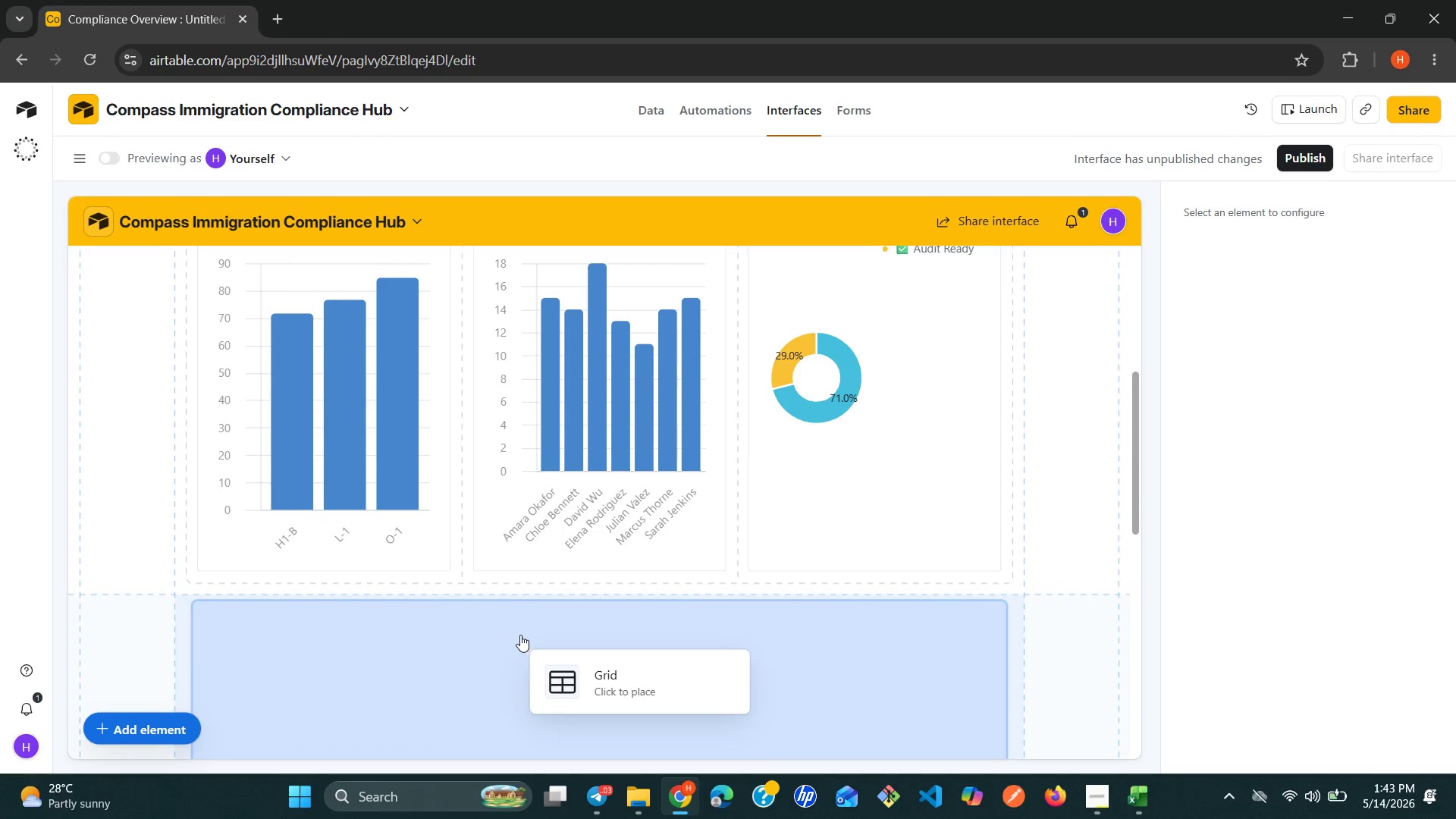 
left_click([548, 639])
 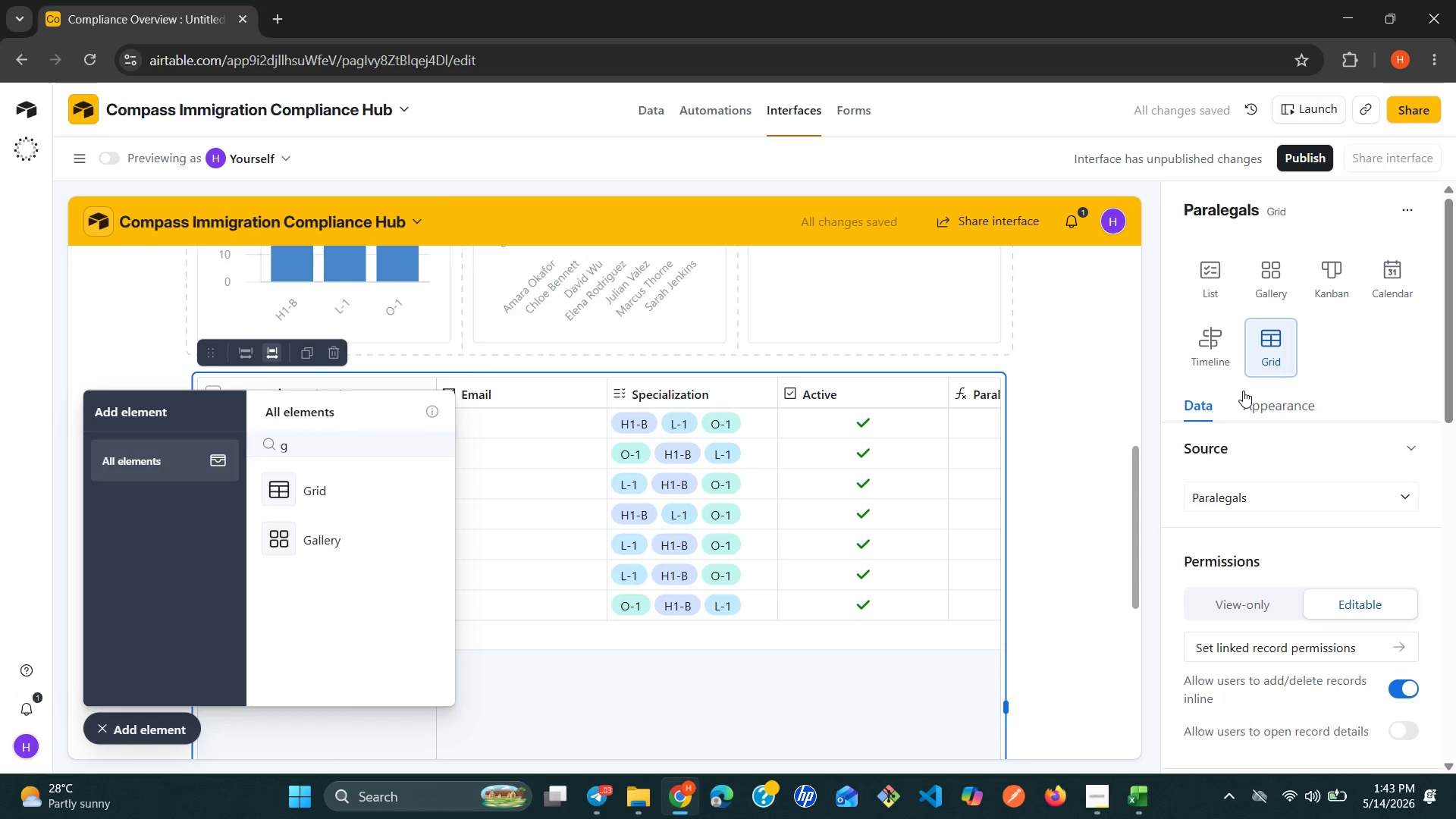 
left_click([1363, 509])
 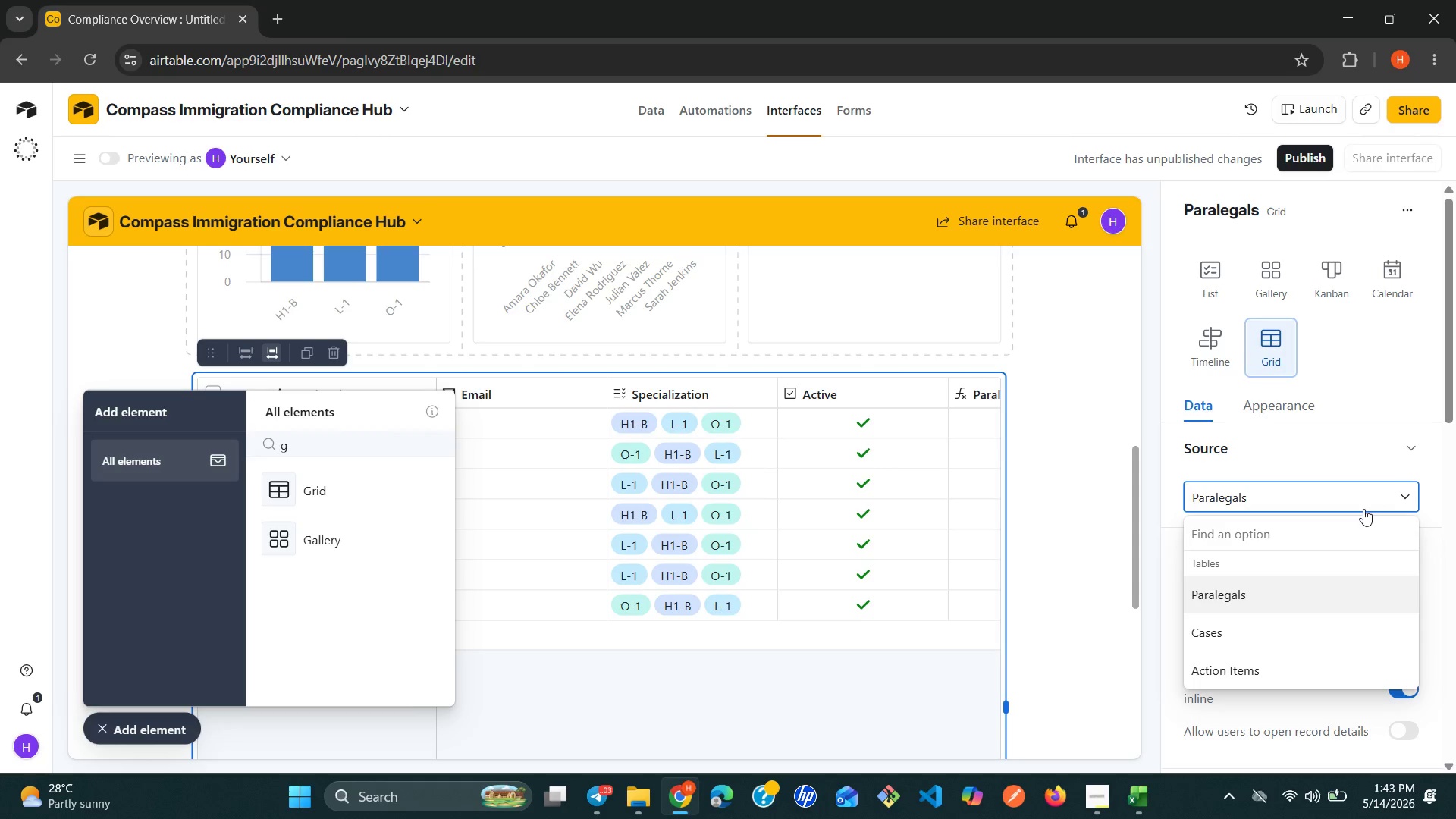 
wait(16.45)
 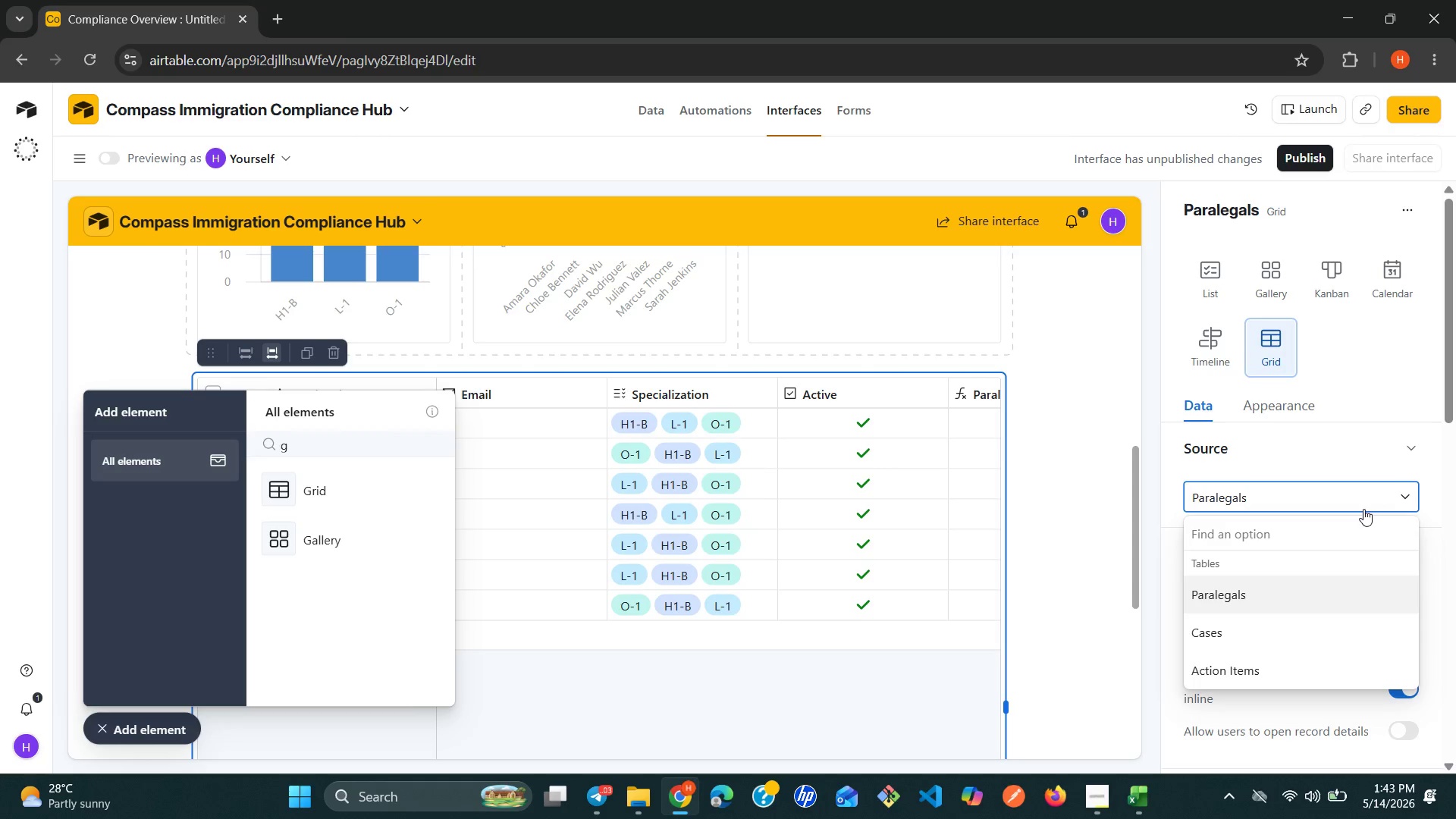 
left_click([1241, 622])
 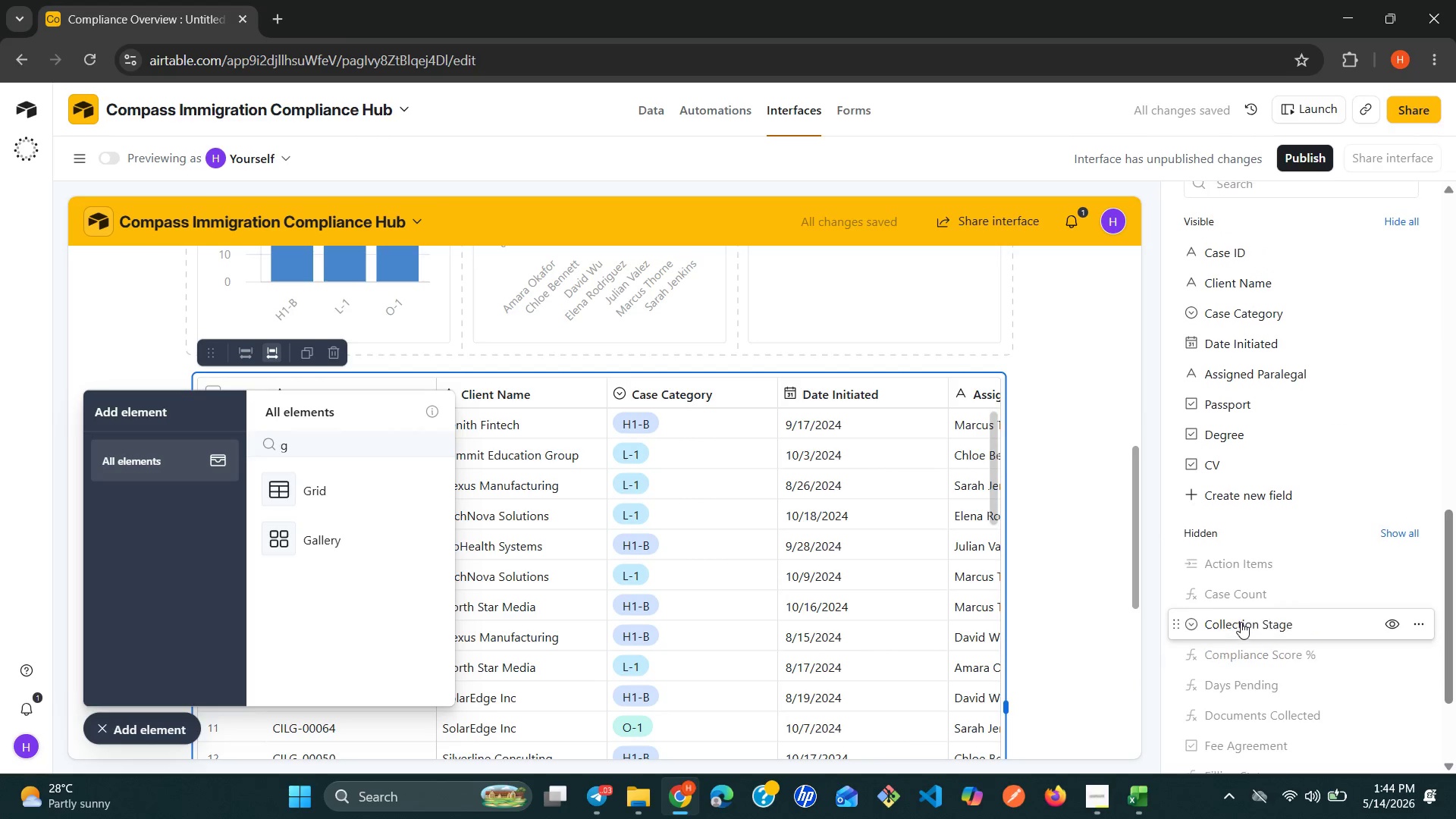 
left_click([1401, 224])
 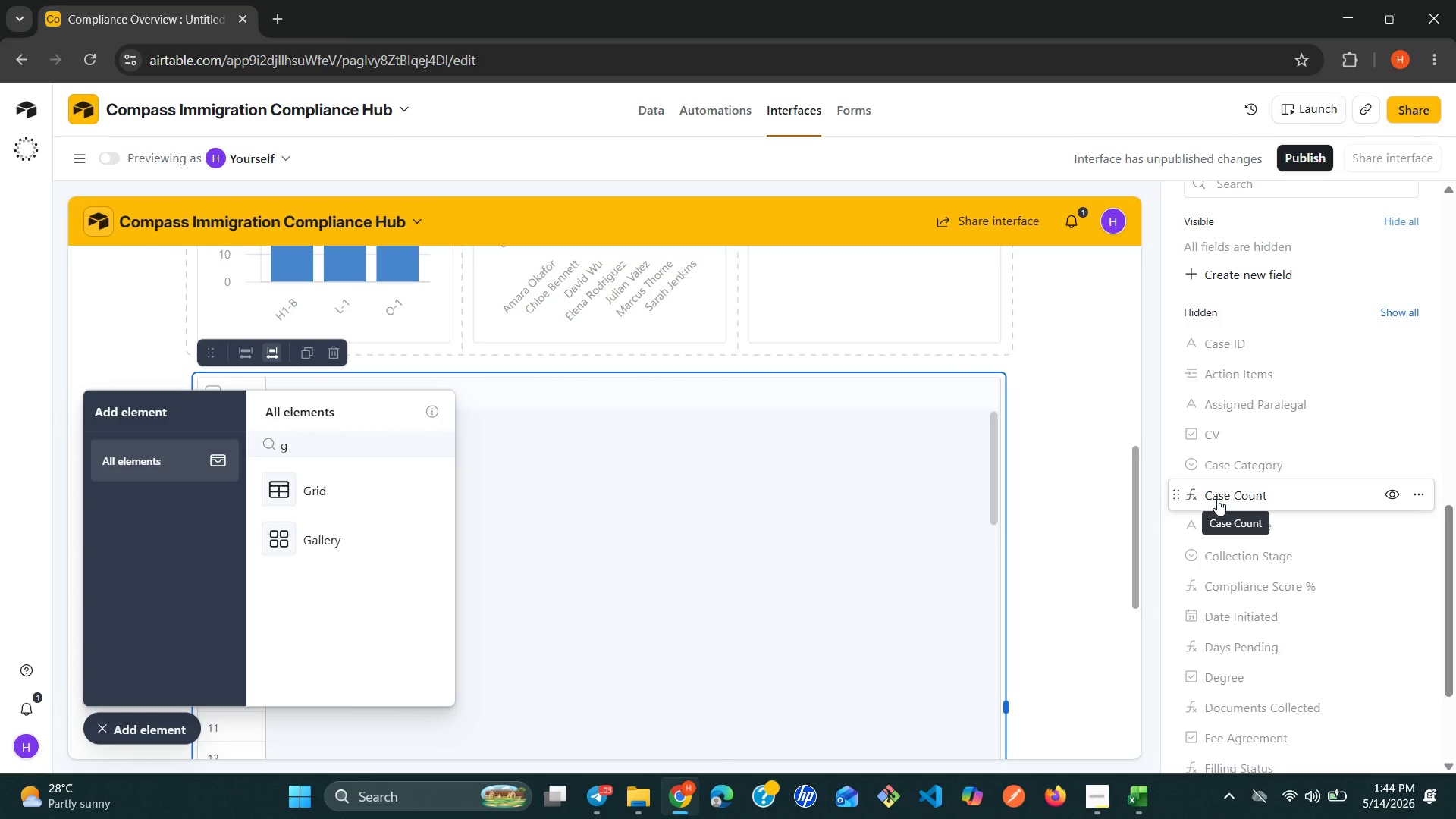 
wait(22.25)
 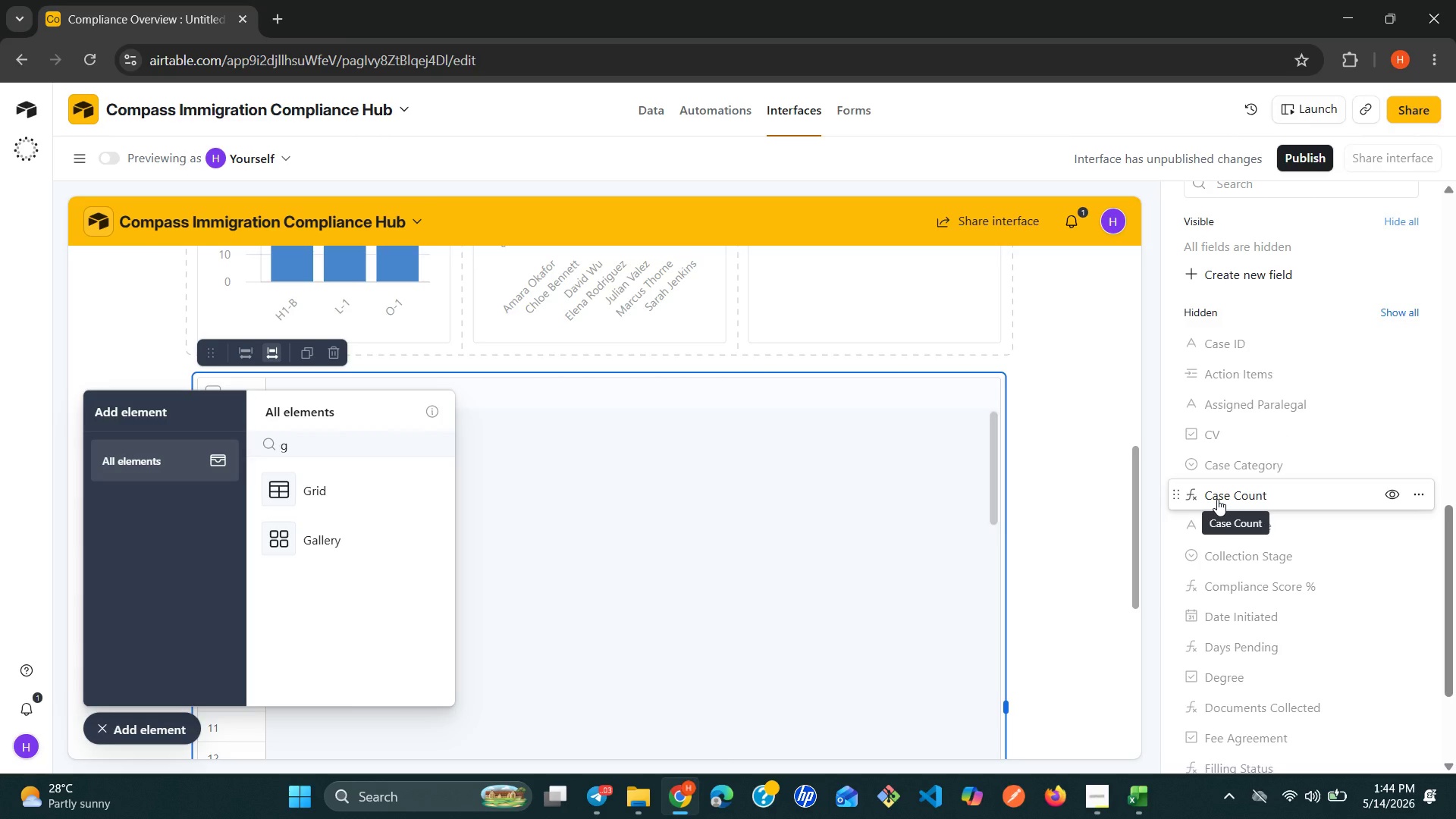 
left_click([1391, 340])
 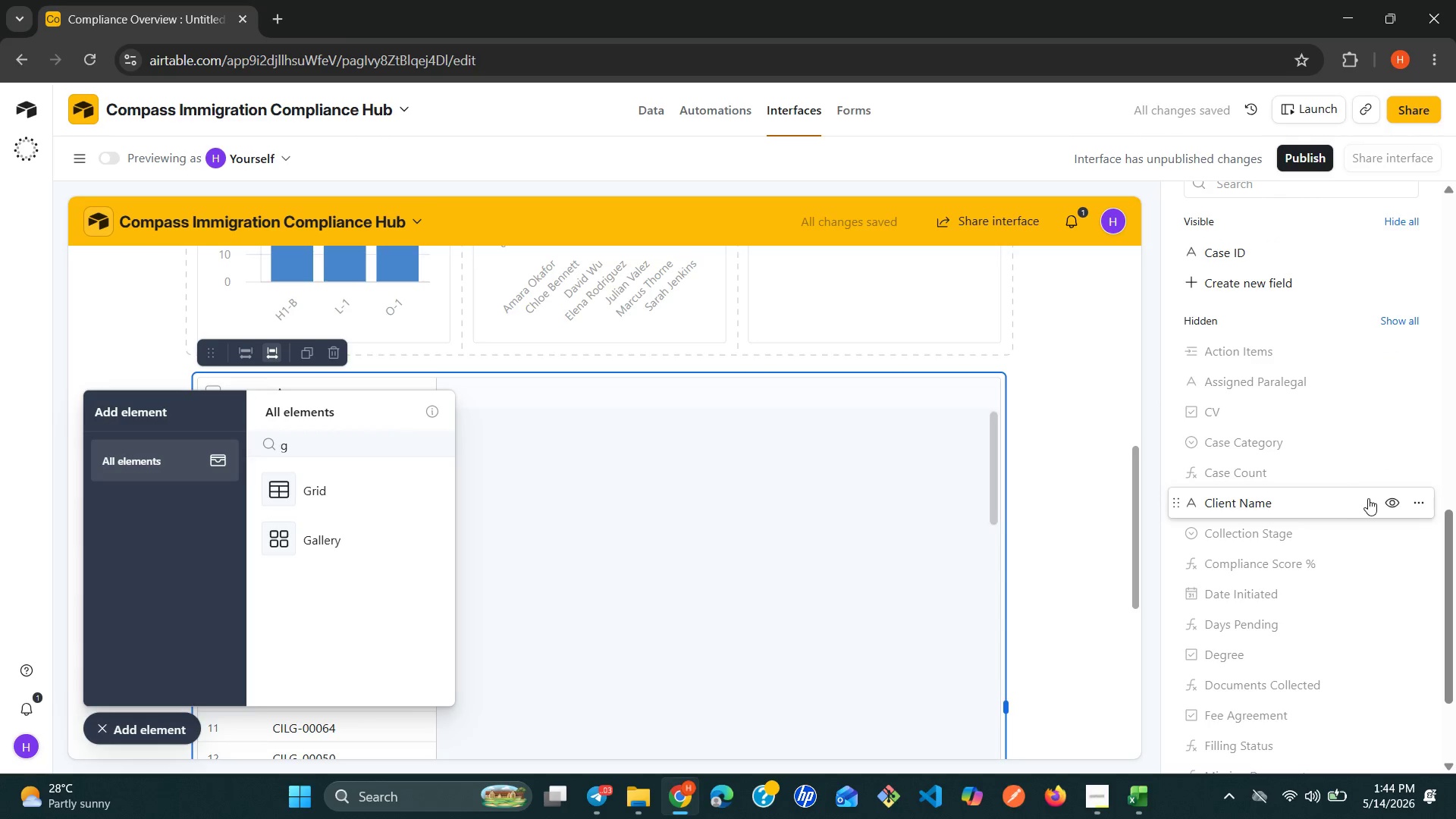 
left_click([1389, 504])
 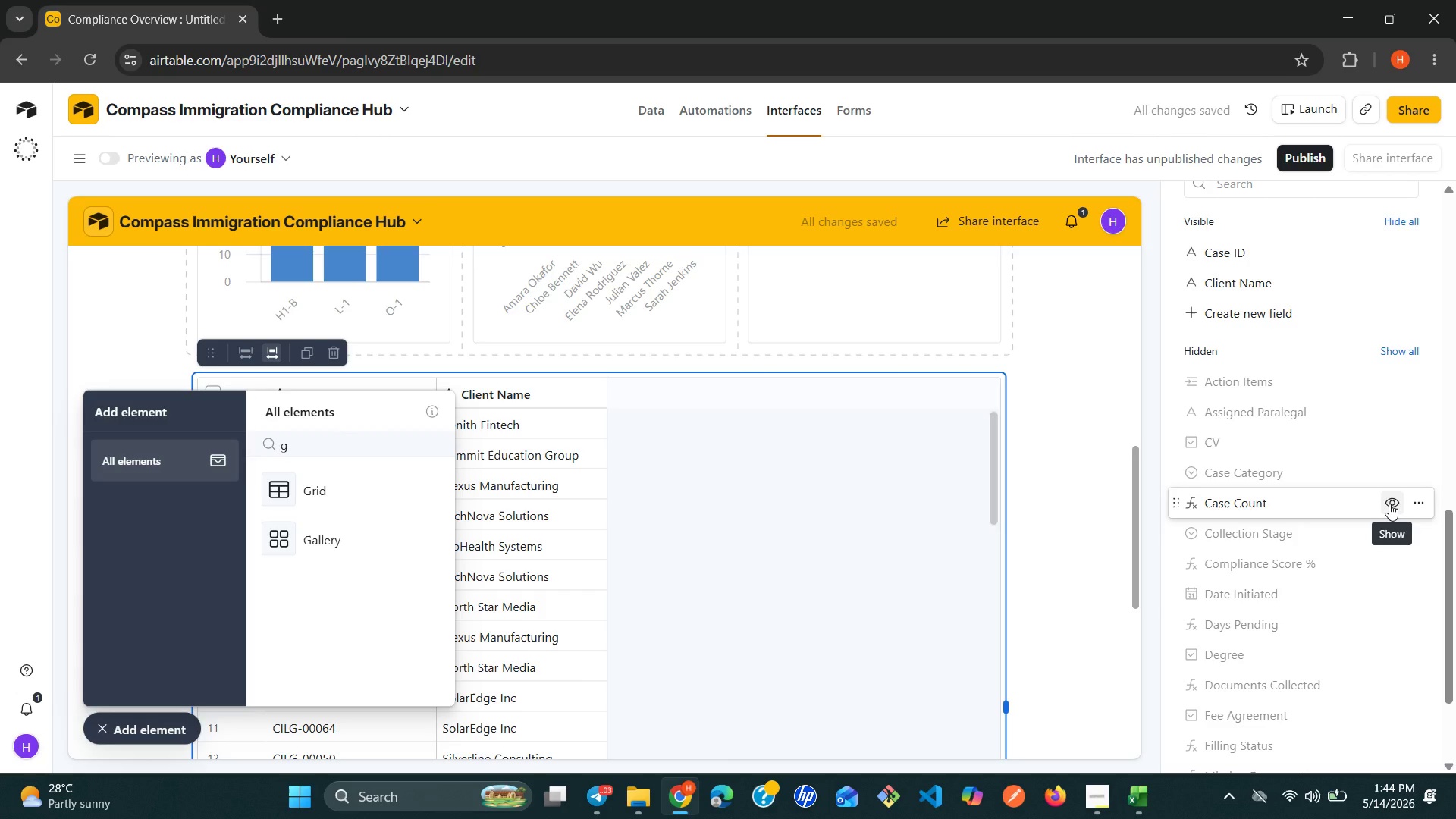 
wait(5.56)
 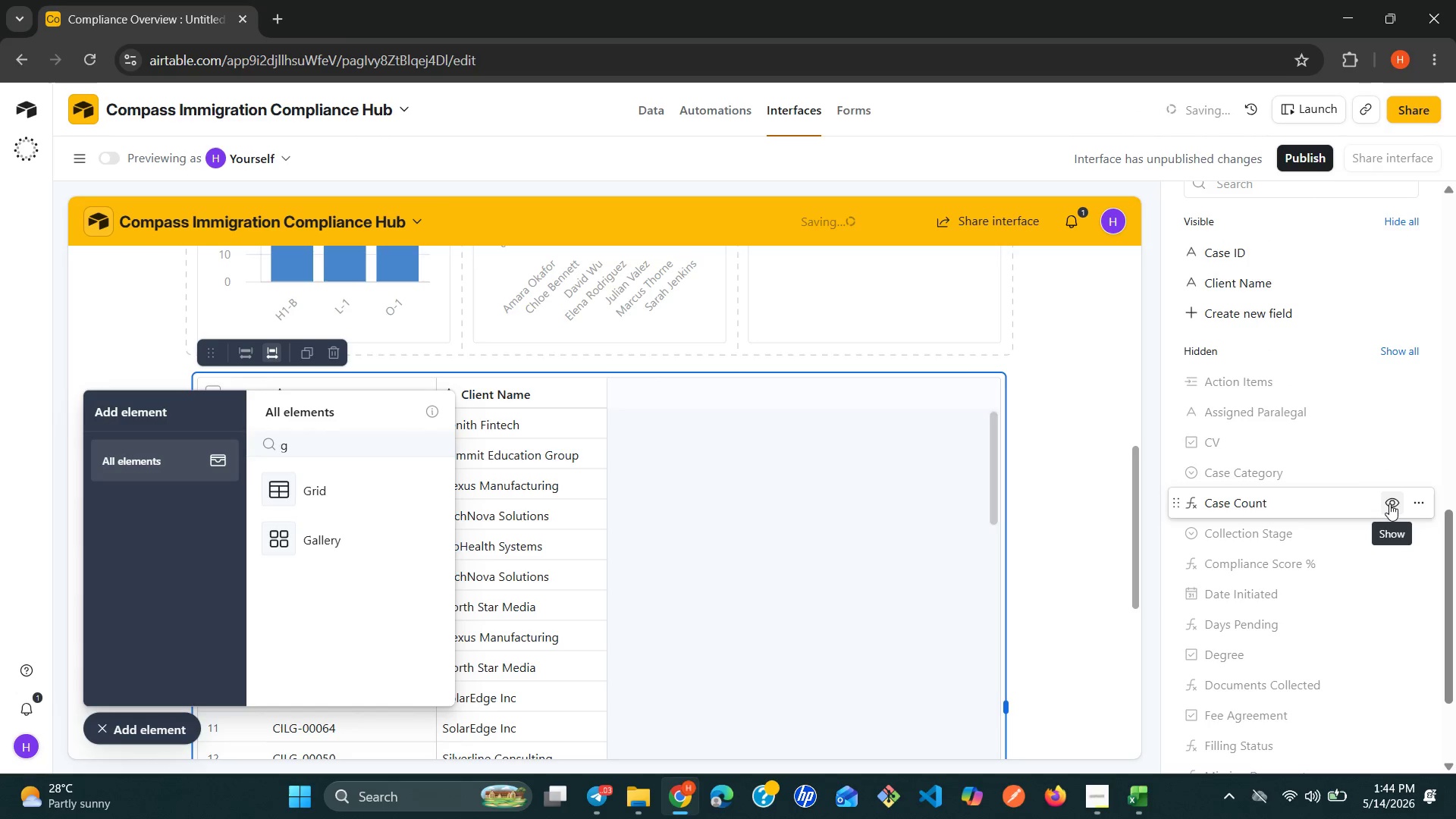 
left_click([1388, 479])
 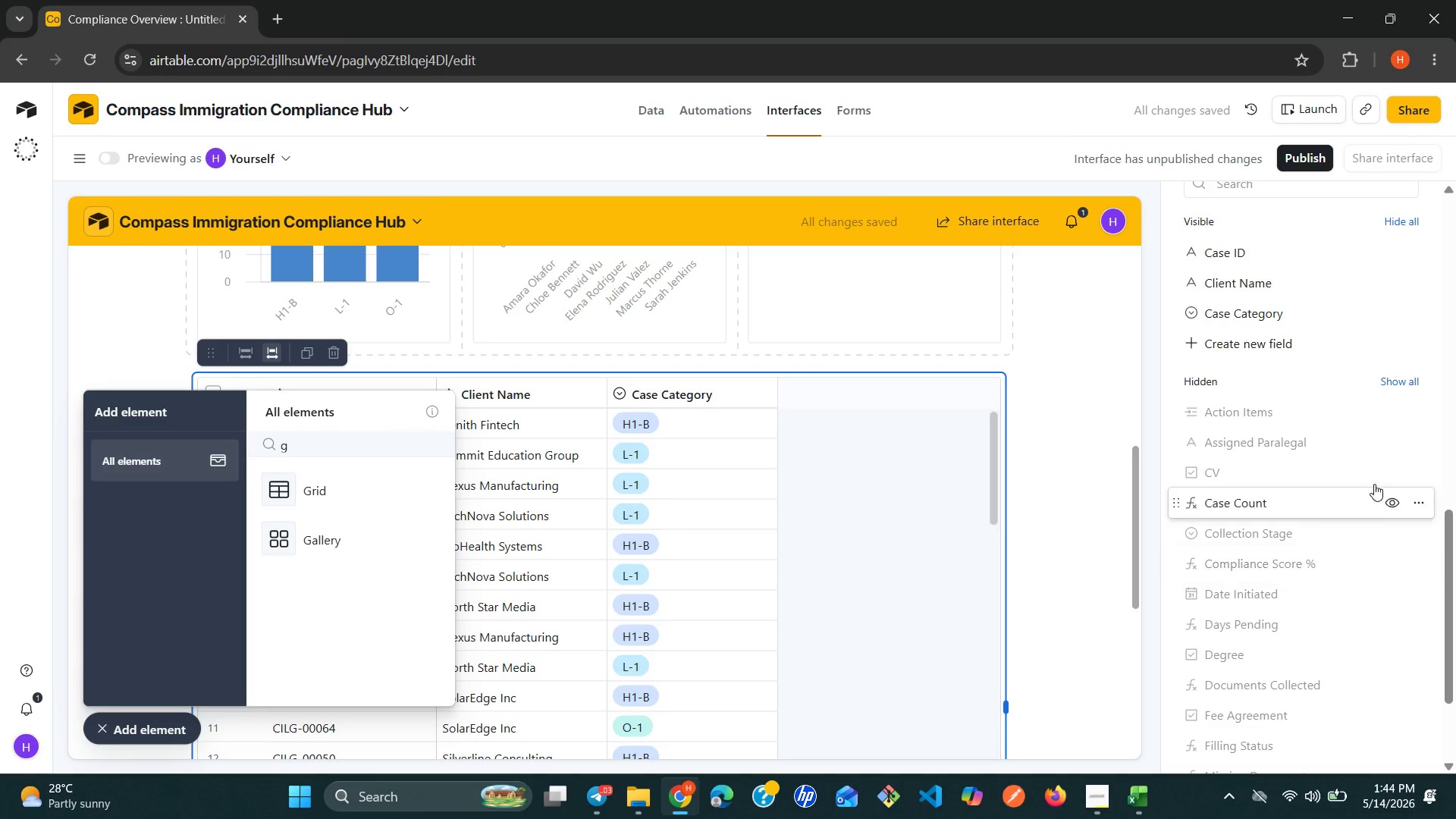 
wait(7.41)
 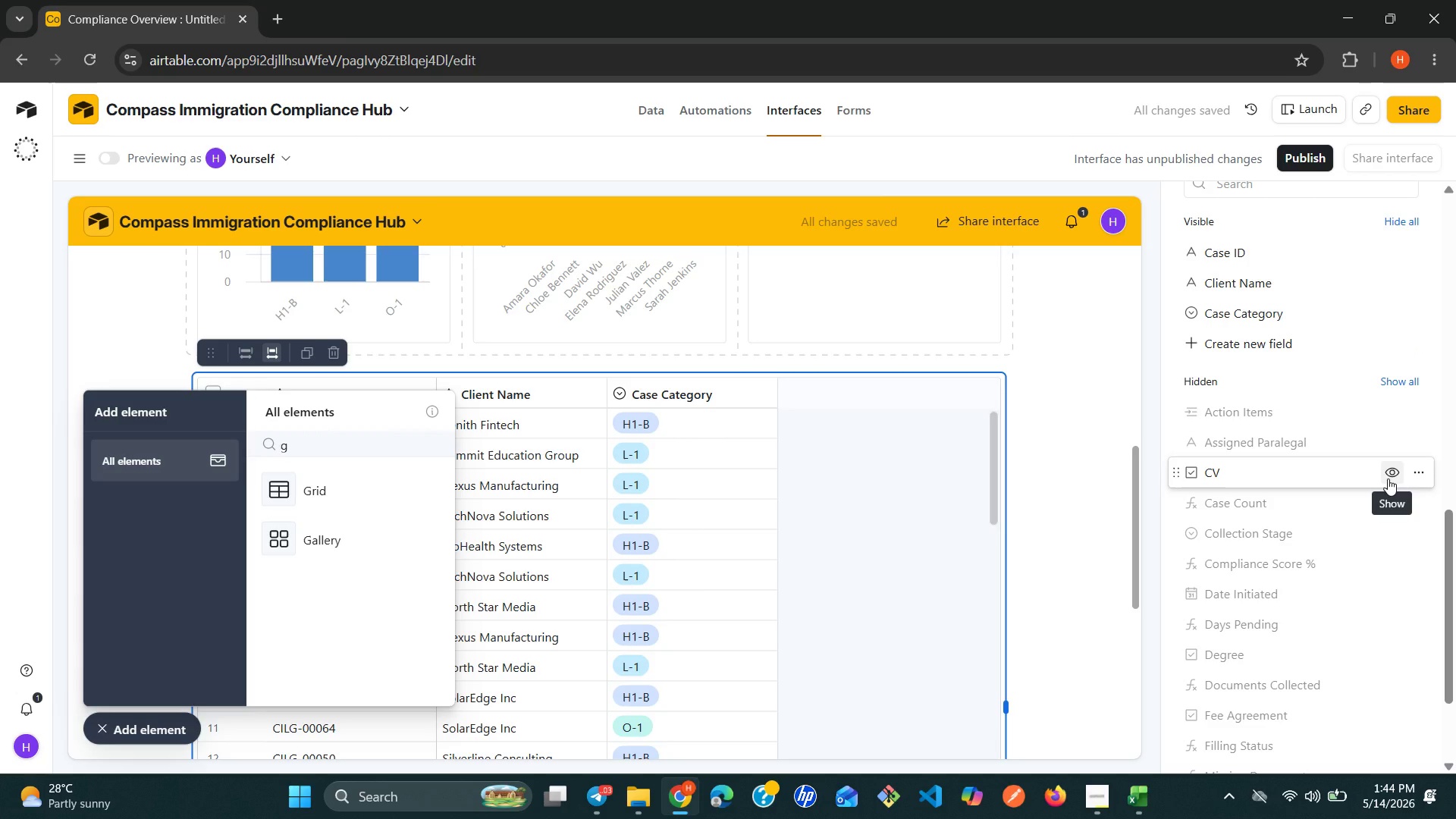 
left_click([1402, 442])
 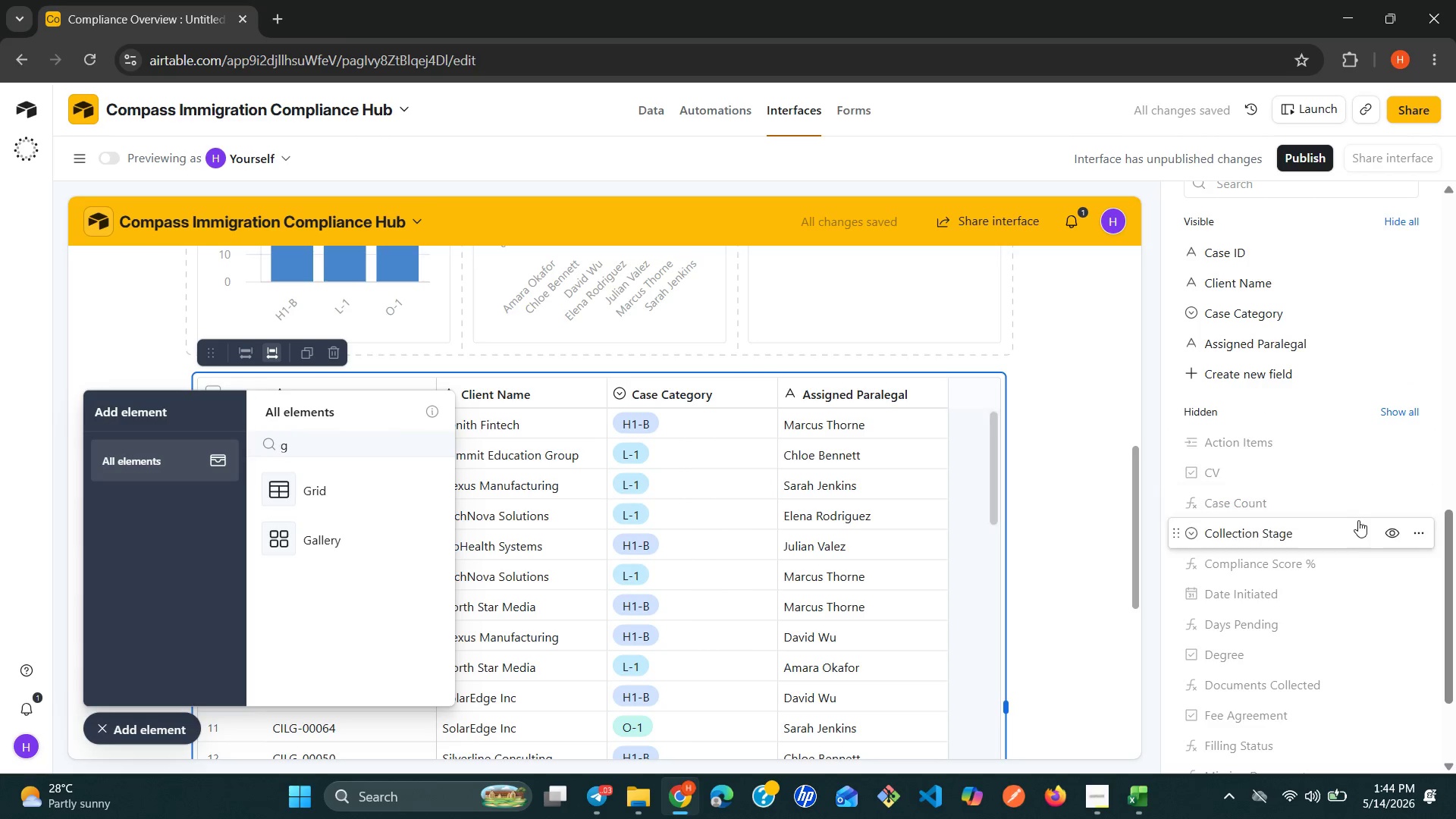 
mouse_move([1366, 604])
 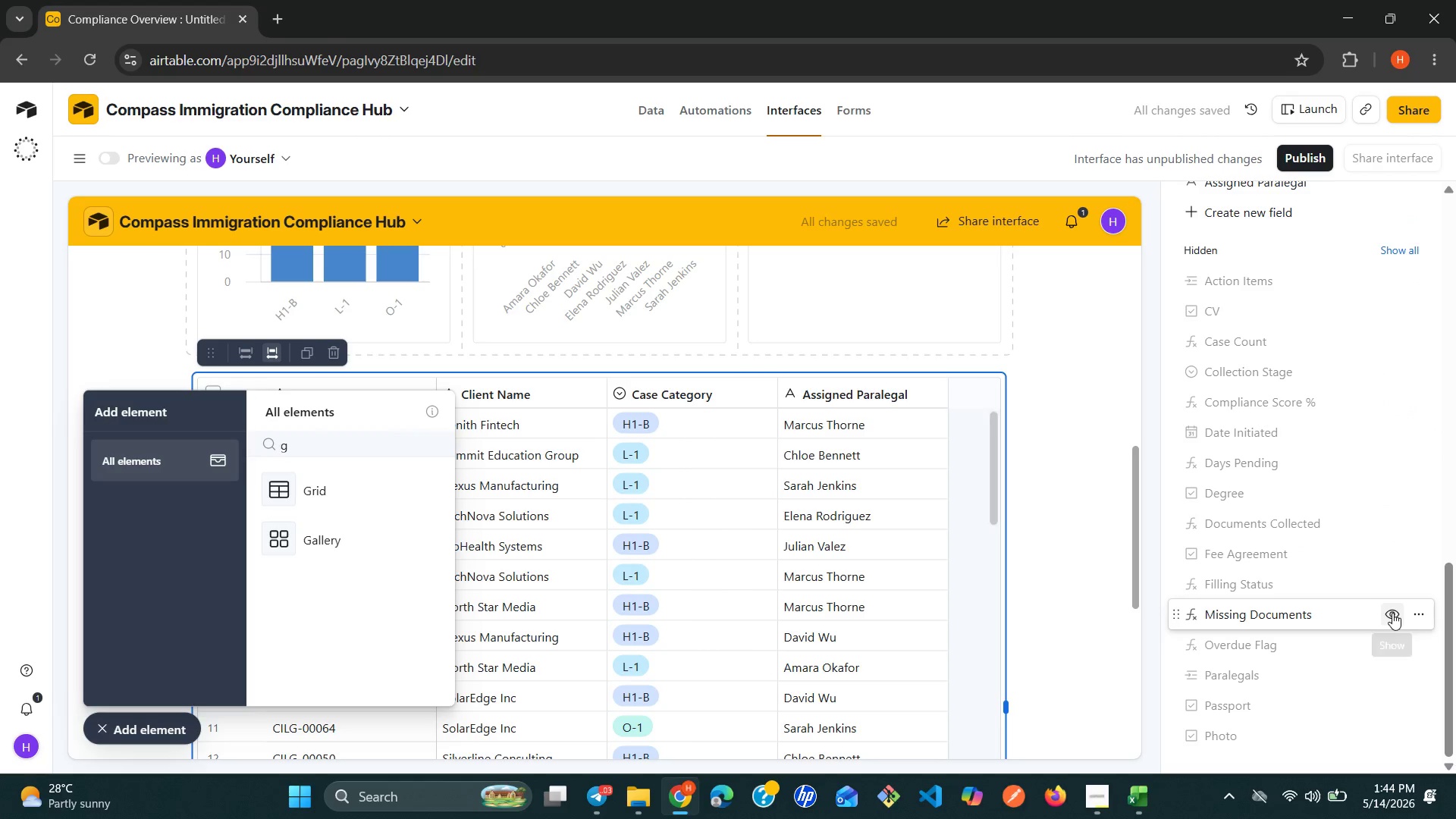 
left_click([1392, 613])
 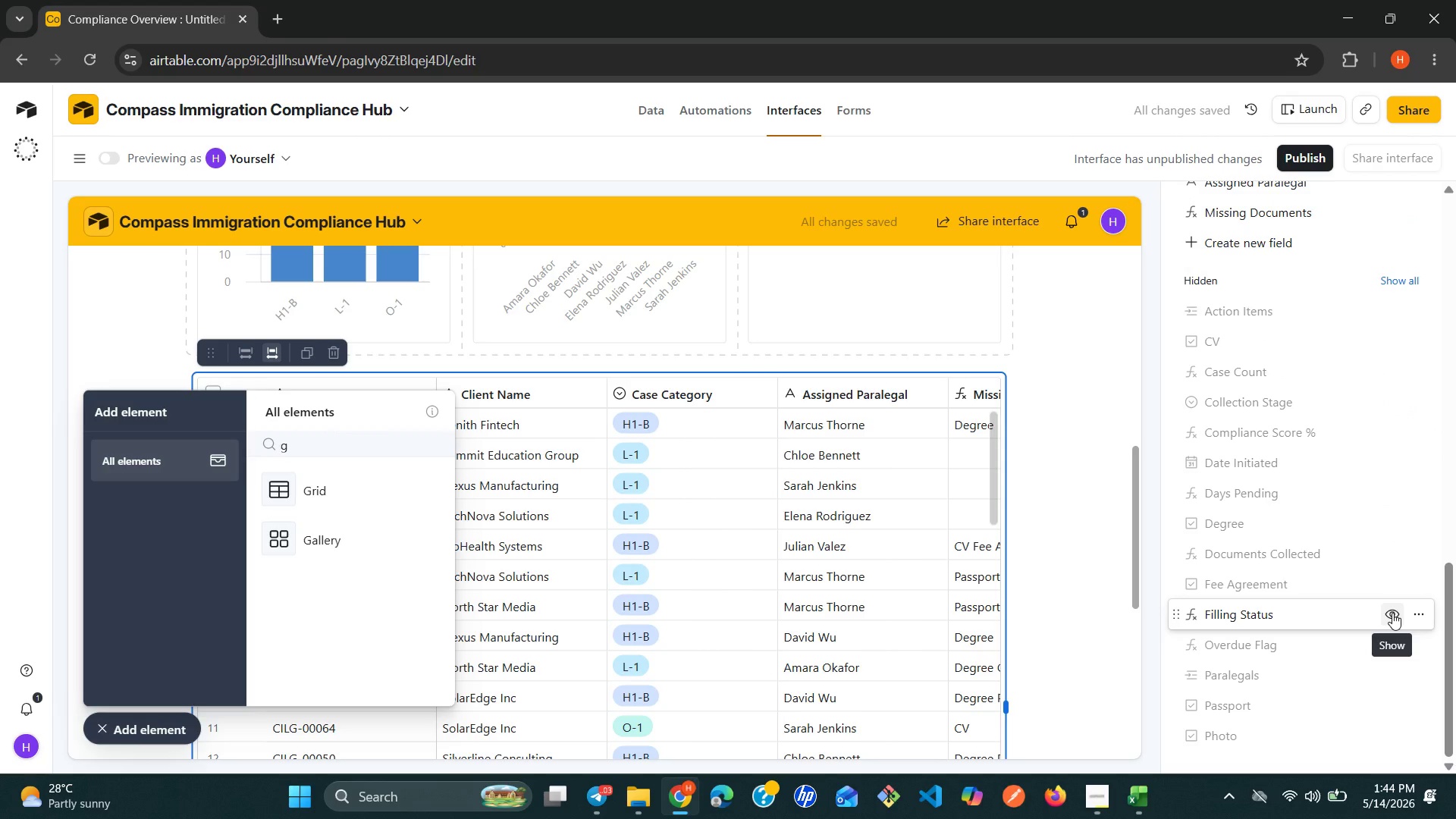 
wait(10.02)
 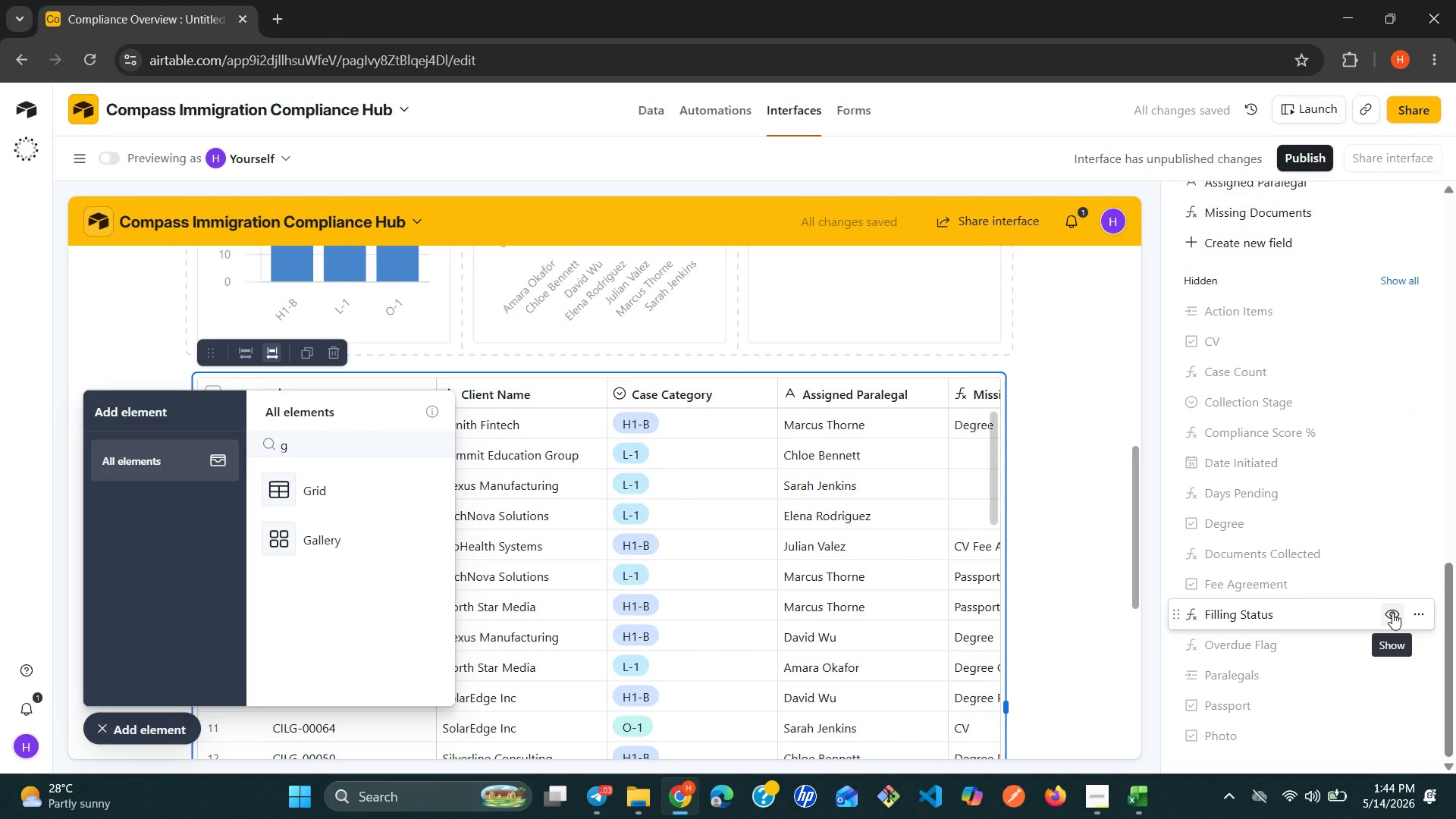 
left_click([1388, 428])
 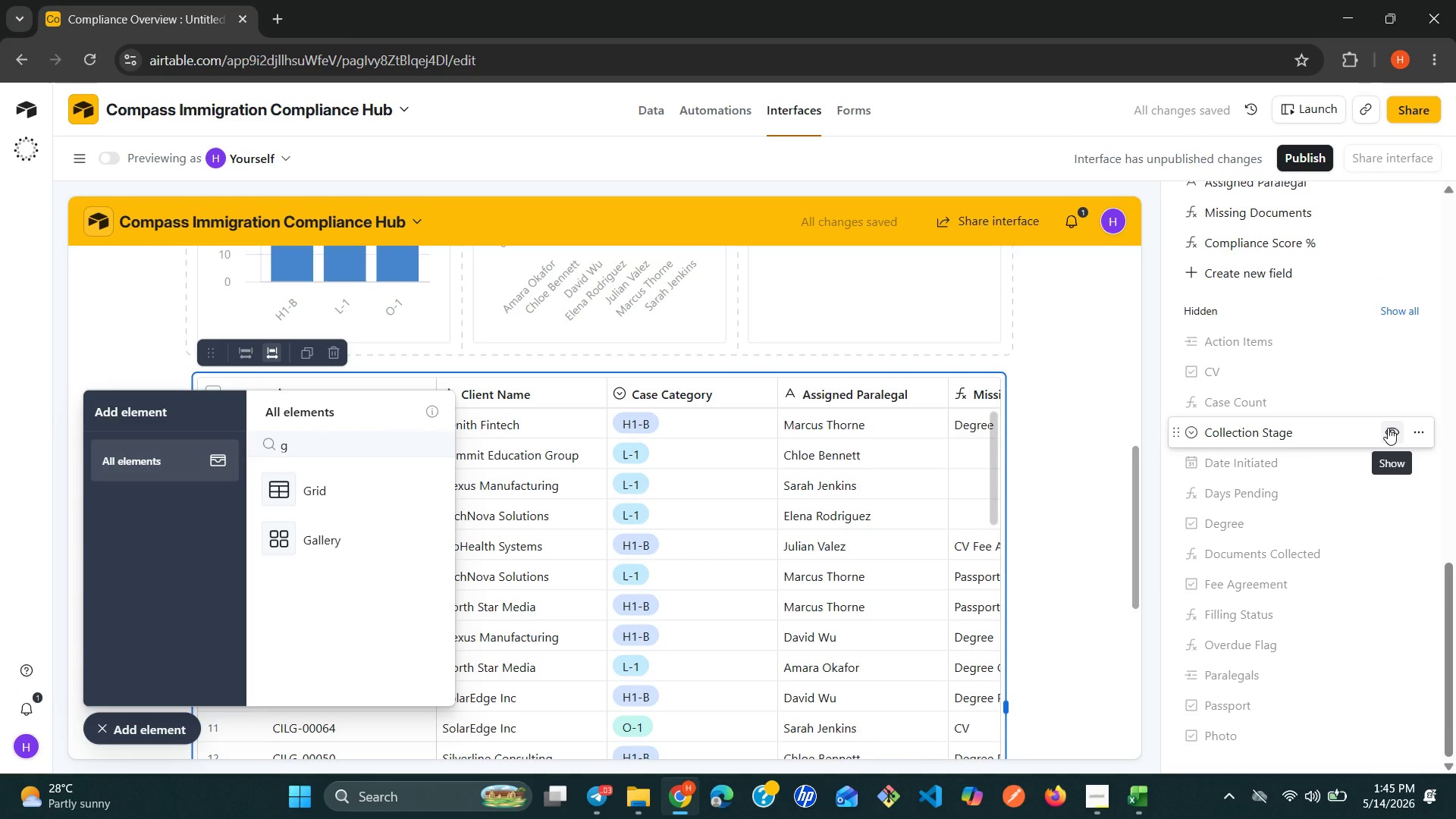 
wait(7.38)
 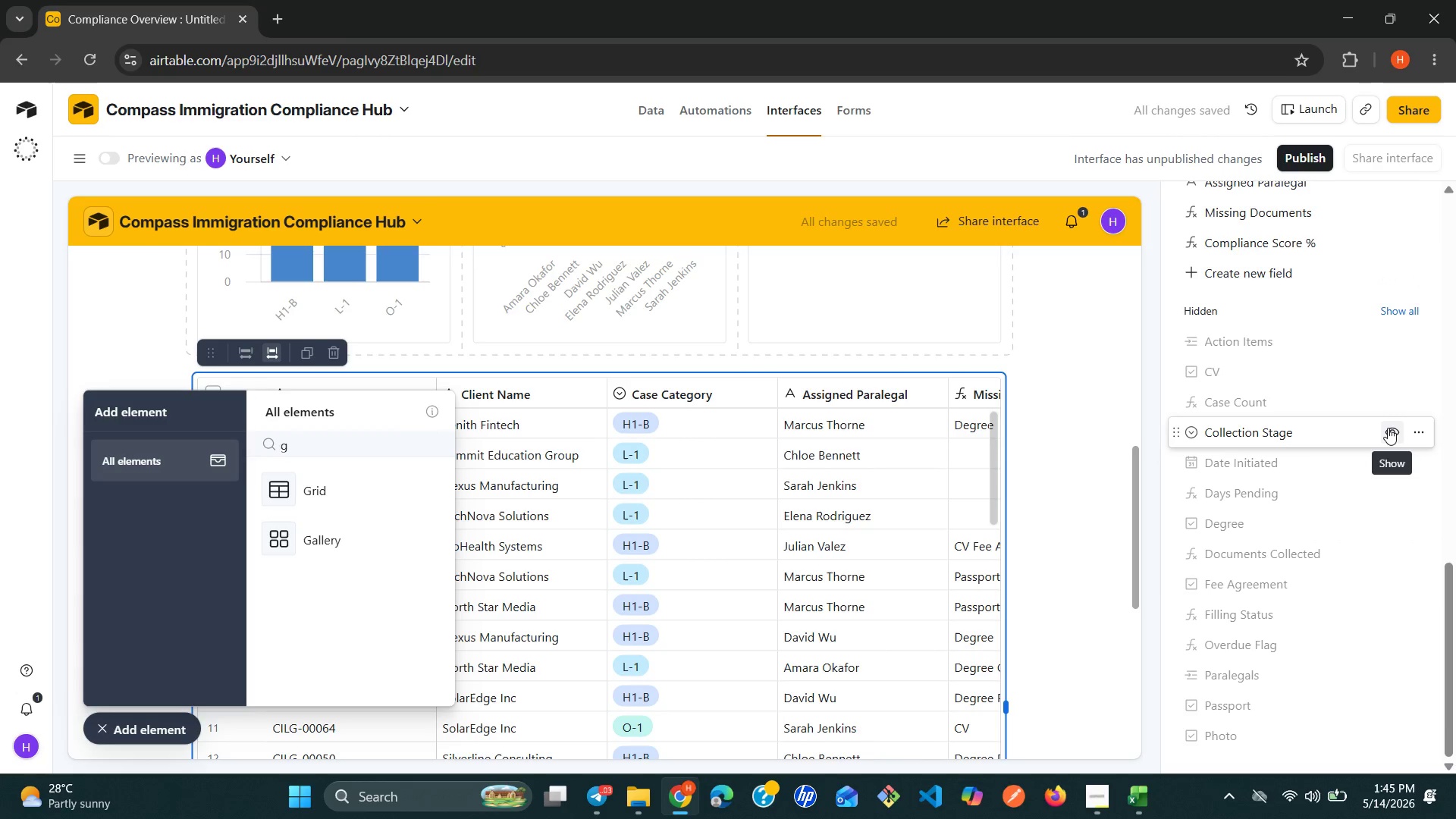 
left_click([1389, 493])
 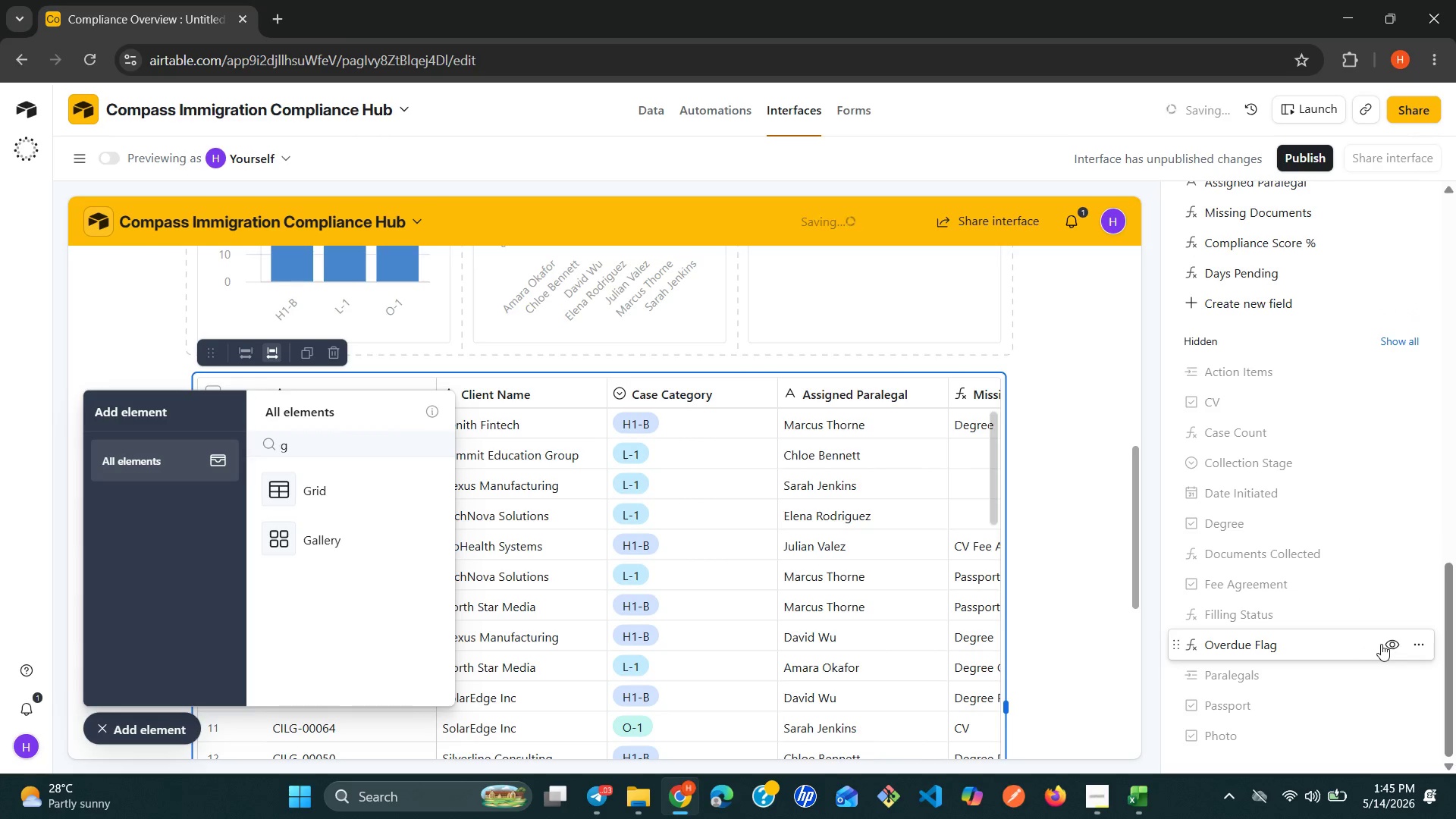 
left_click([1393, 648])
 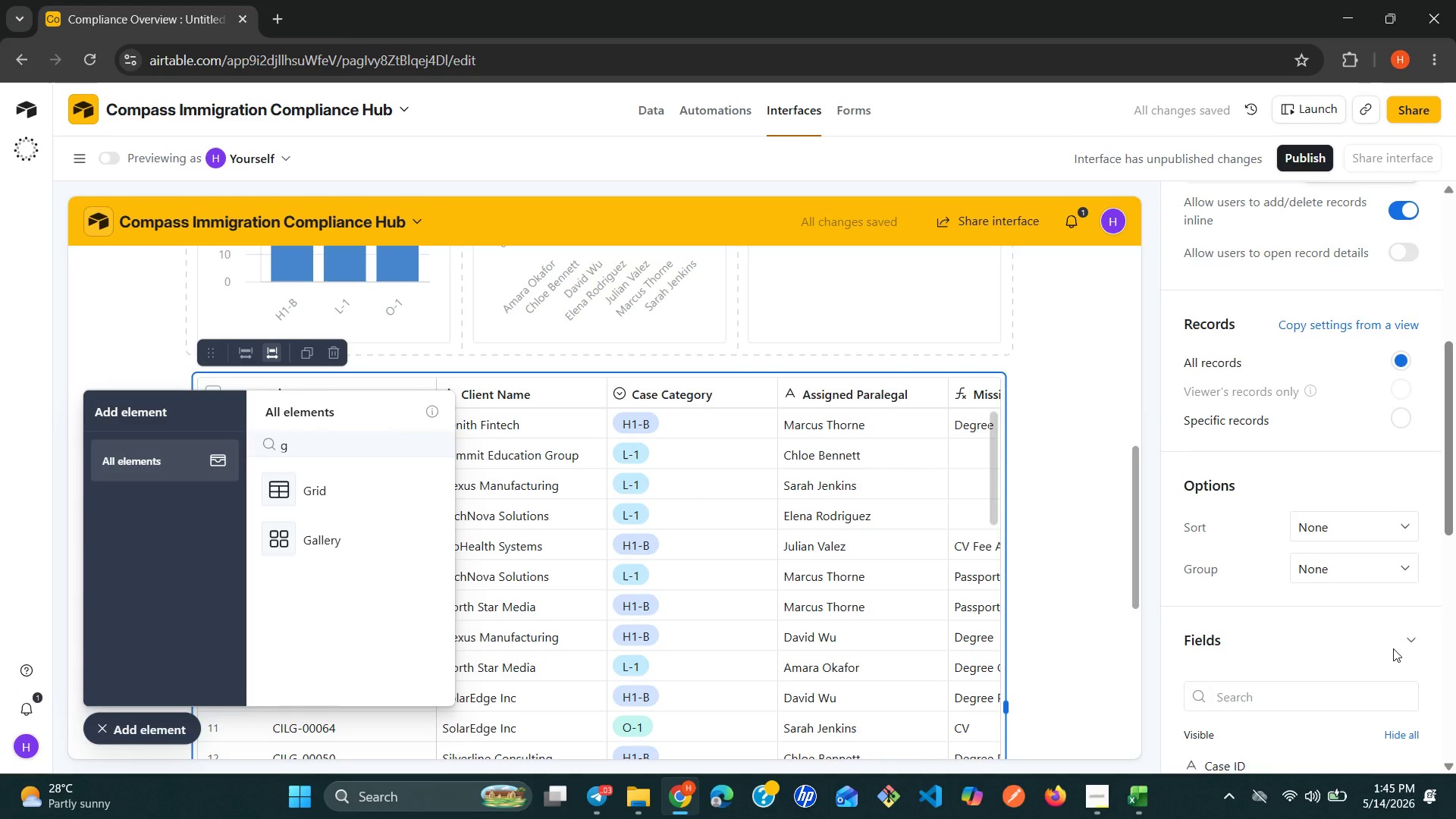 
wait(5.95)
 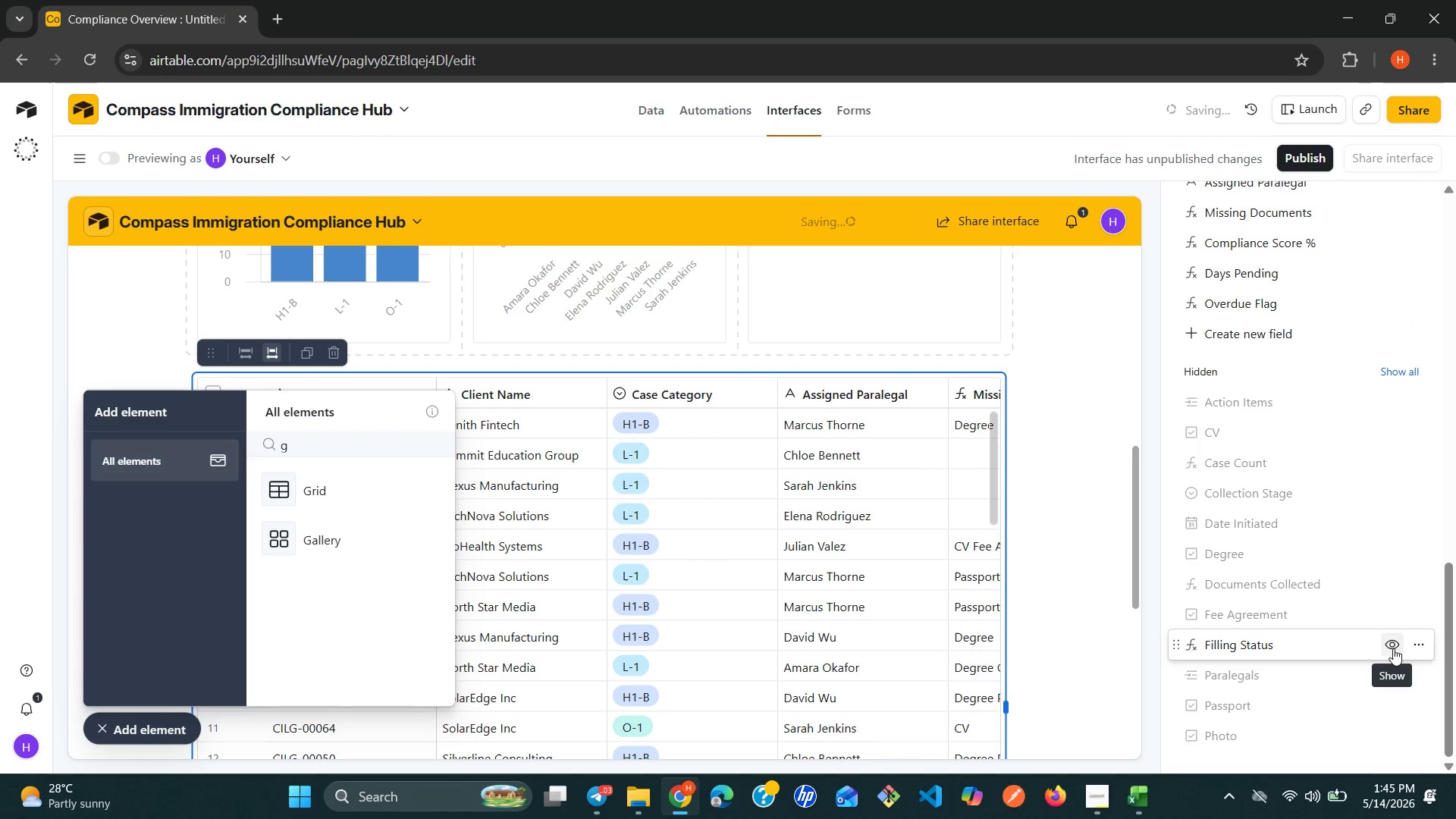 
left_click([1395, 456])
 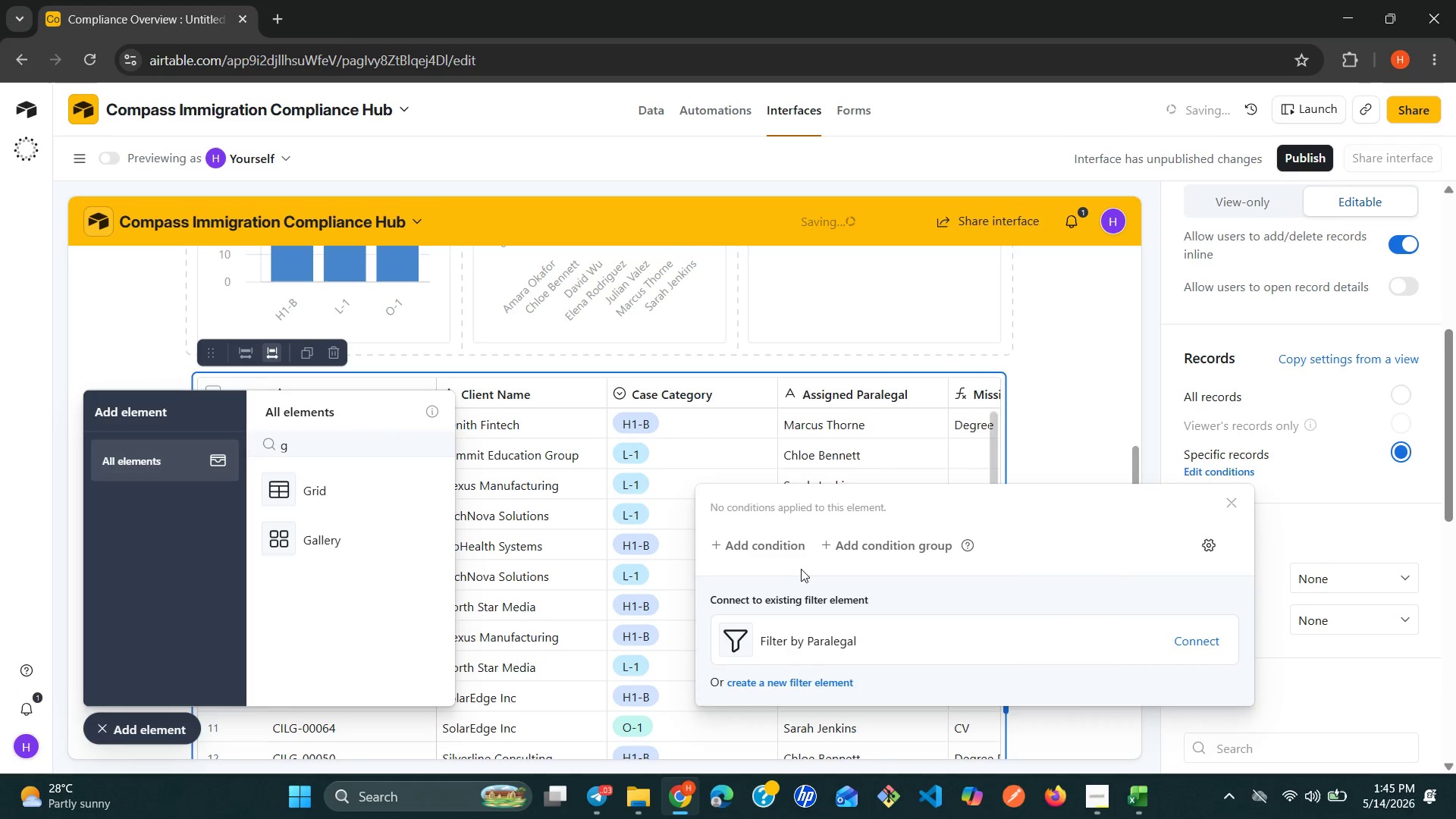 
left_click([781, 541])
 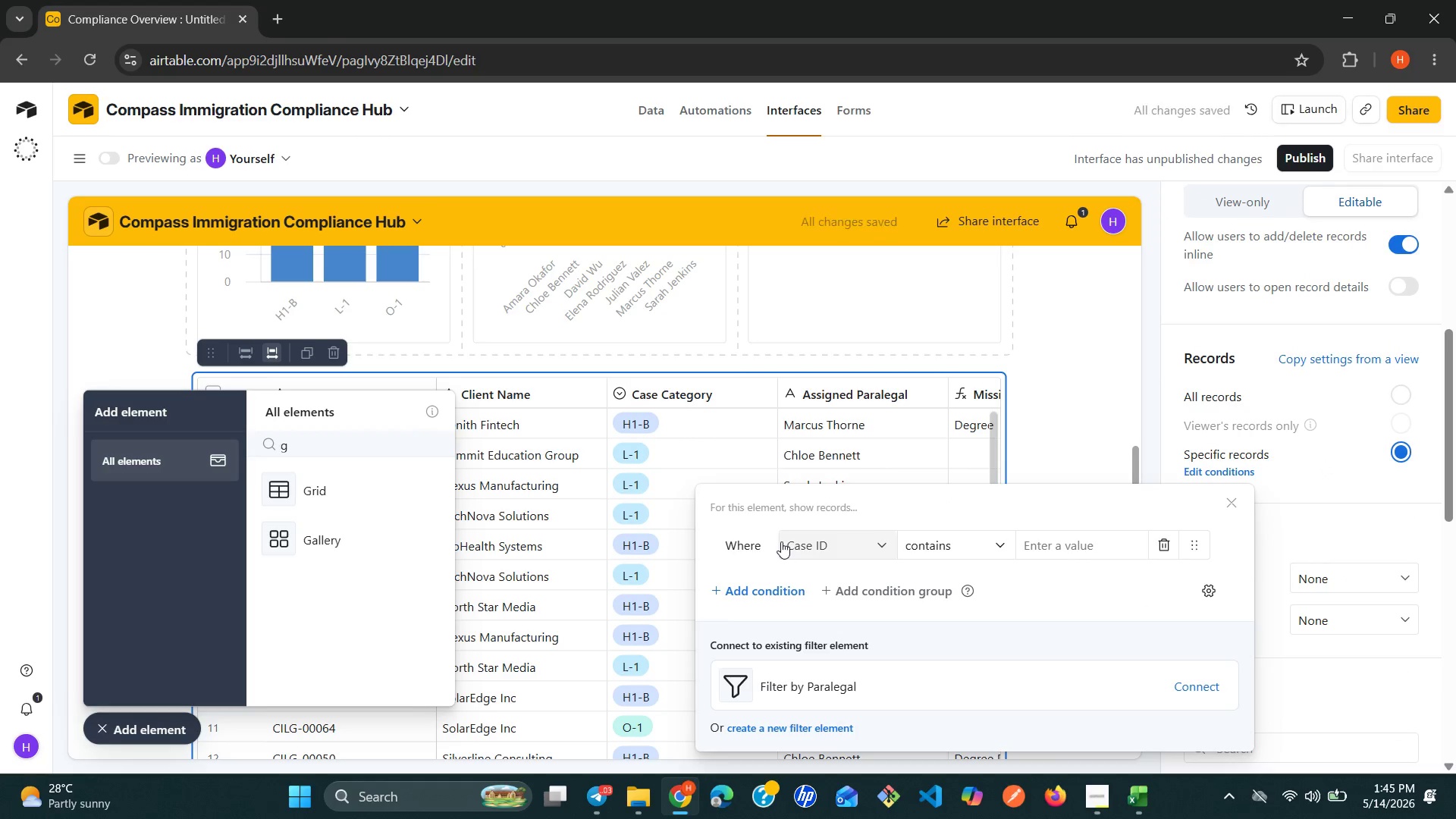 
left_click([871, 541])
 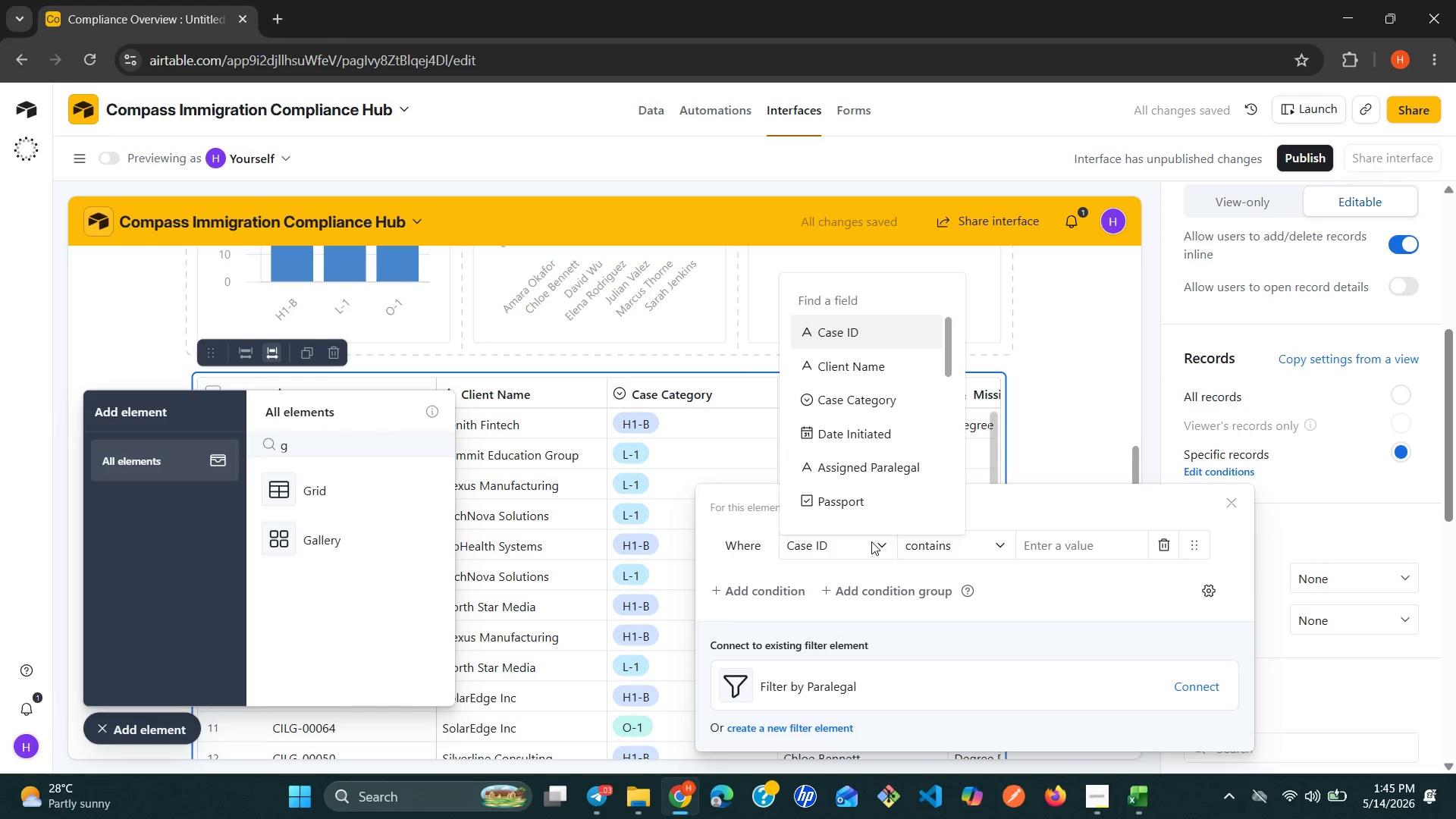 
type(fi)
 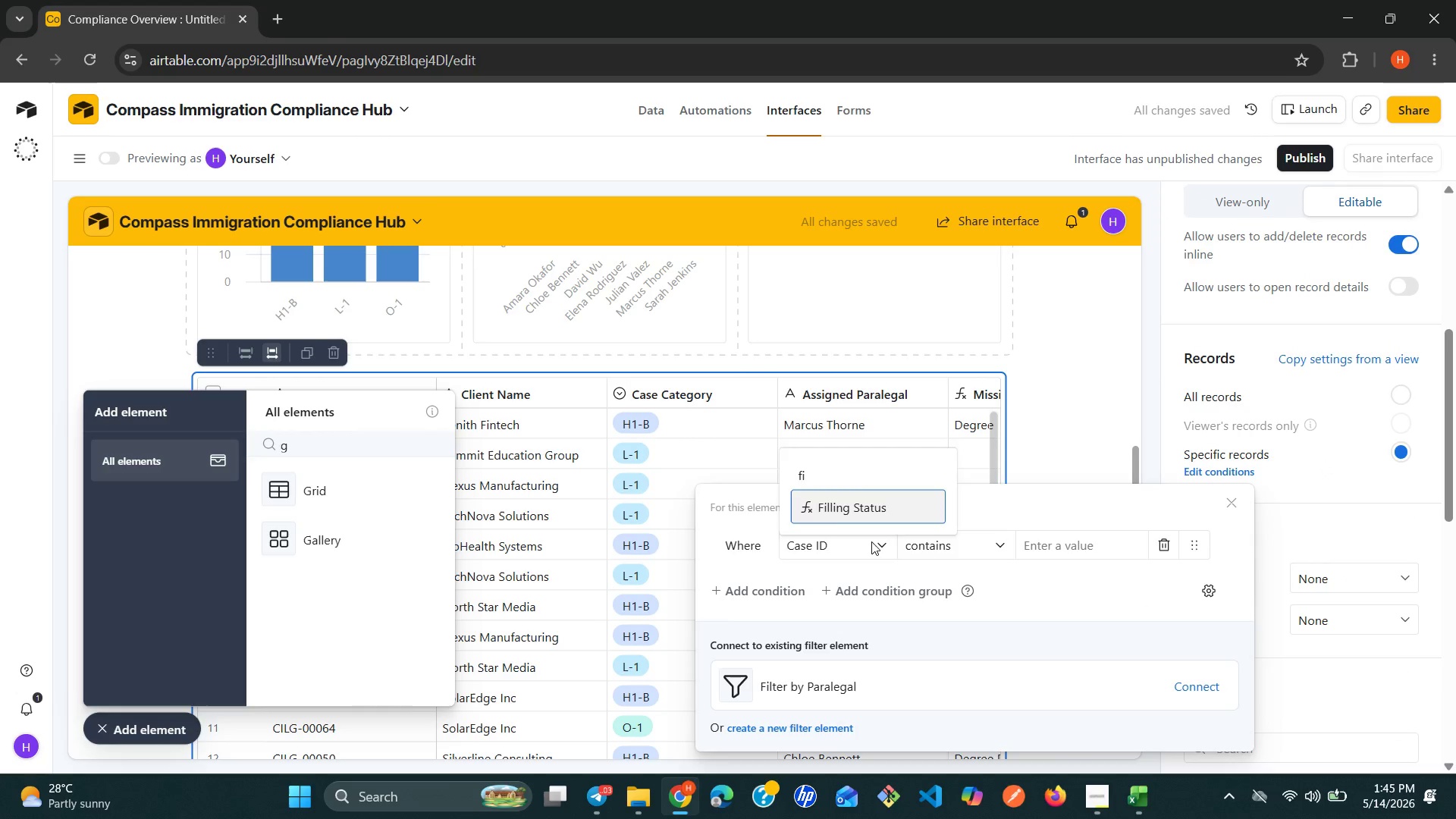 
key(Enter)
 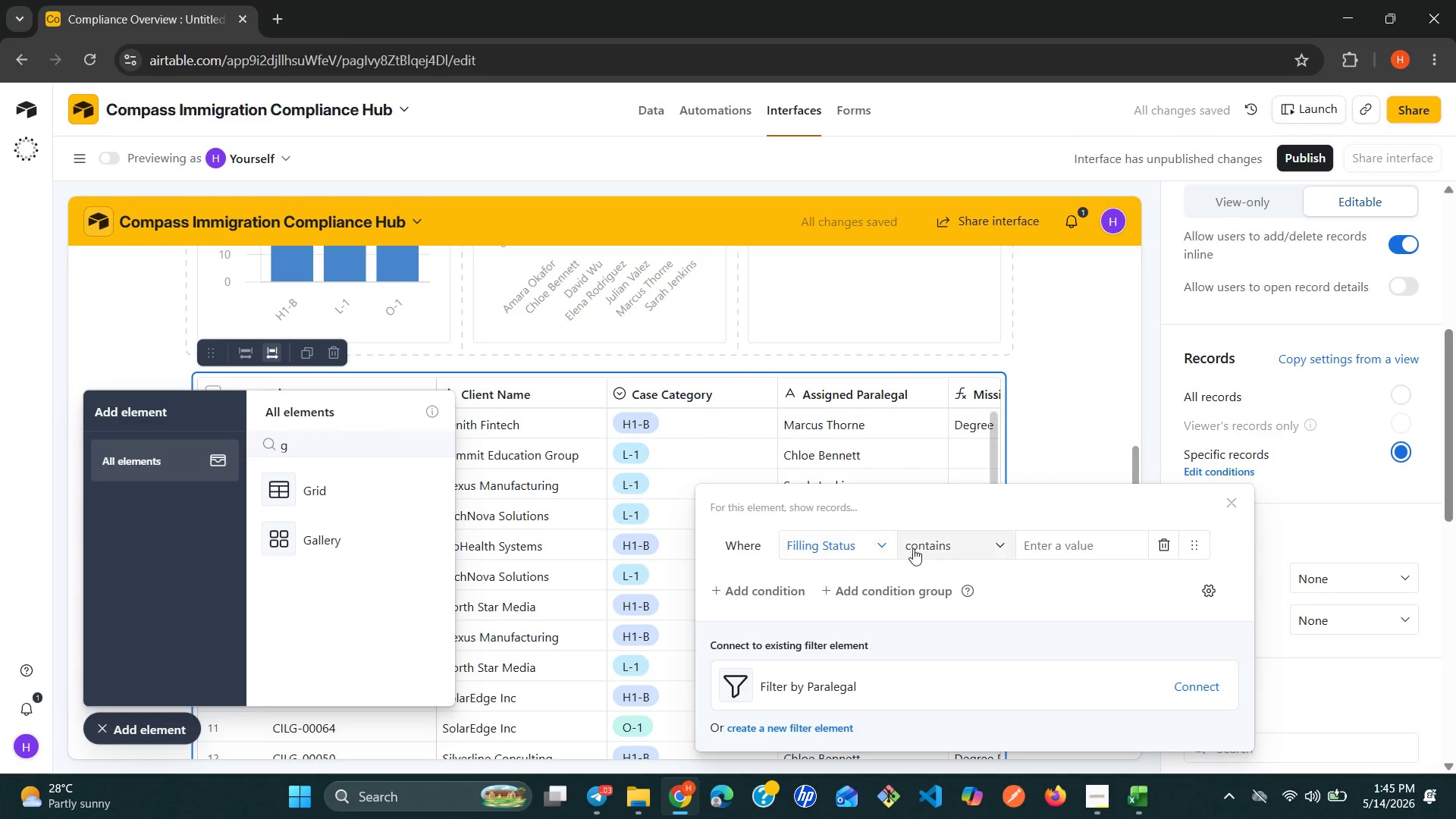 
left_click([1059, 554])
 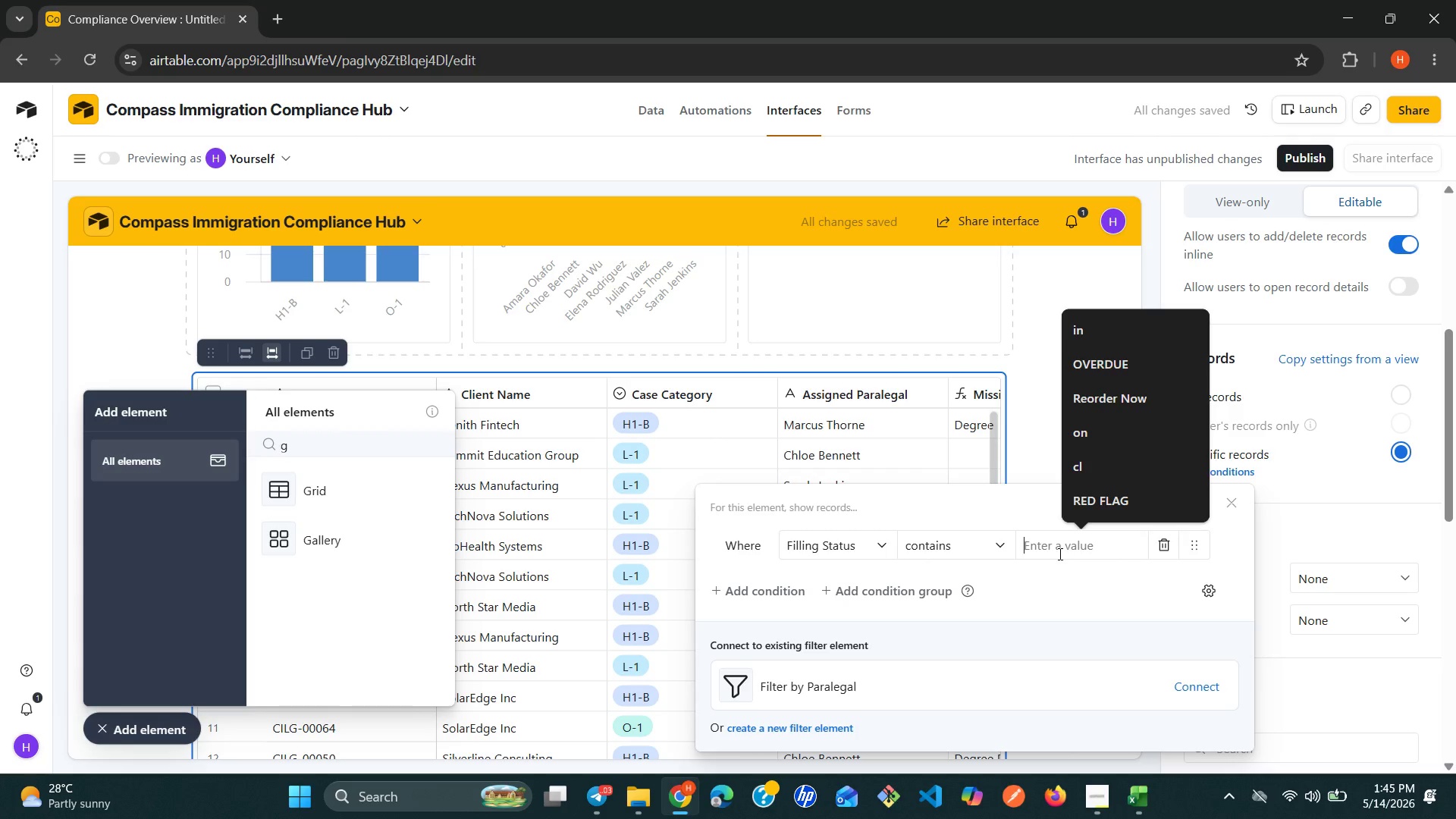 
key(M)
 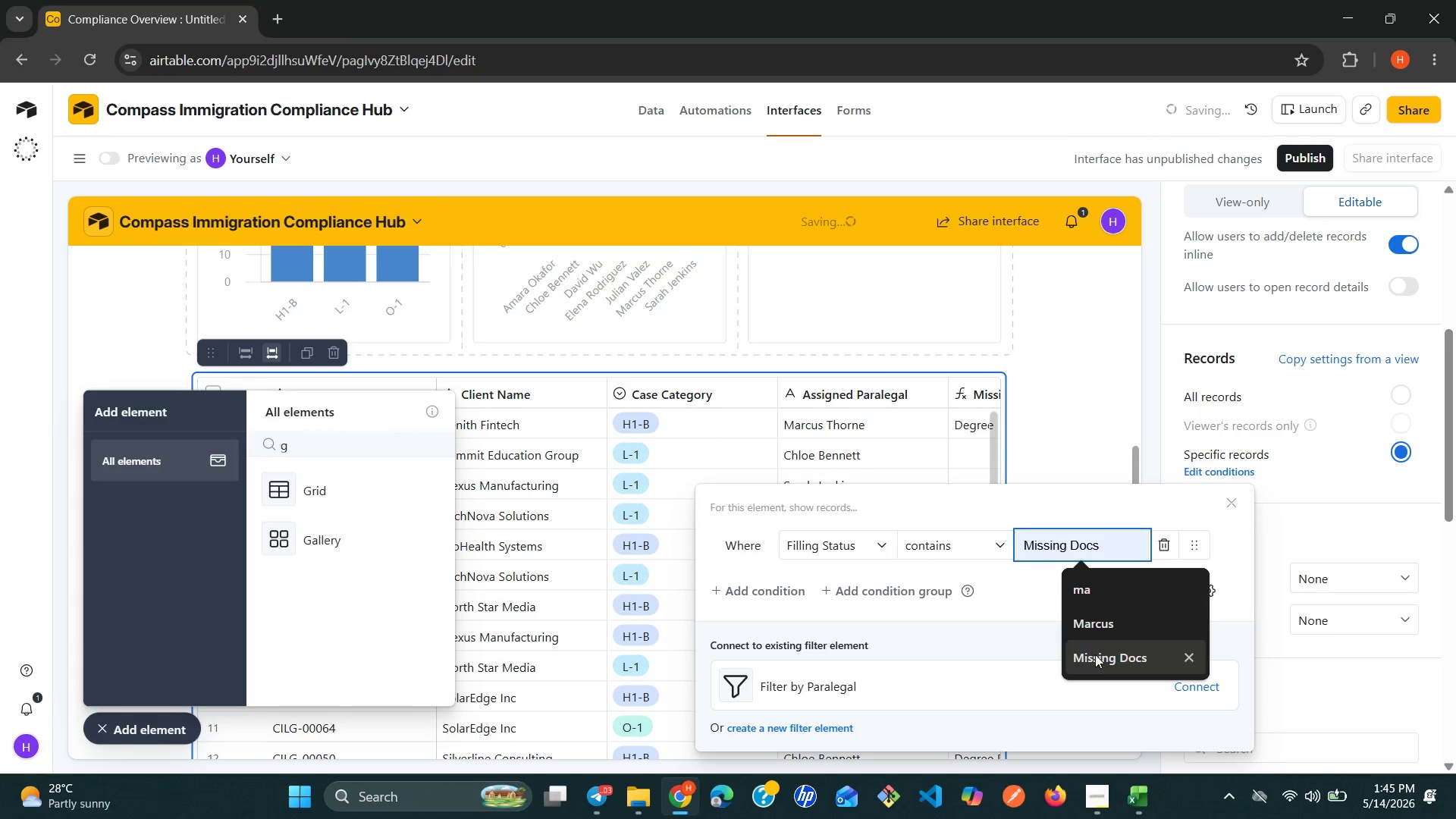 
left_click([1098, 659])
 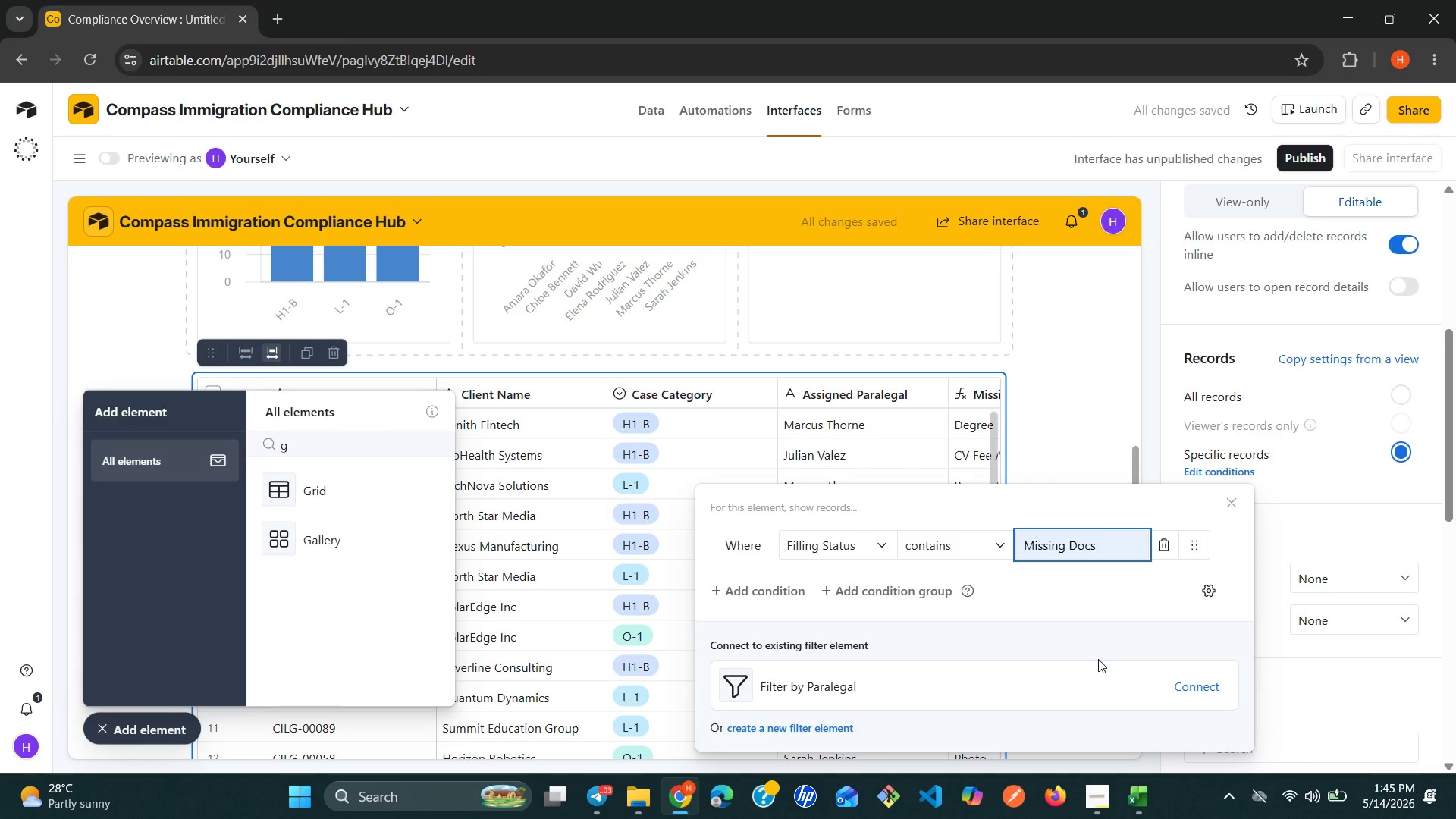 
wait(5.66)
 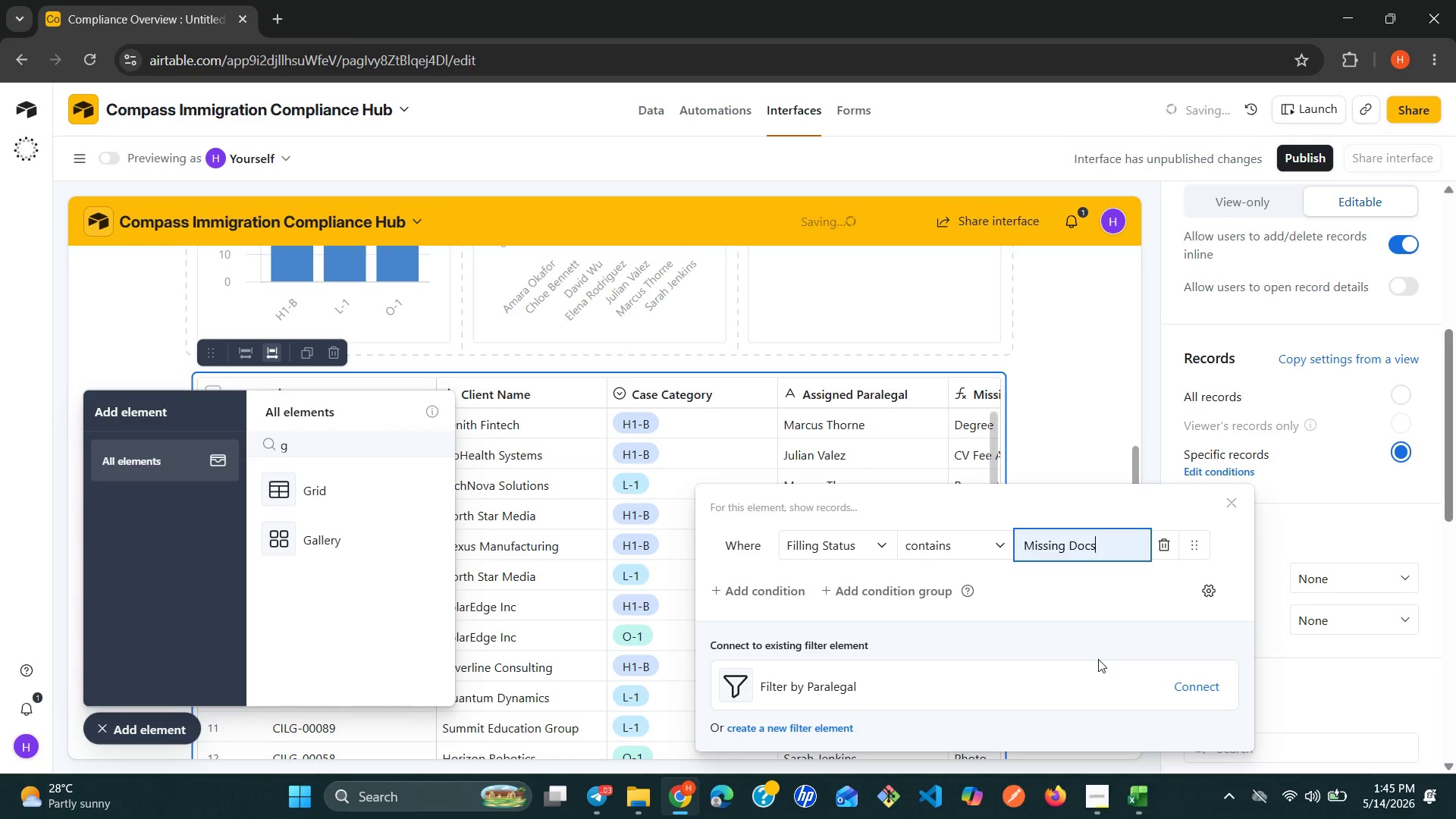 
left_click([1358, 516])
 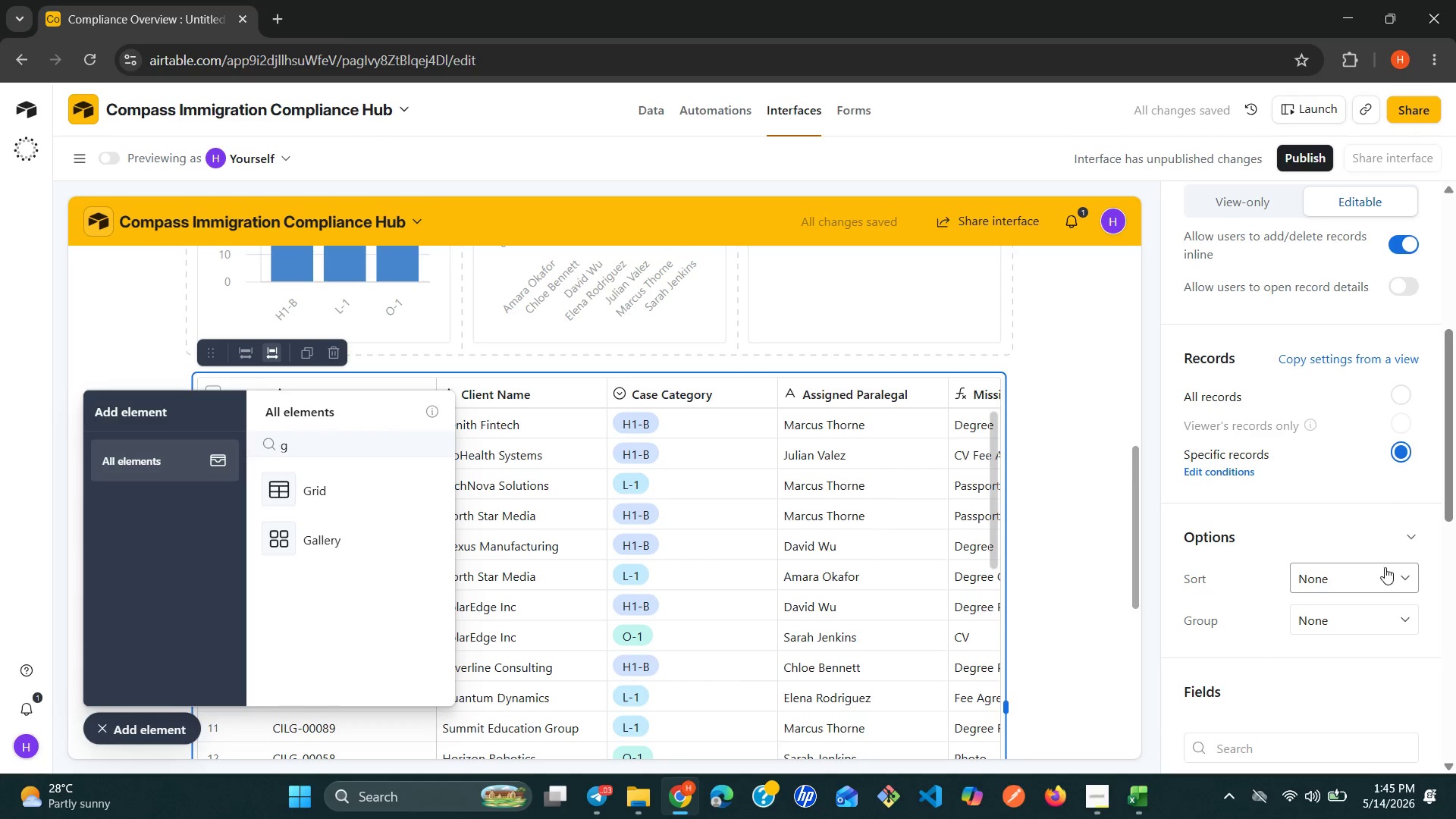 
left_click([1394, 574])
 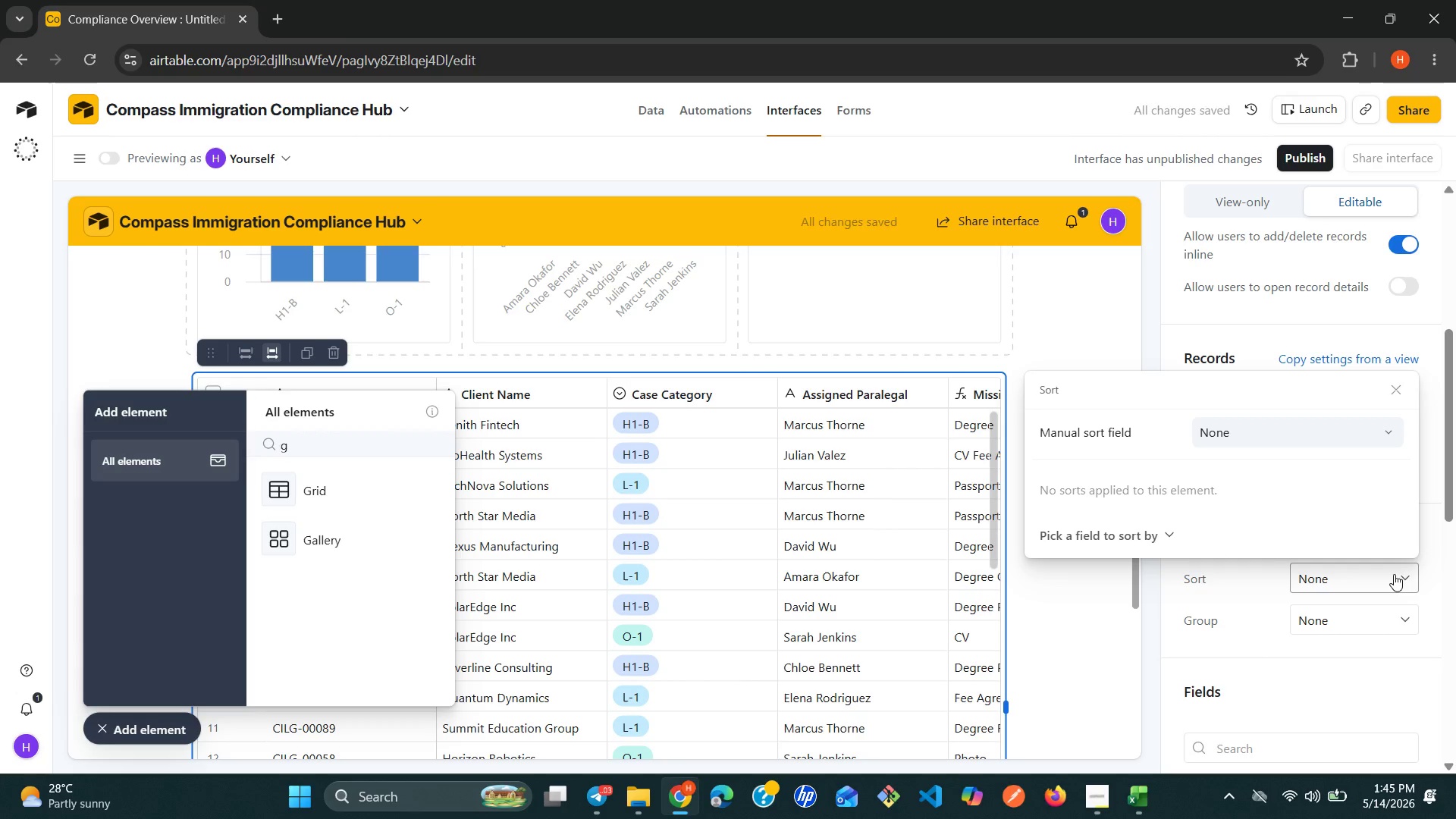 
type(da)
 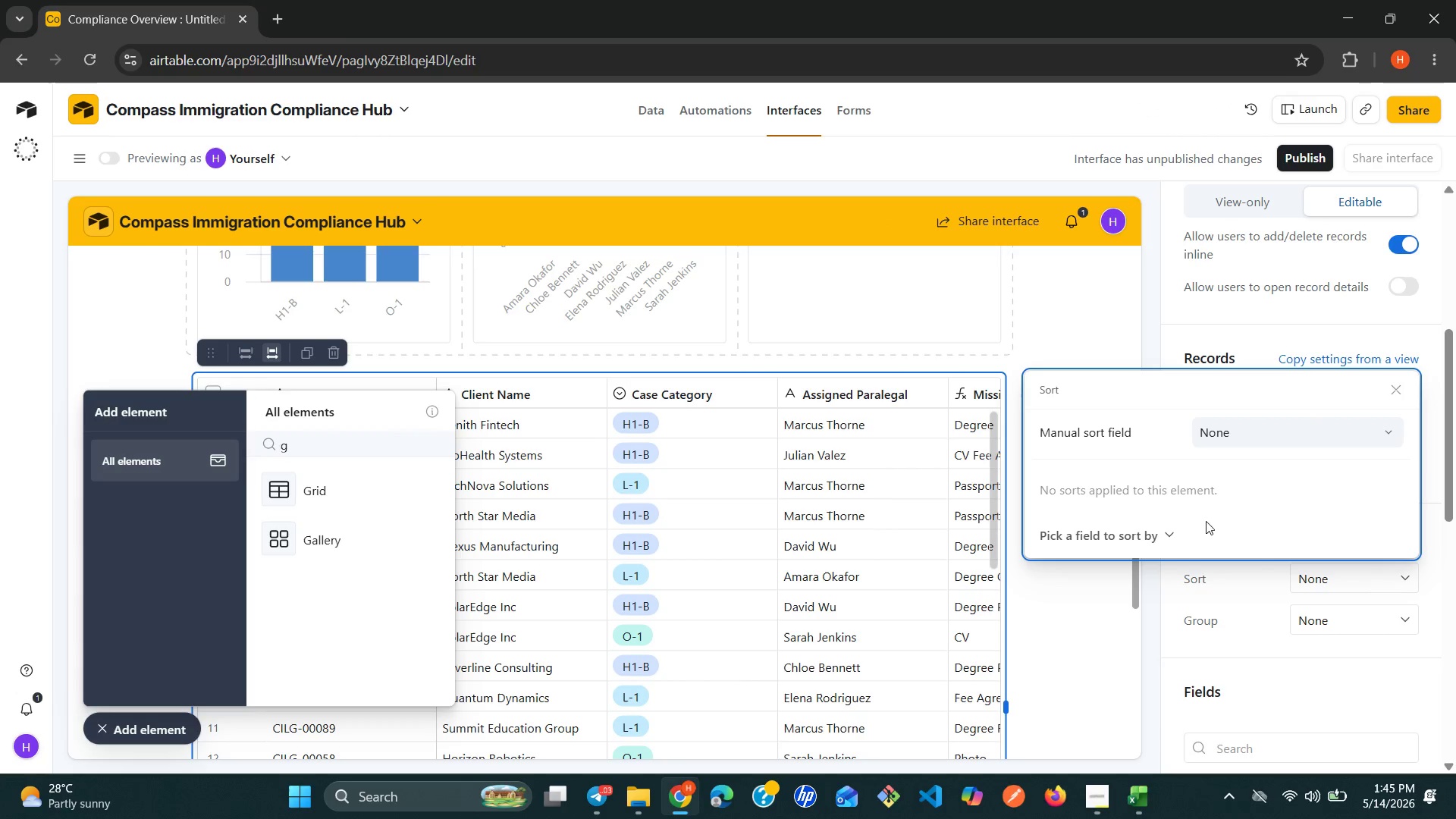 
left_click([1169, 522])
 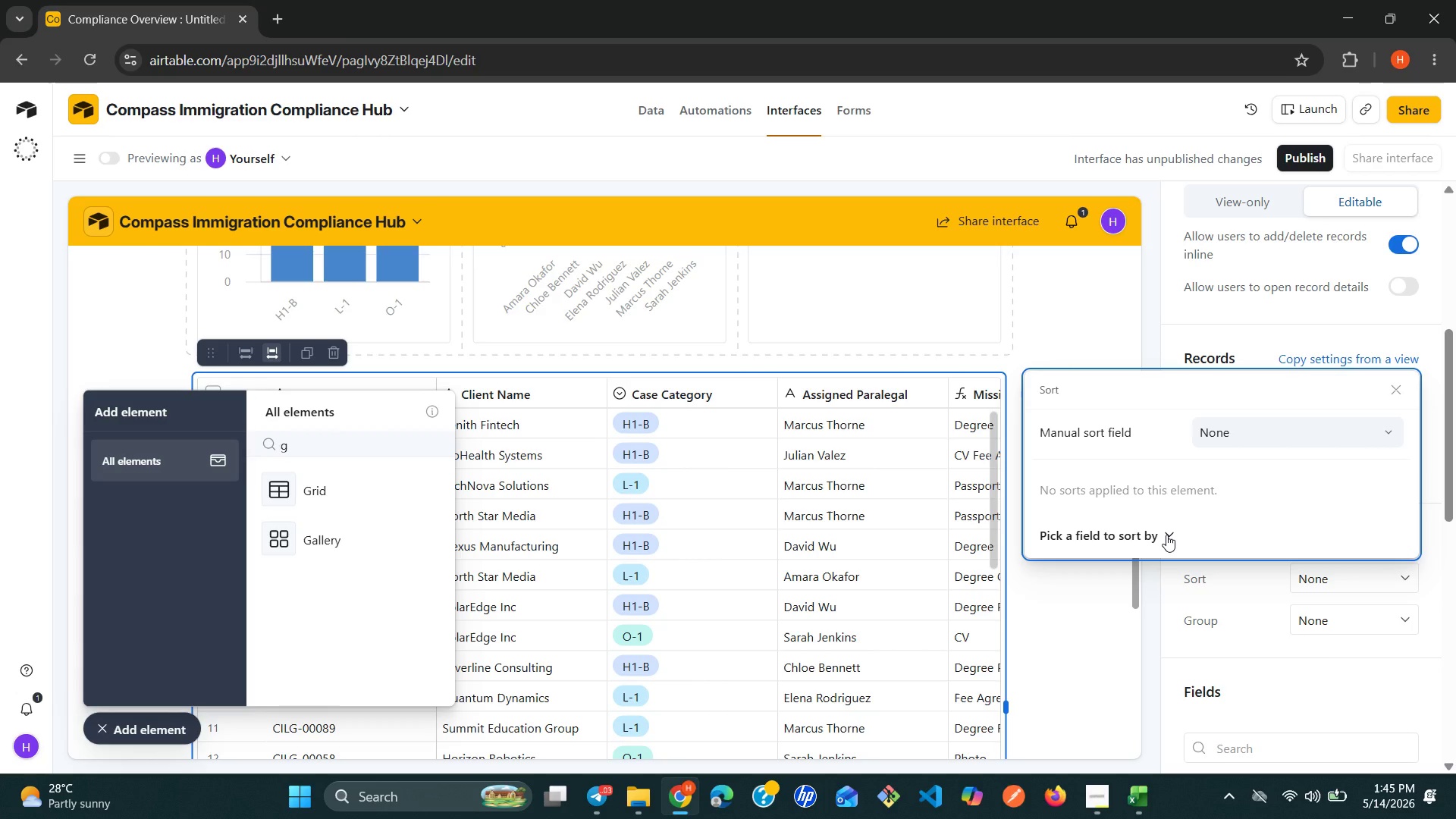 
left_click([1166, 535])
 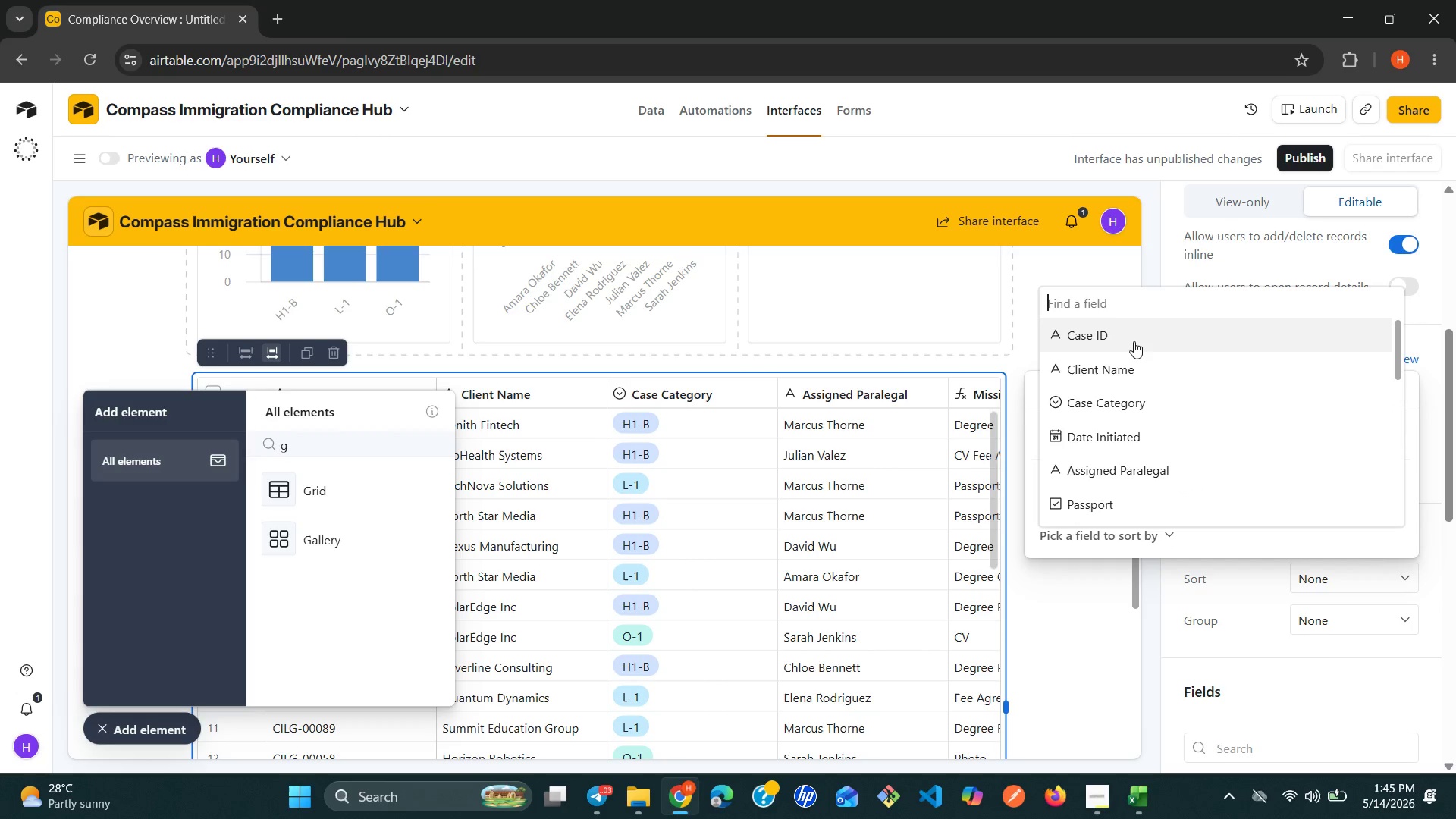 
type(da)
 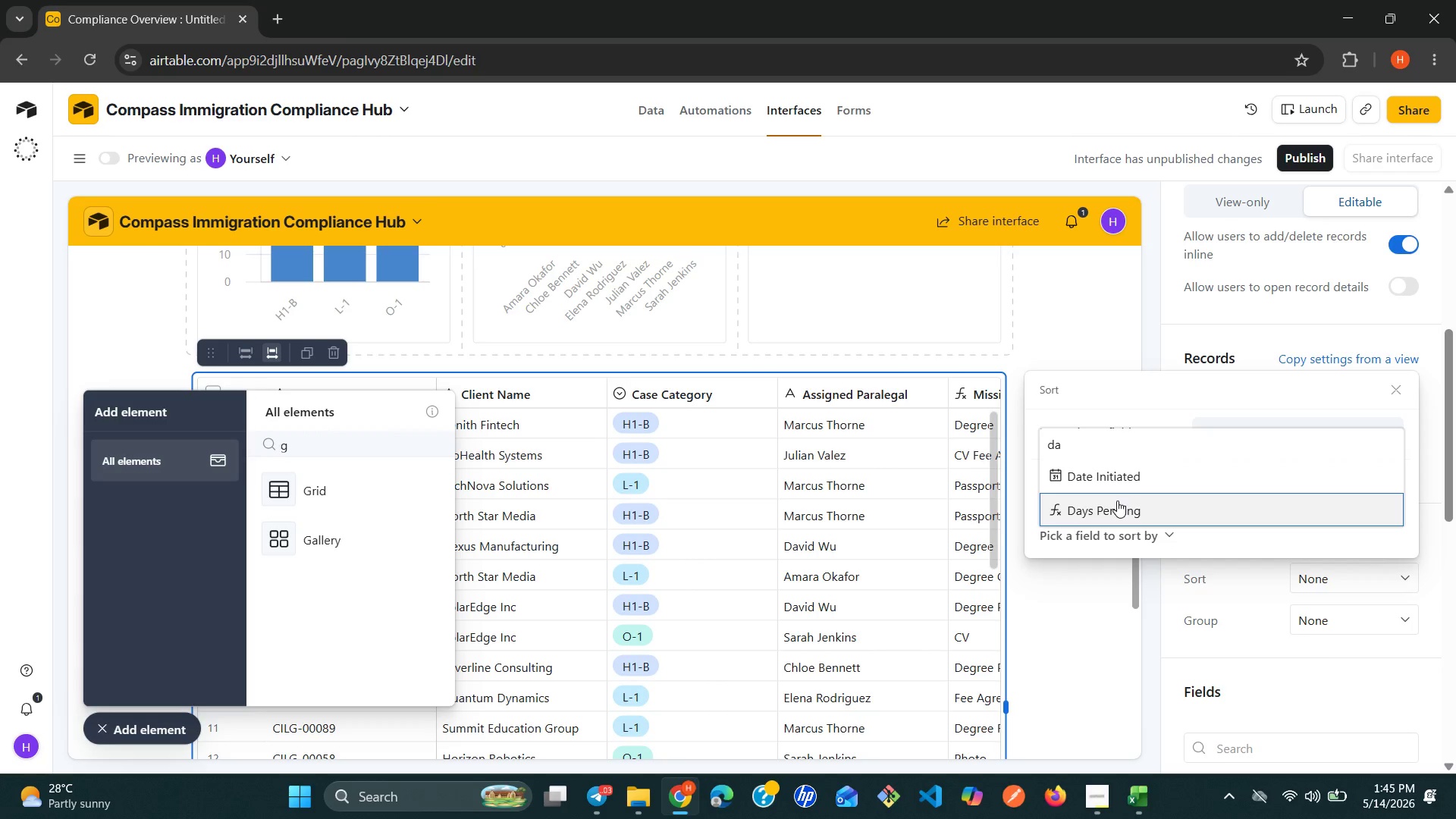 
wait(6.56)
 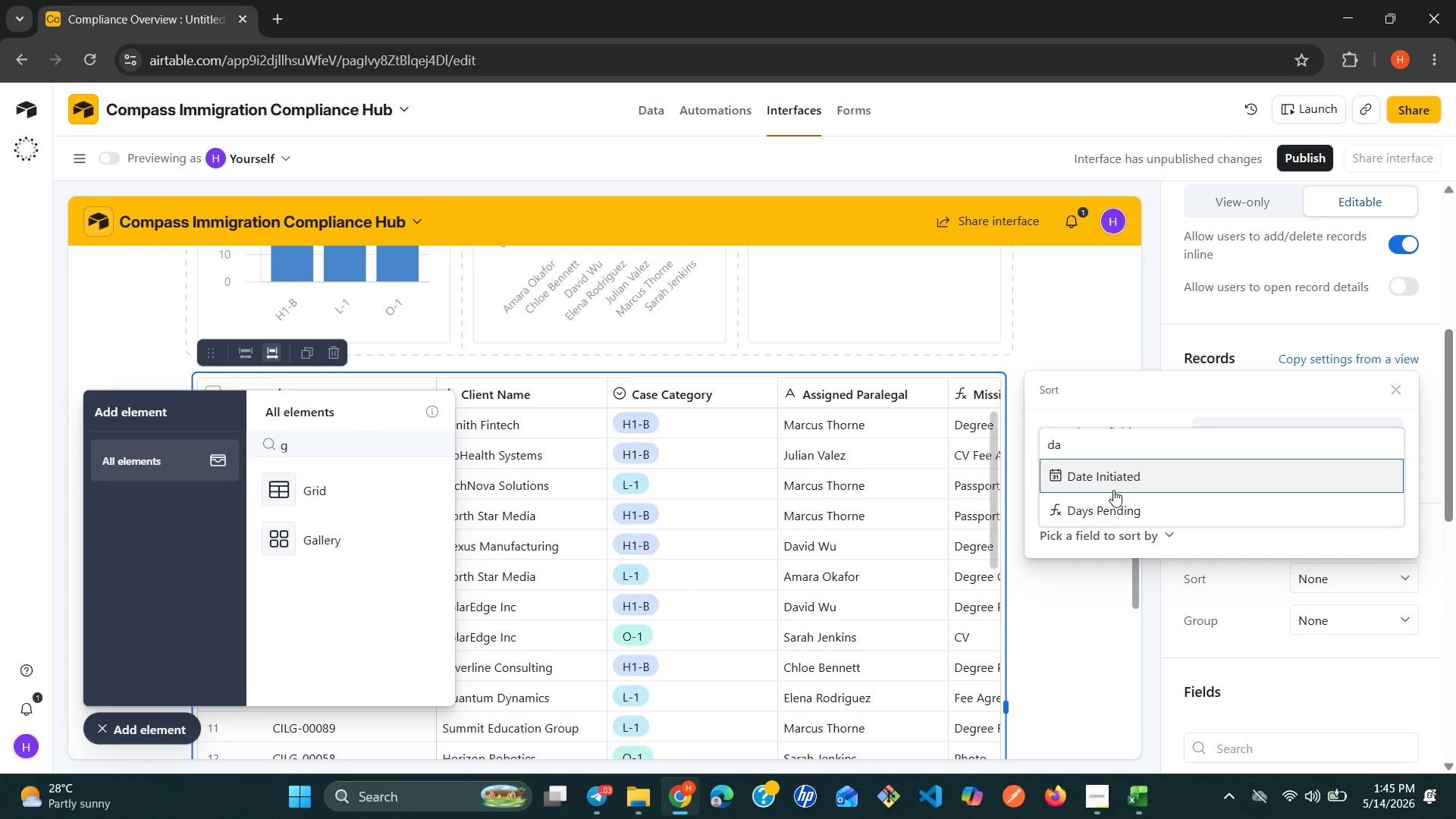 
left_click([1117, 500])
 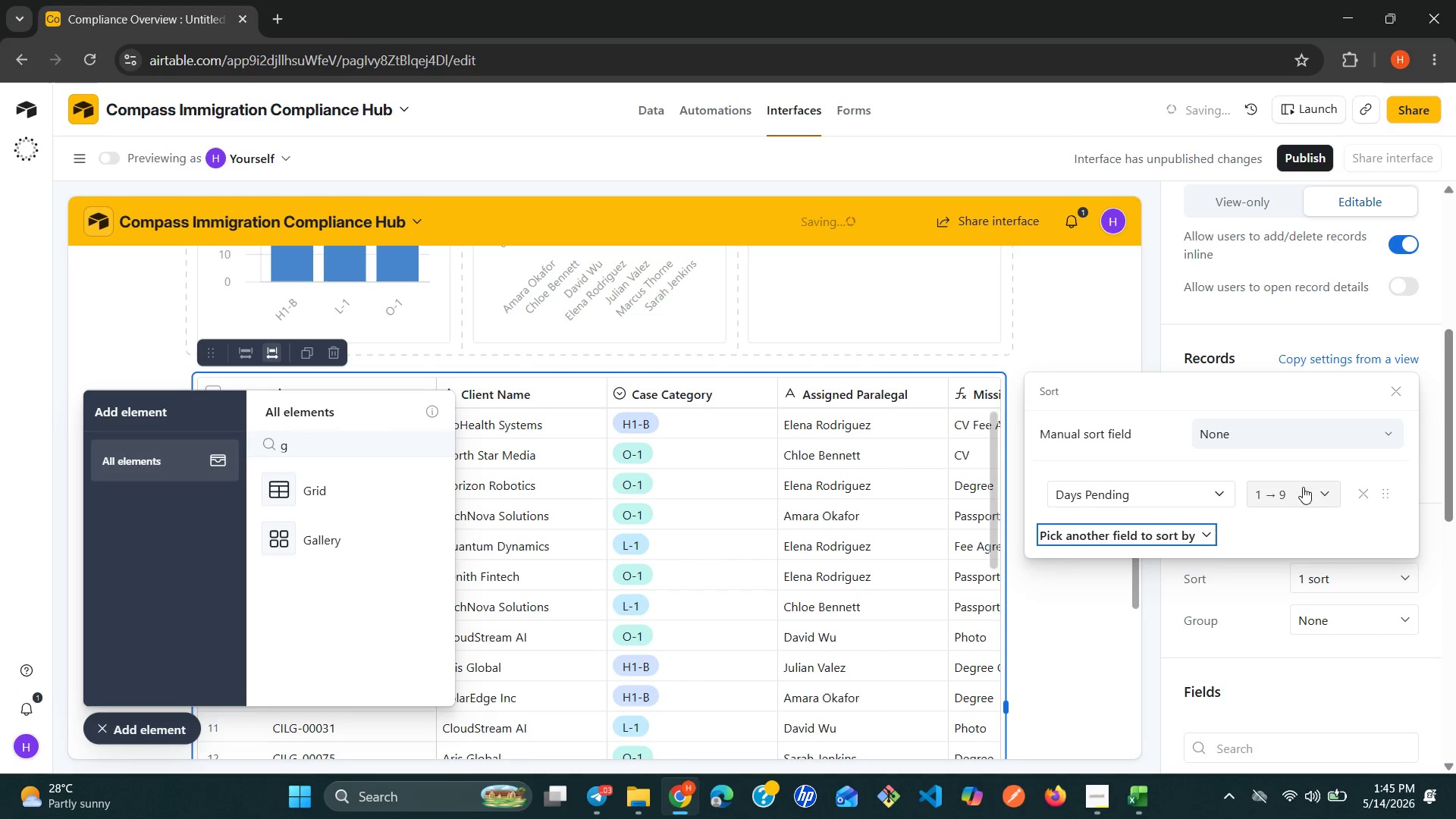 
left_click([1317, 487])
 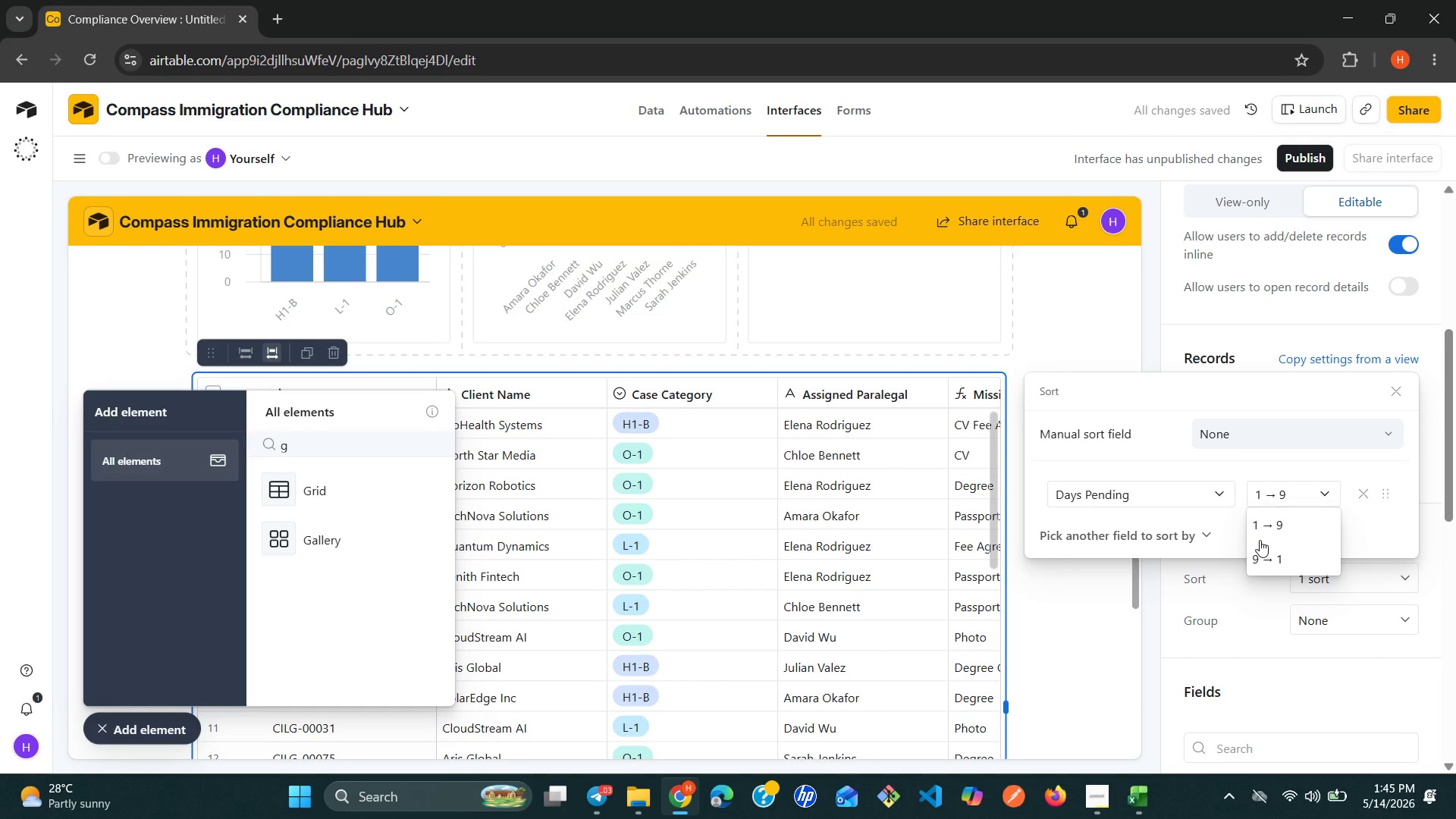 
left_click([1256, 548])
 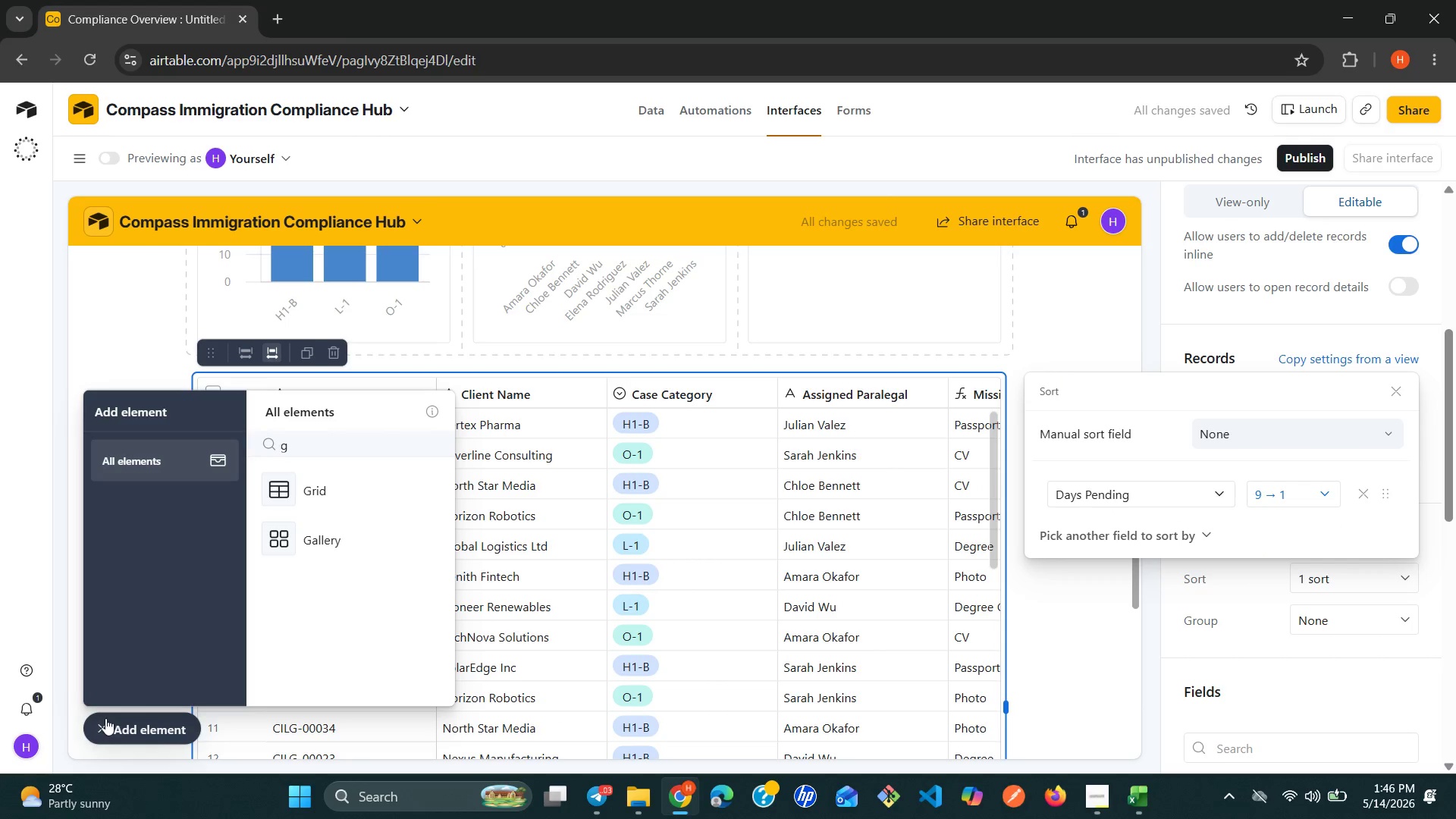 
wait(8.14)
 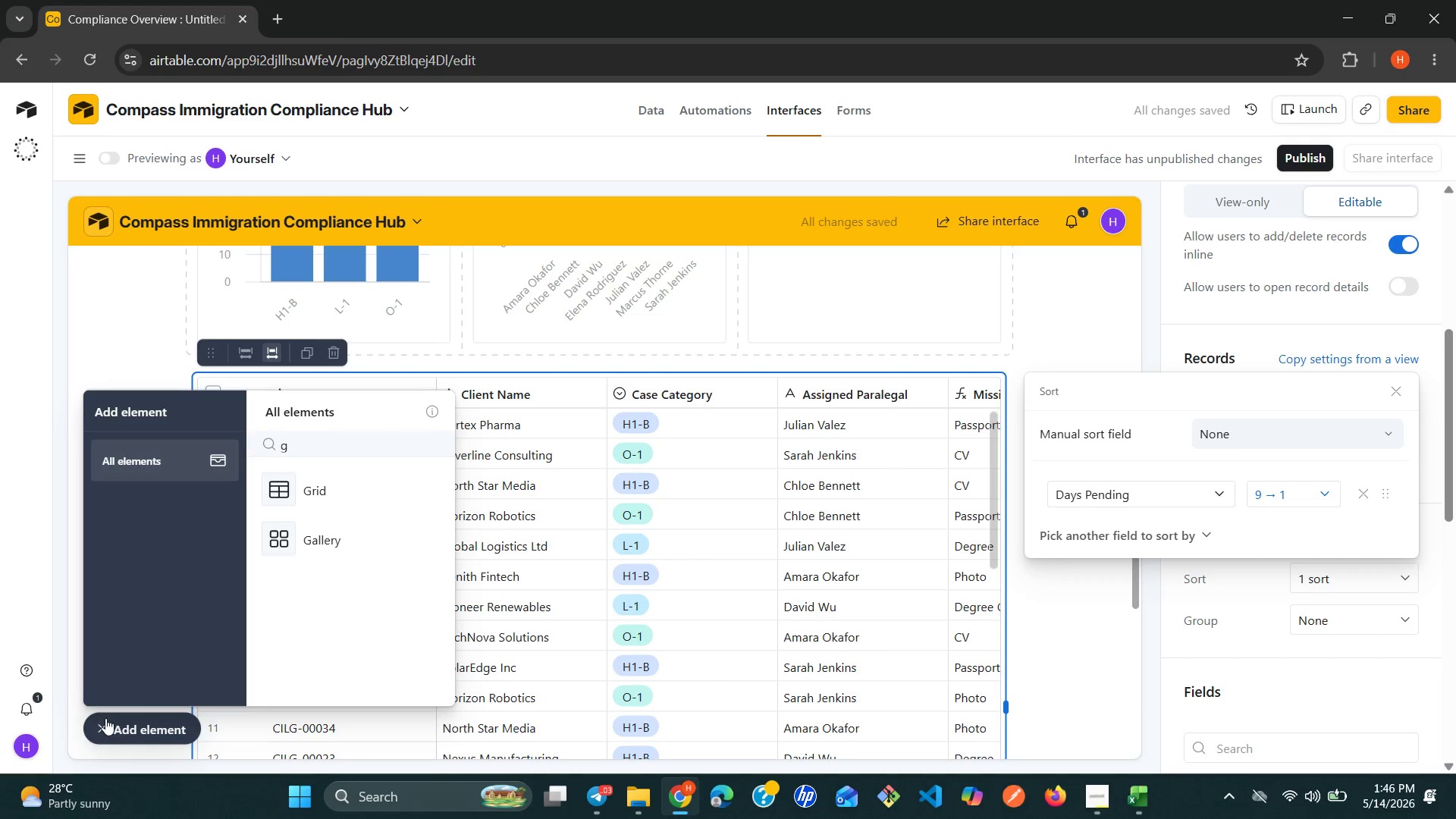 
left_click([1049, 350])
 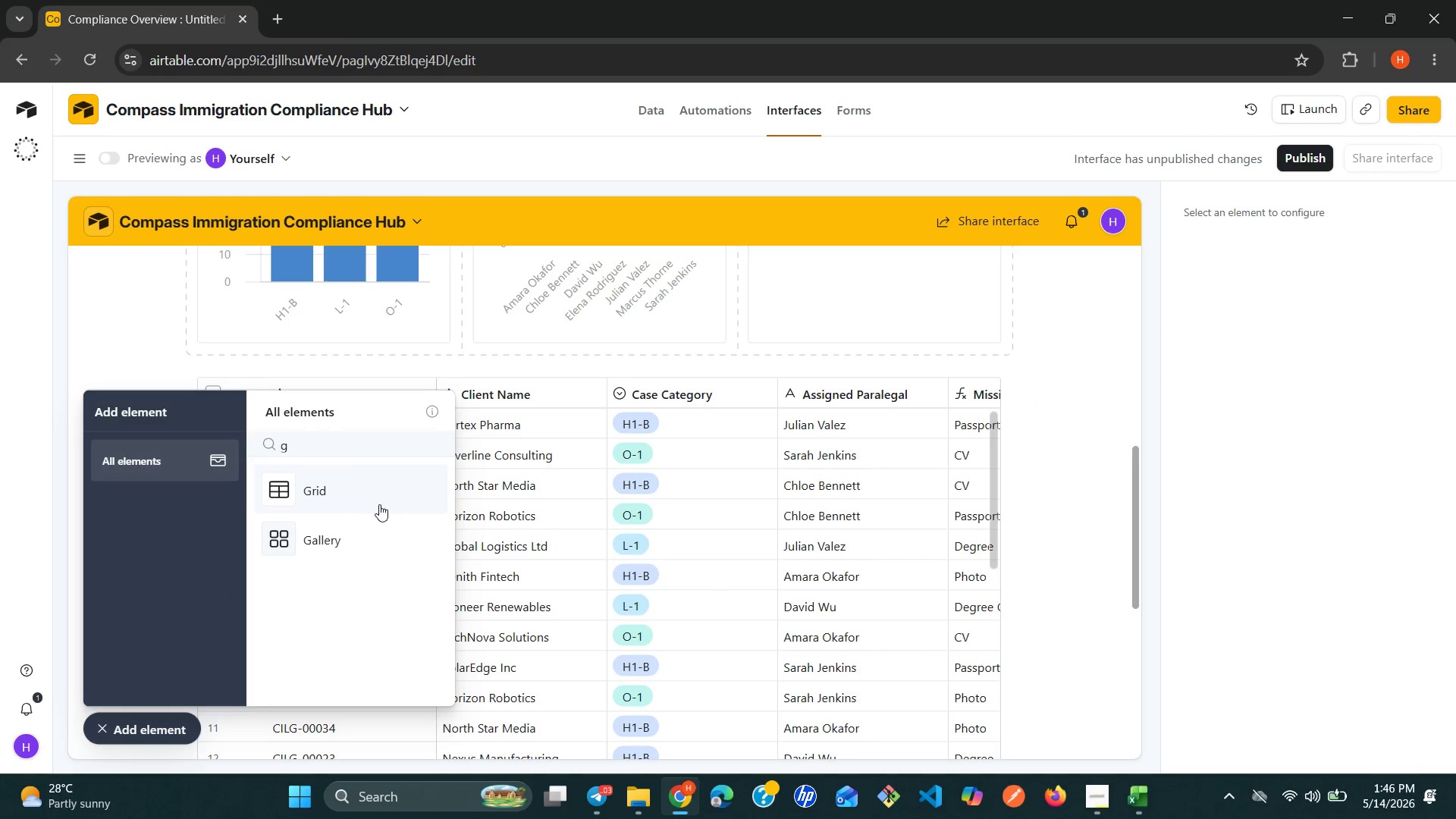 
left_click([366, 504])
 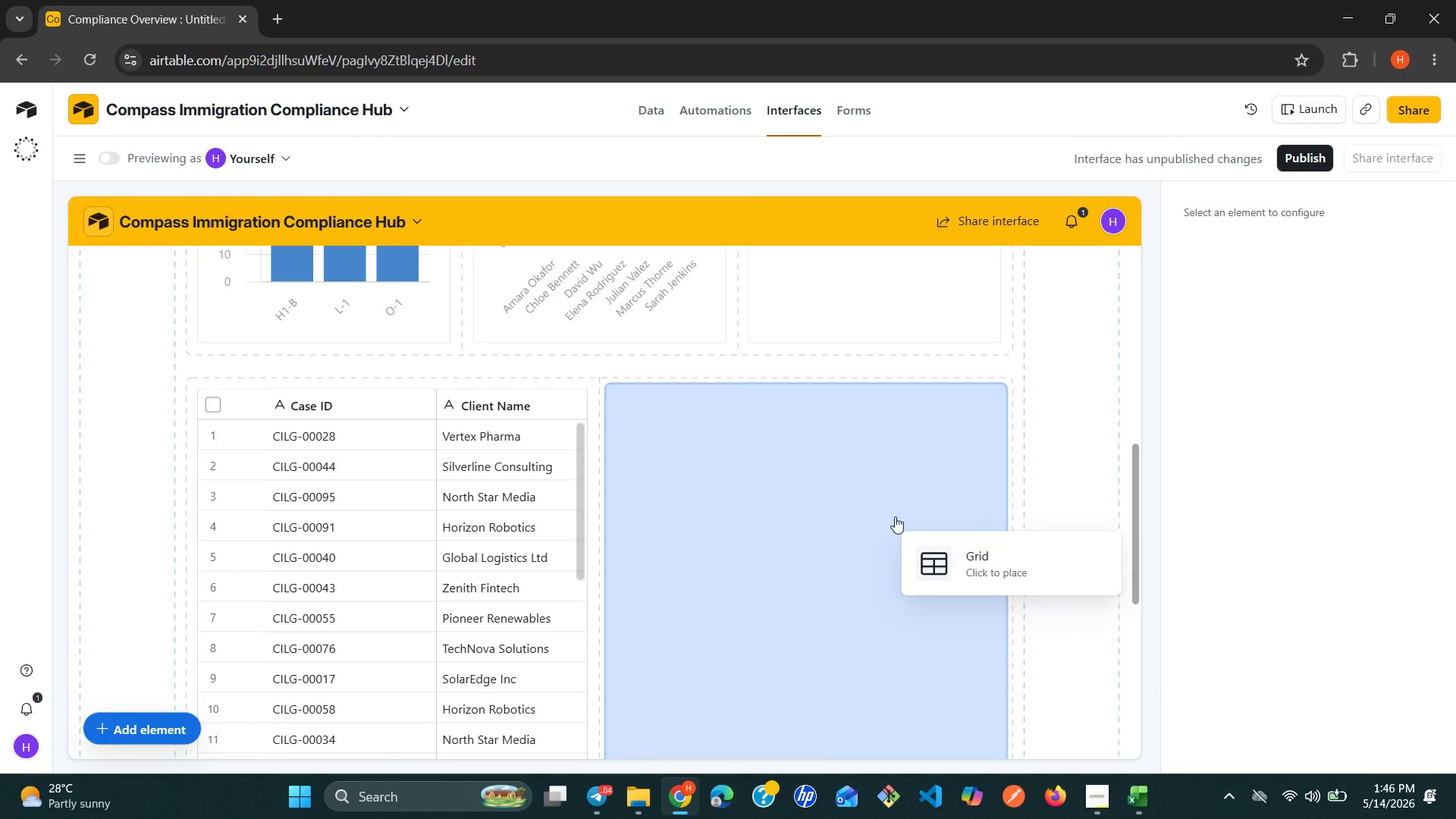 
left_click([905, 516])
 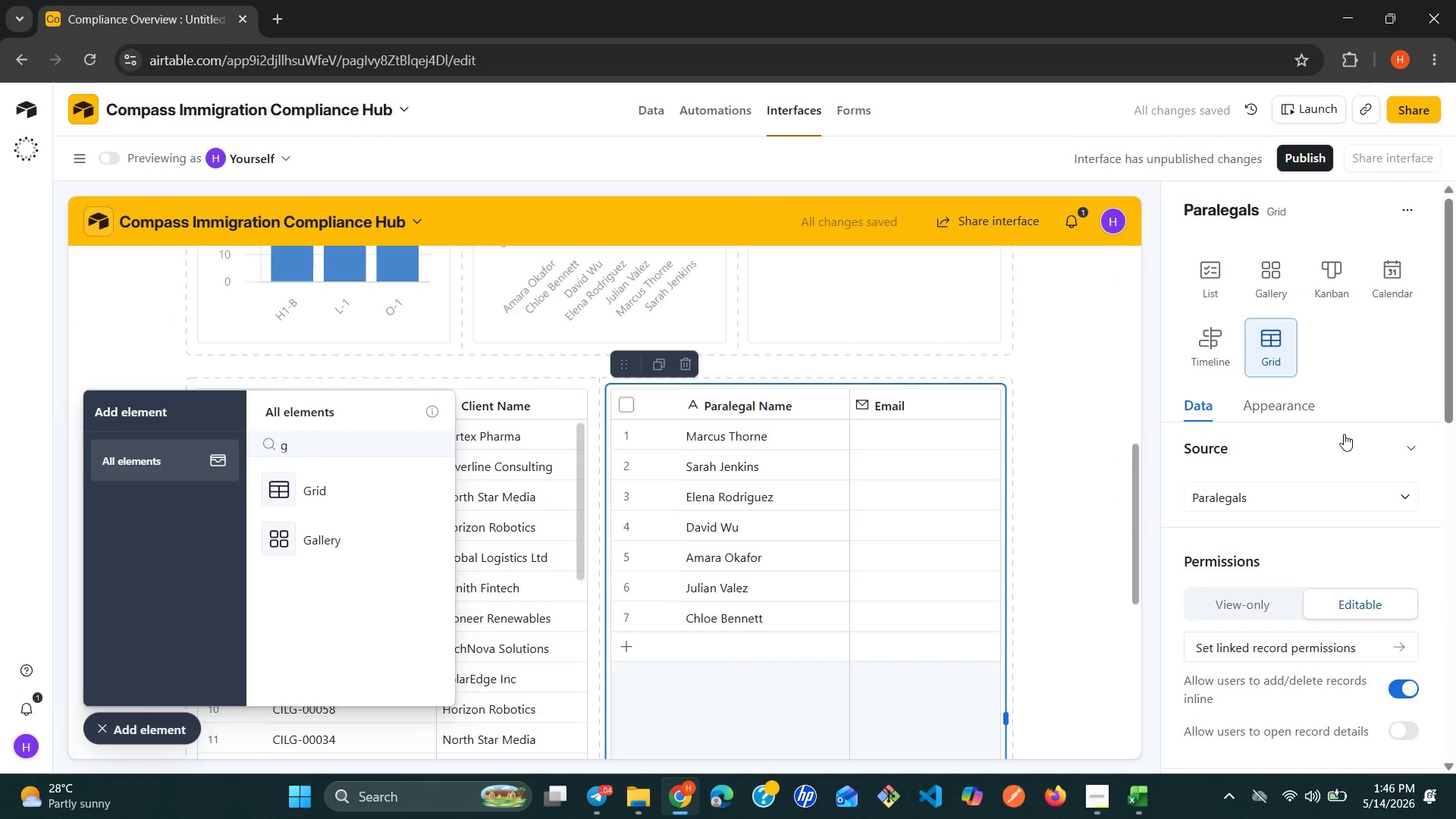 
wait(6.06)
 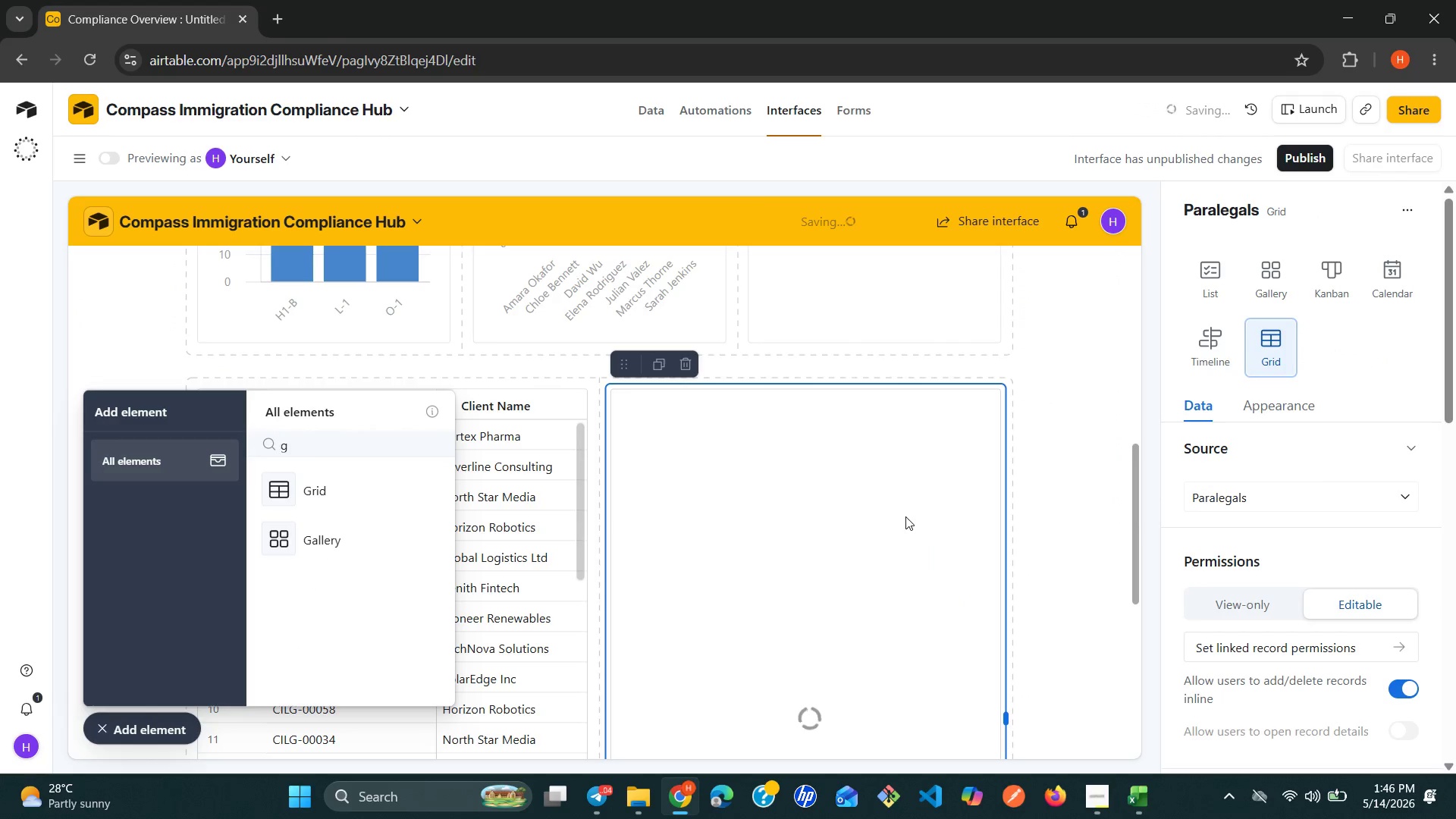 
mouse_move([1287, 538])
 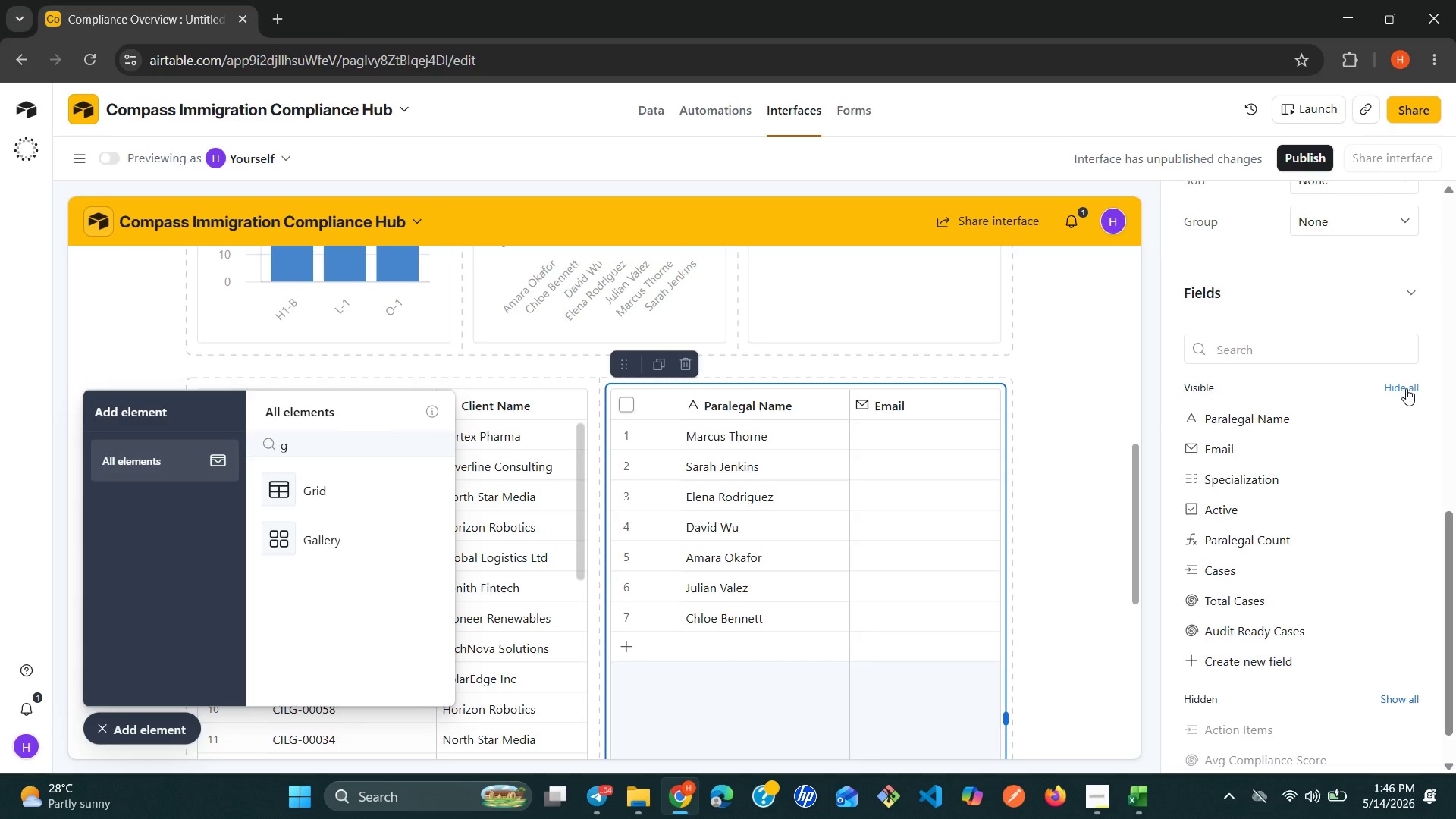 
left_click([1406, 388])
 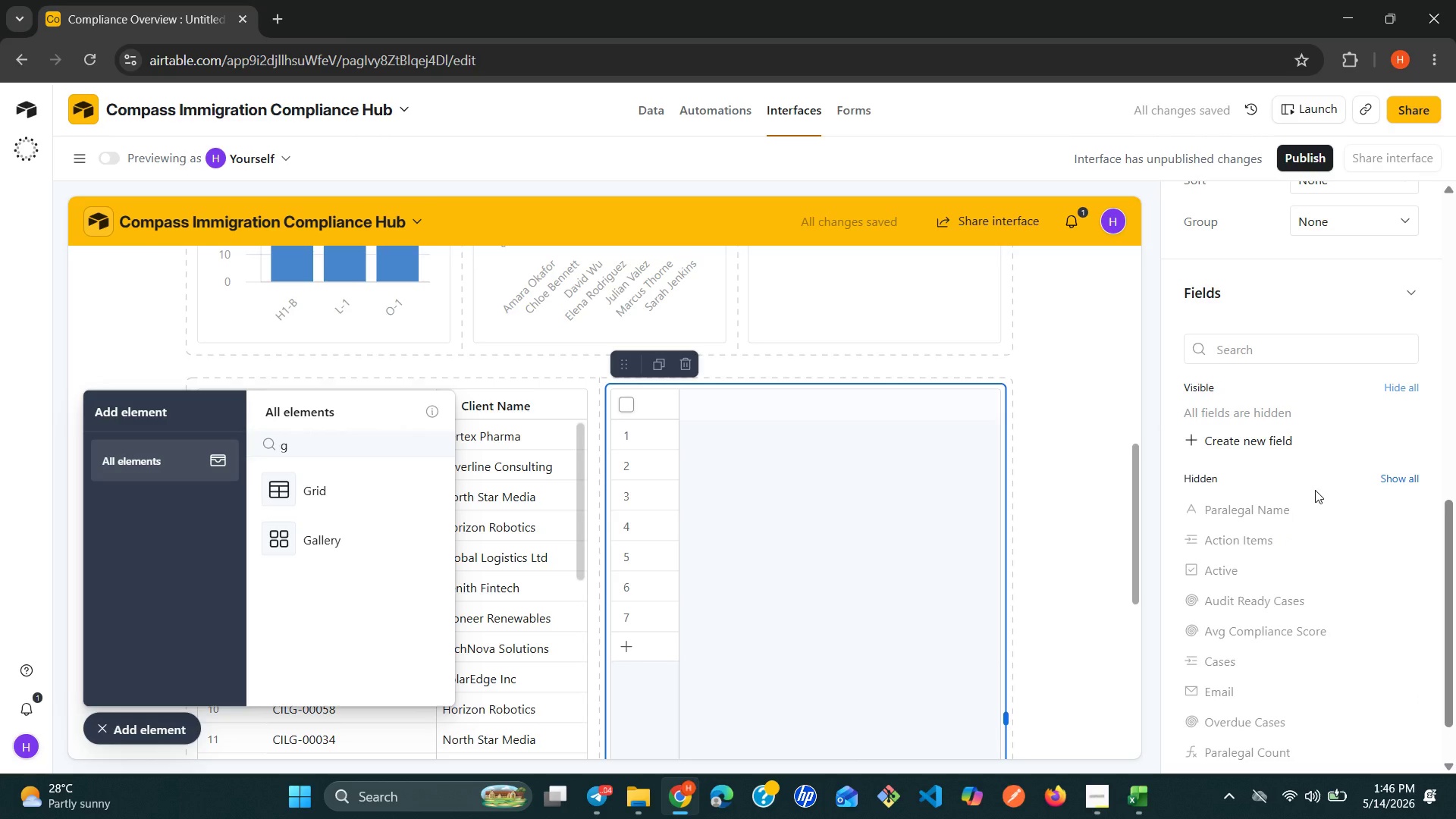 
wait(6.22)
 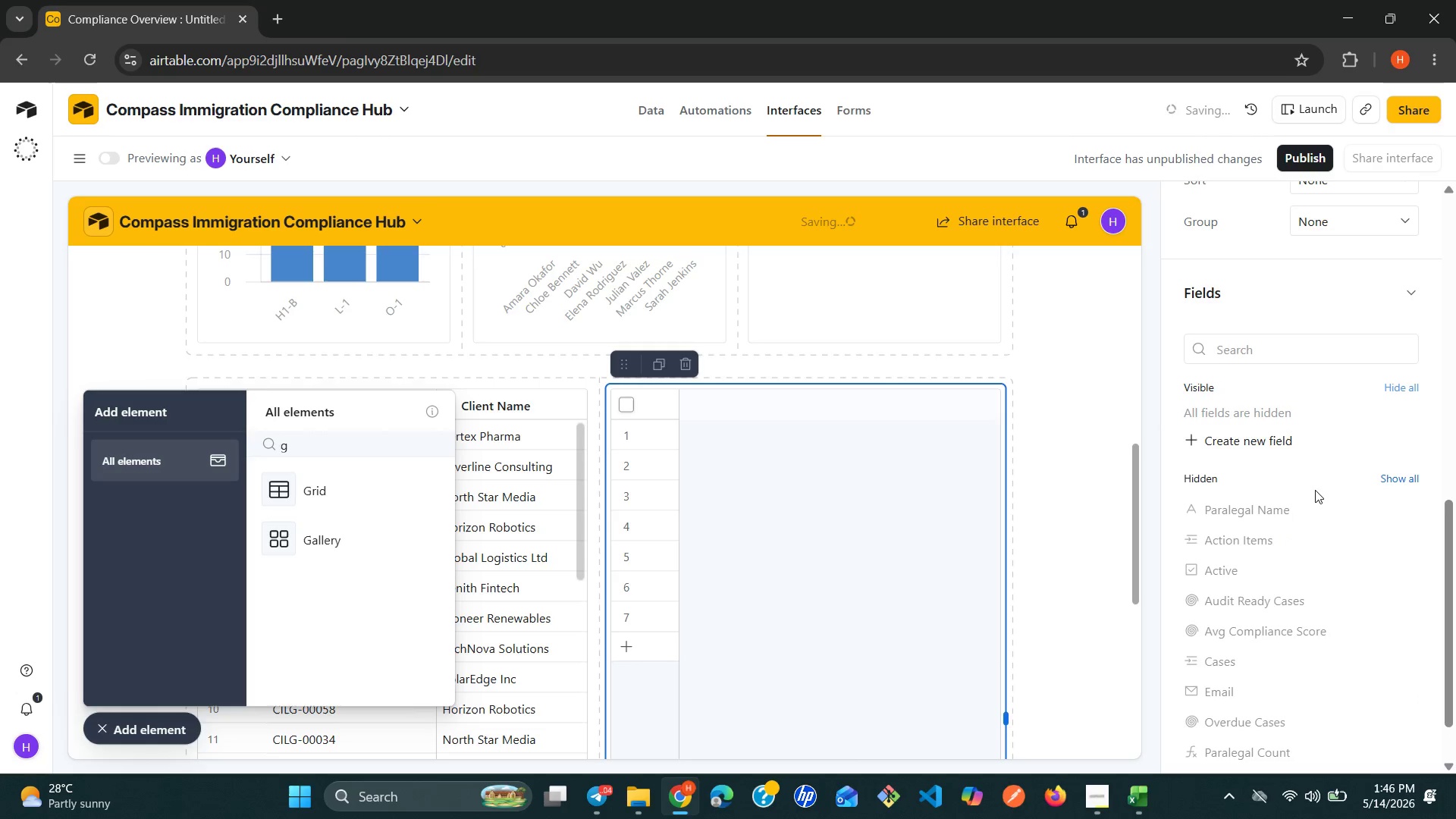 
left_click([1392, 510])
 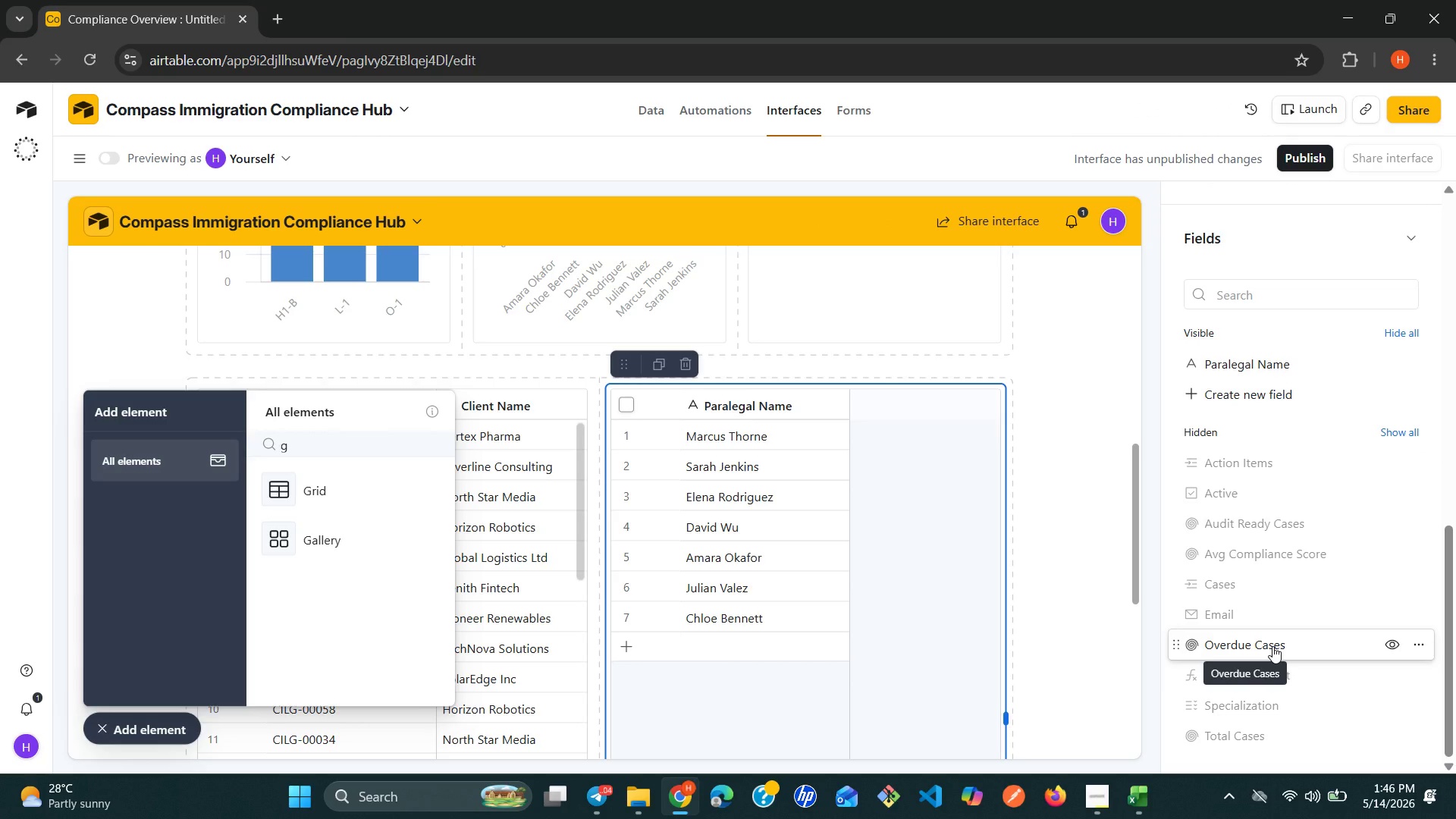 
wait(14.33)
 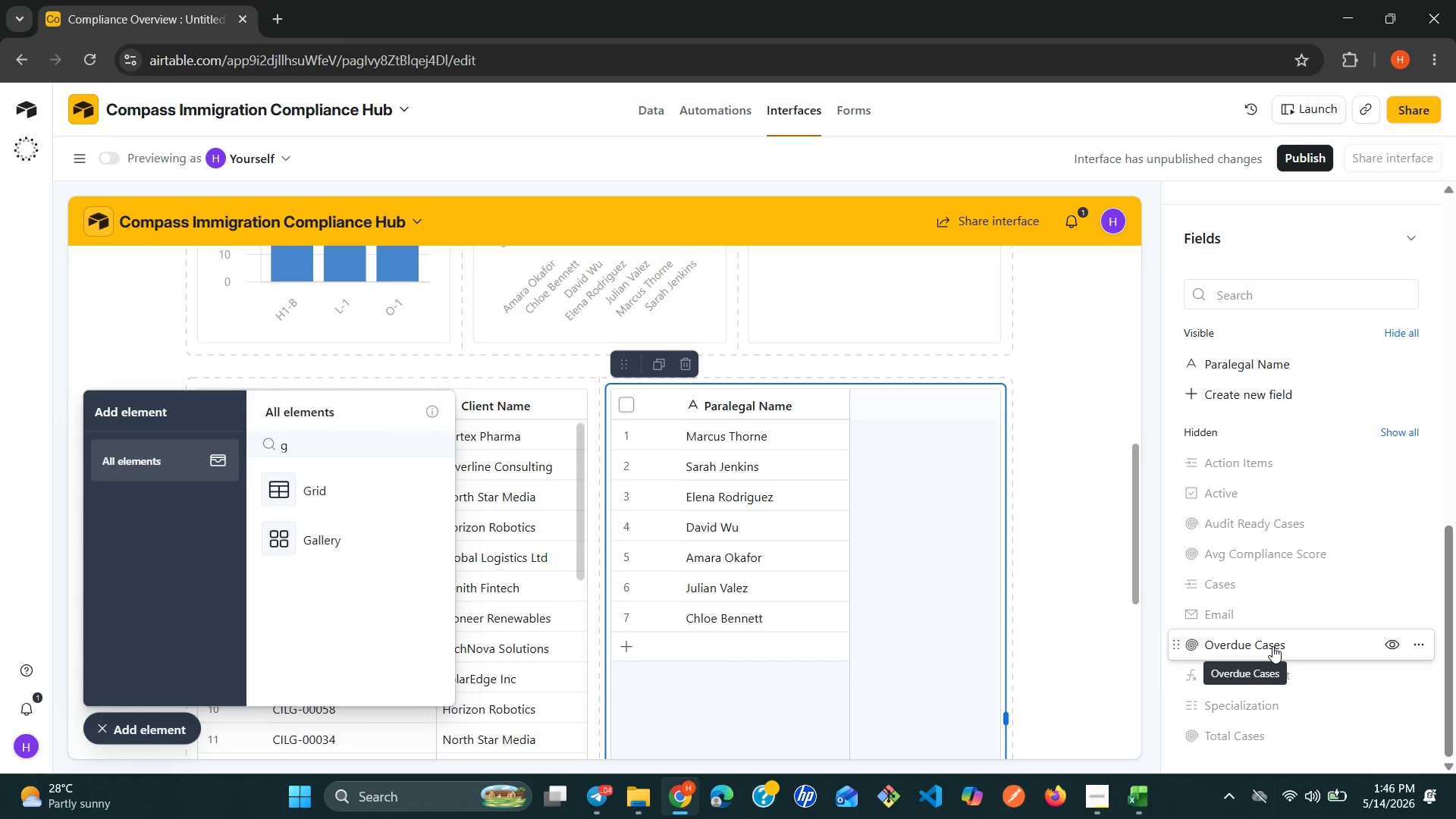 
left_click([1392, 522])
 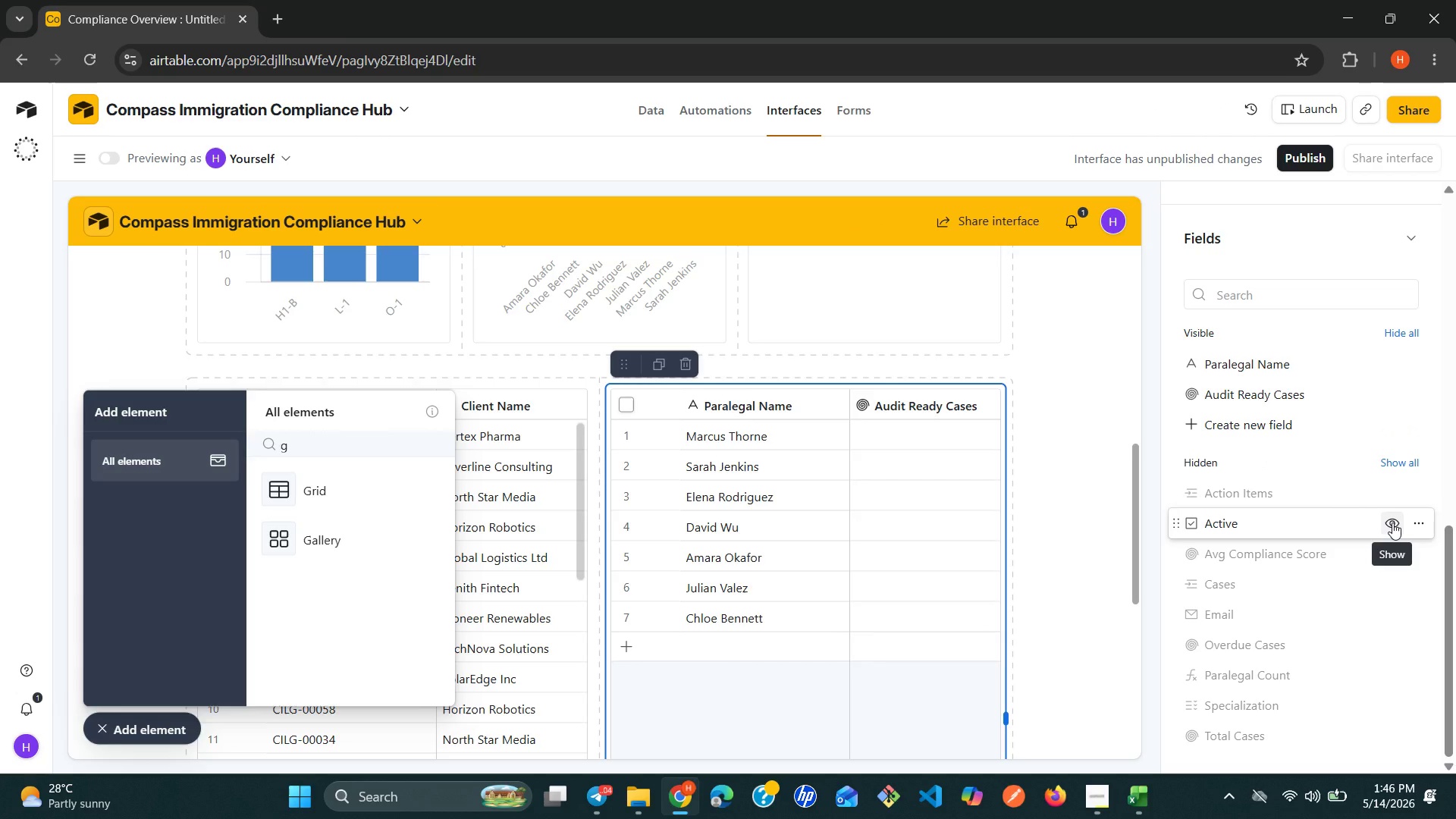 
wait(17.25)
 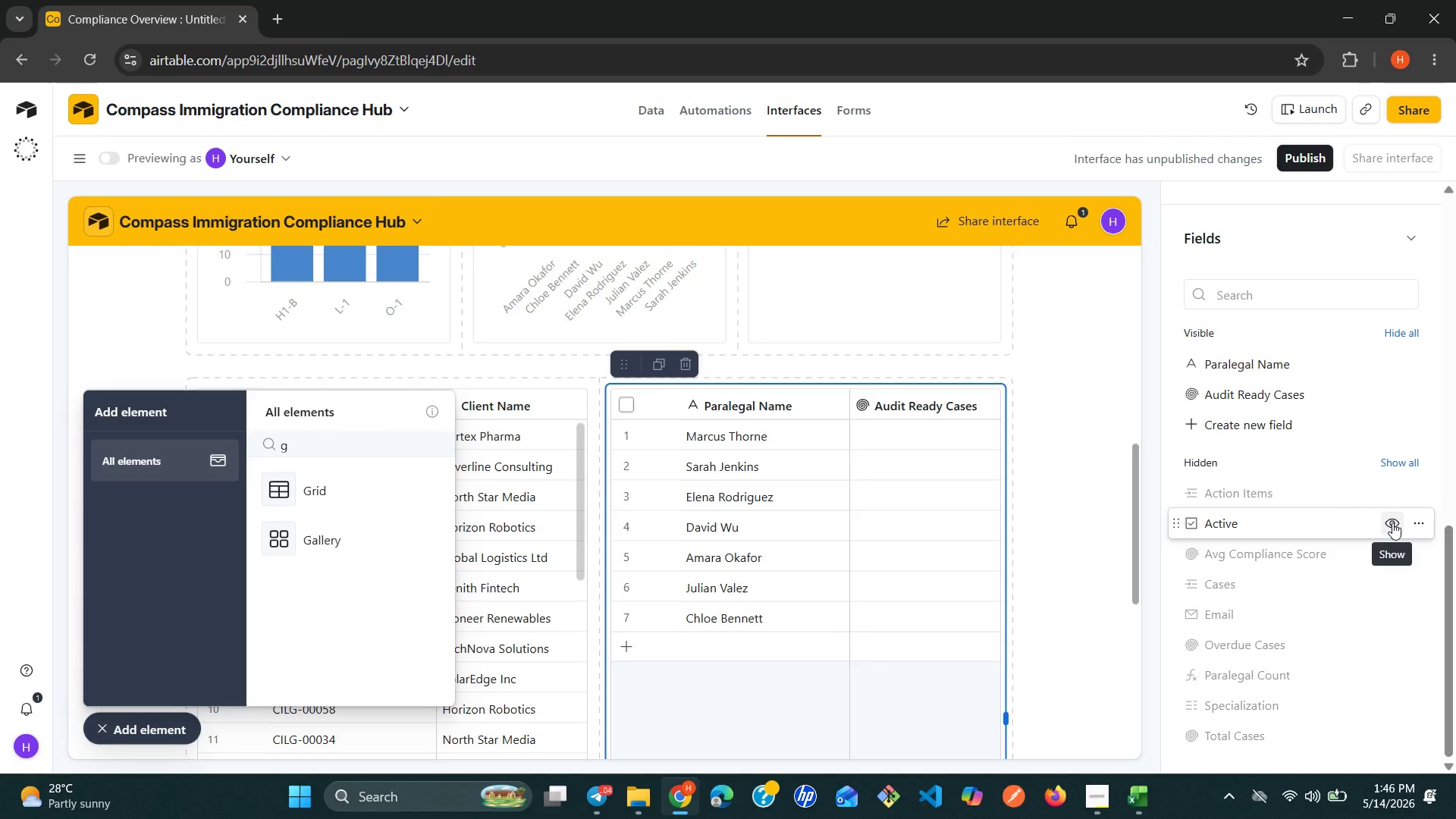 
left_click([1383, 648])
 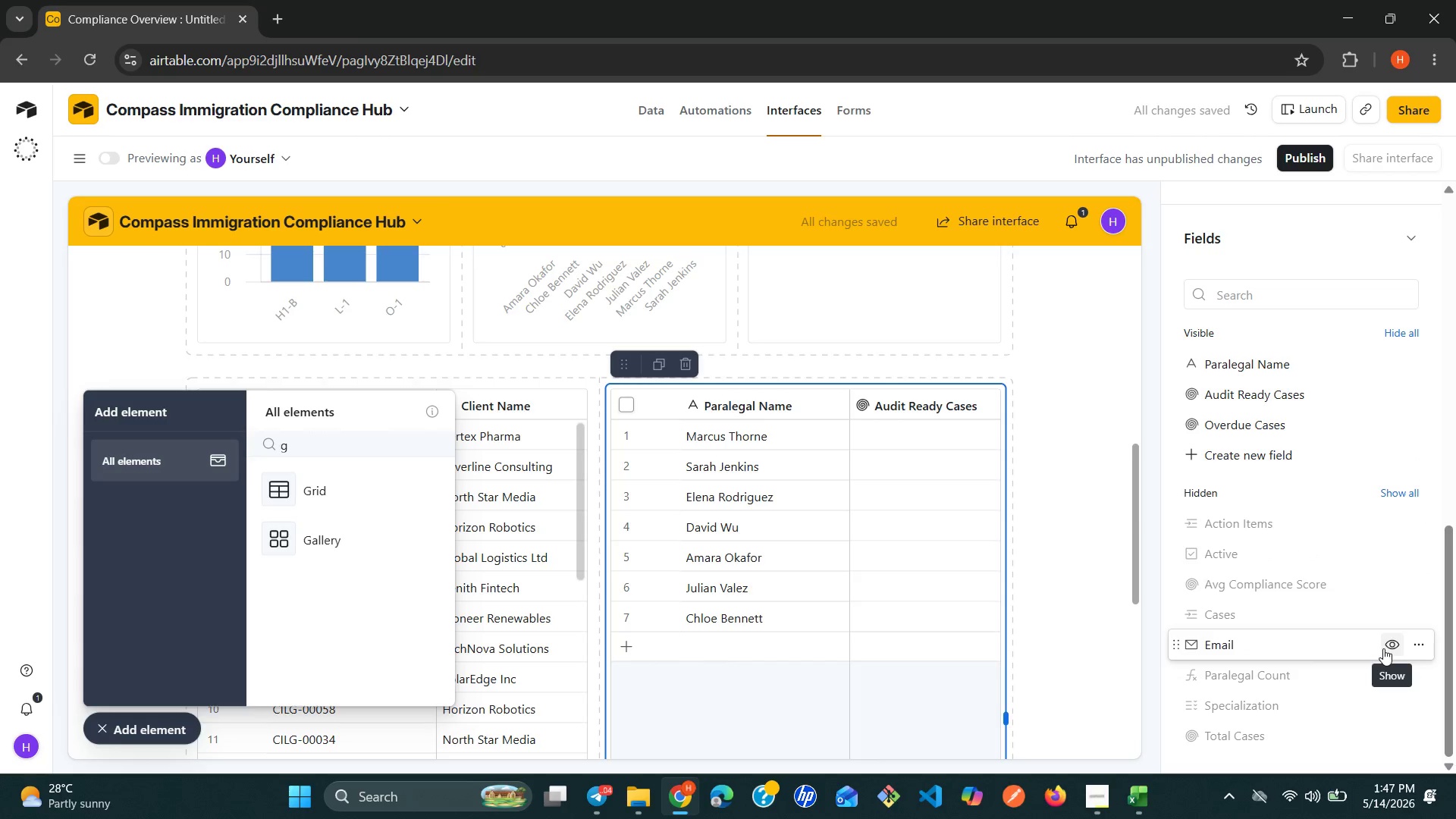 
wait(7.23)
 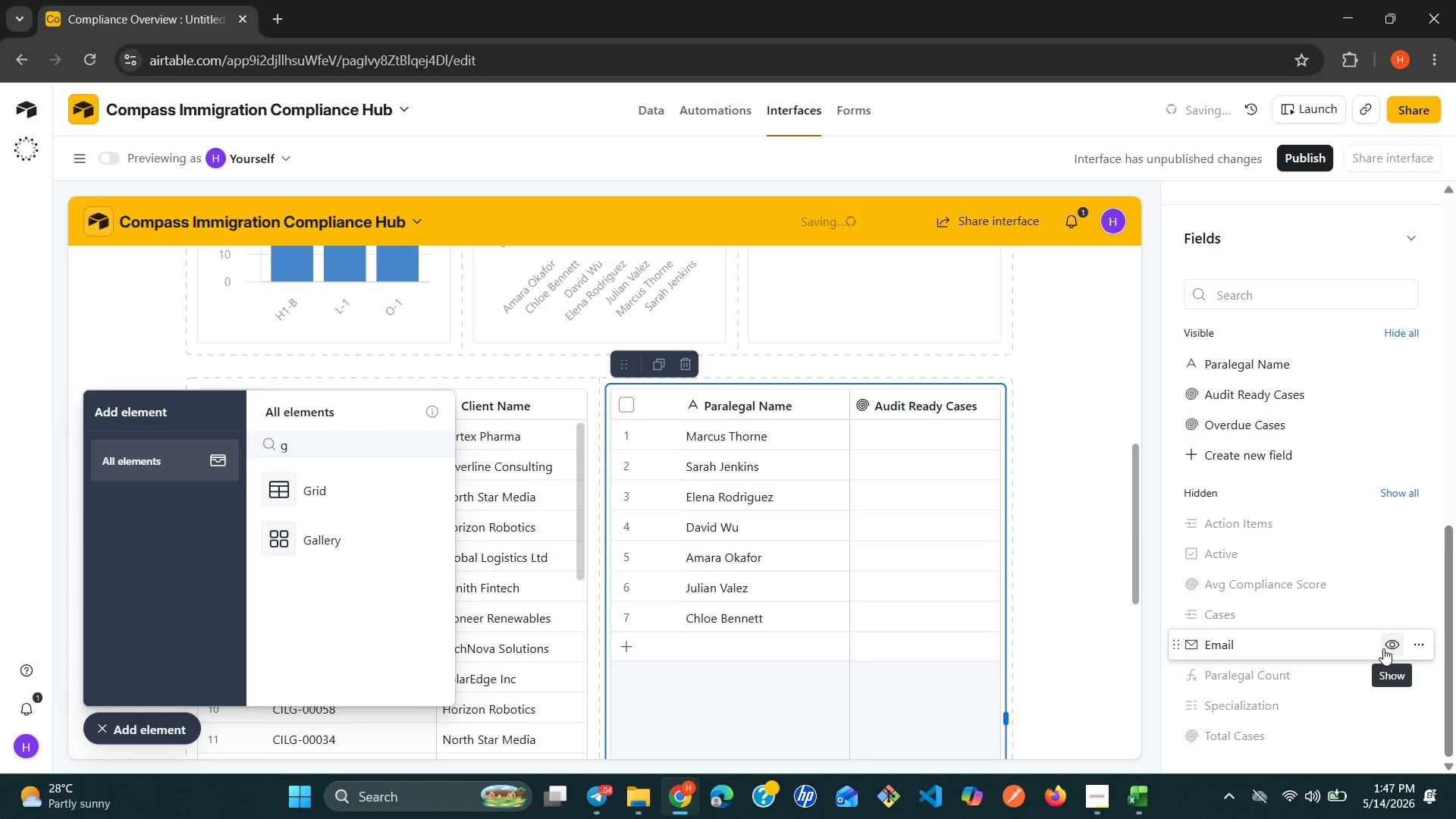 
left_click([1392, 582])
 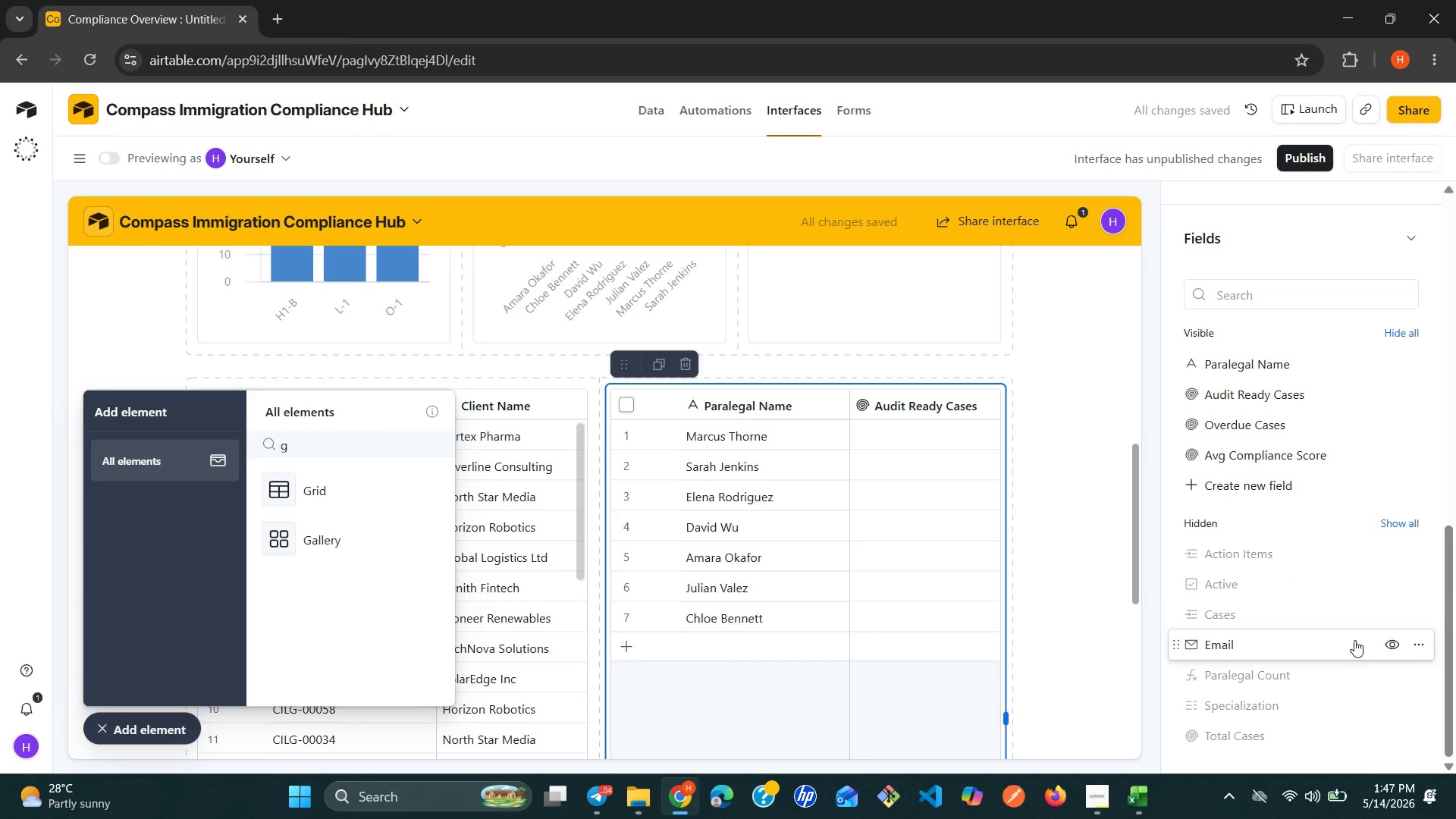 
wait(6.66)
 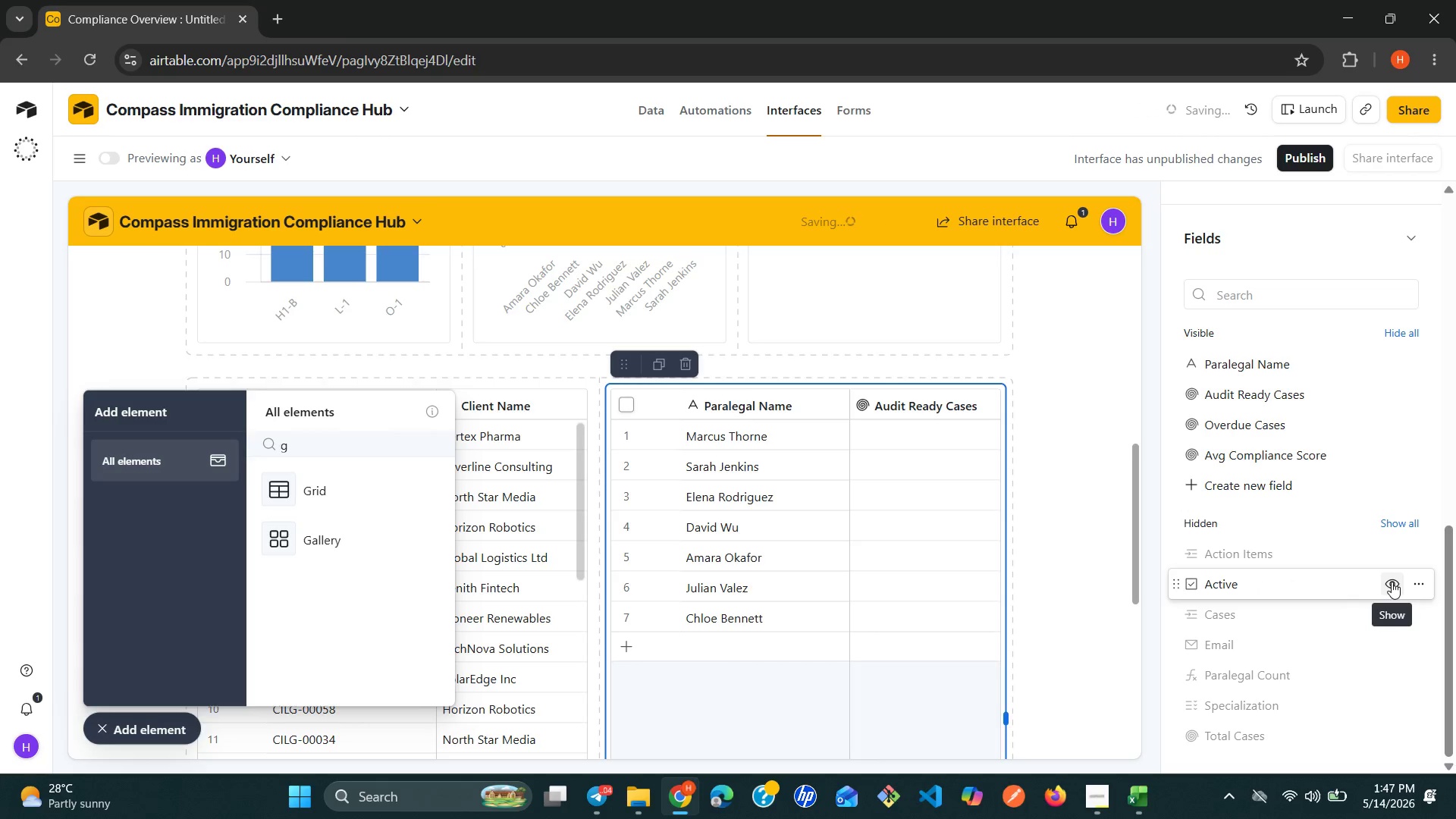 
left_click([1389, 739])
 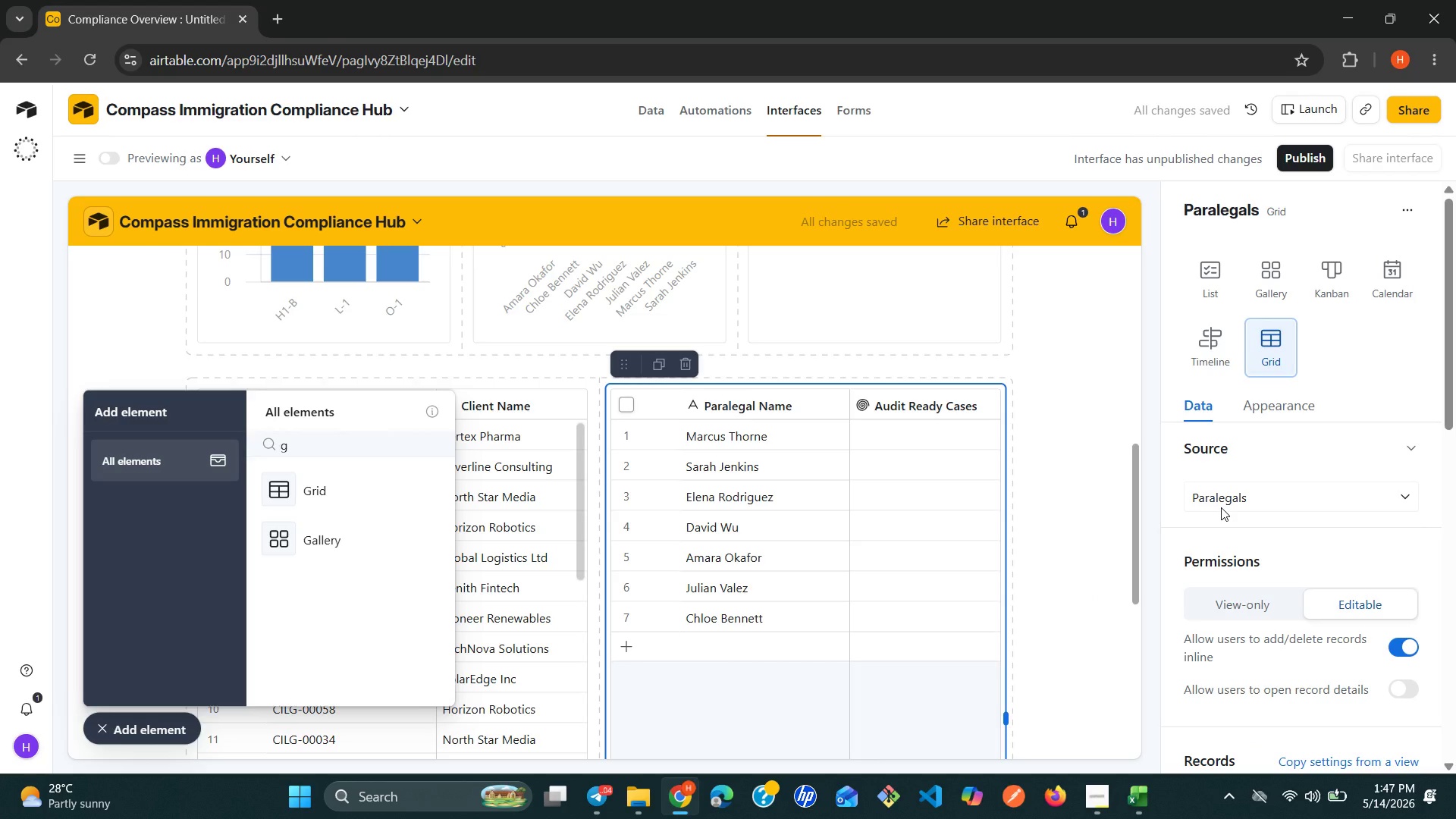 
wait(5.53)
 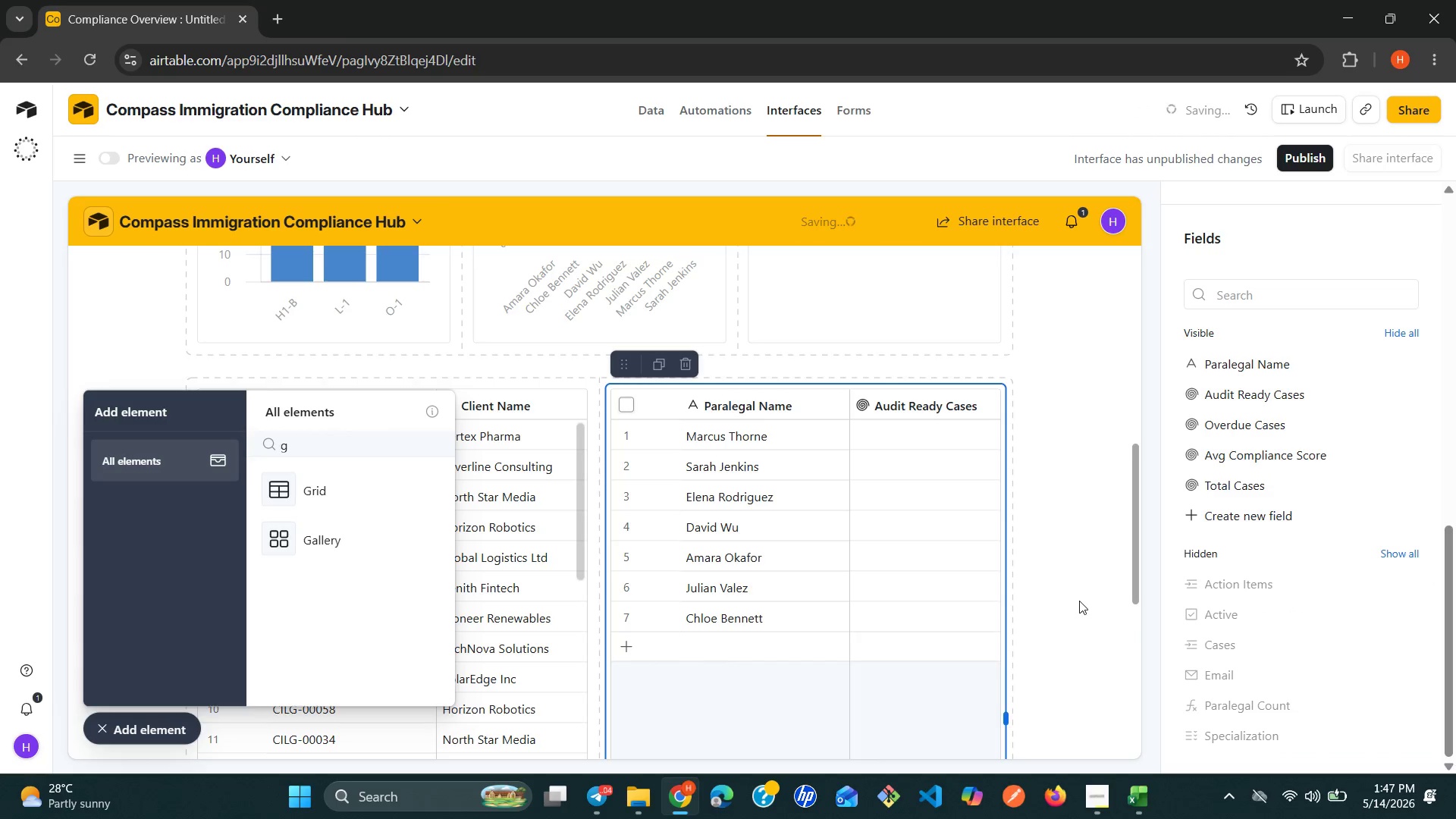 
left_click([1299, 203])
 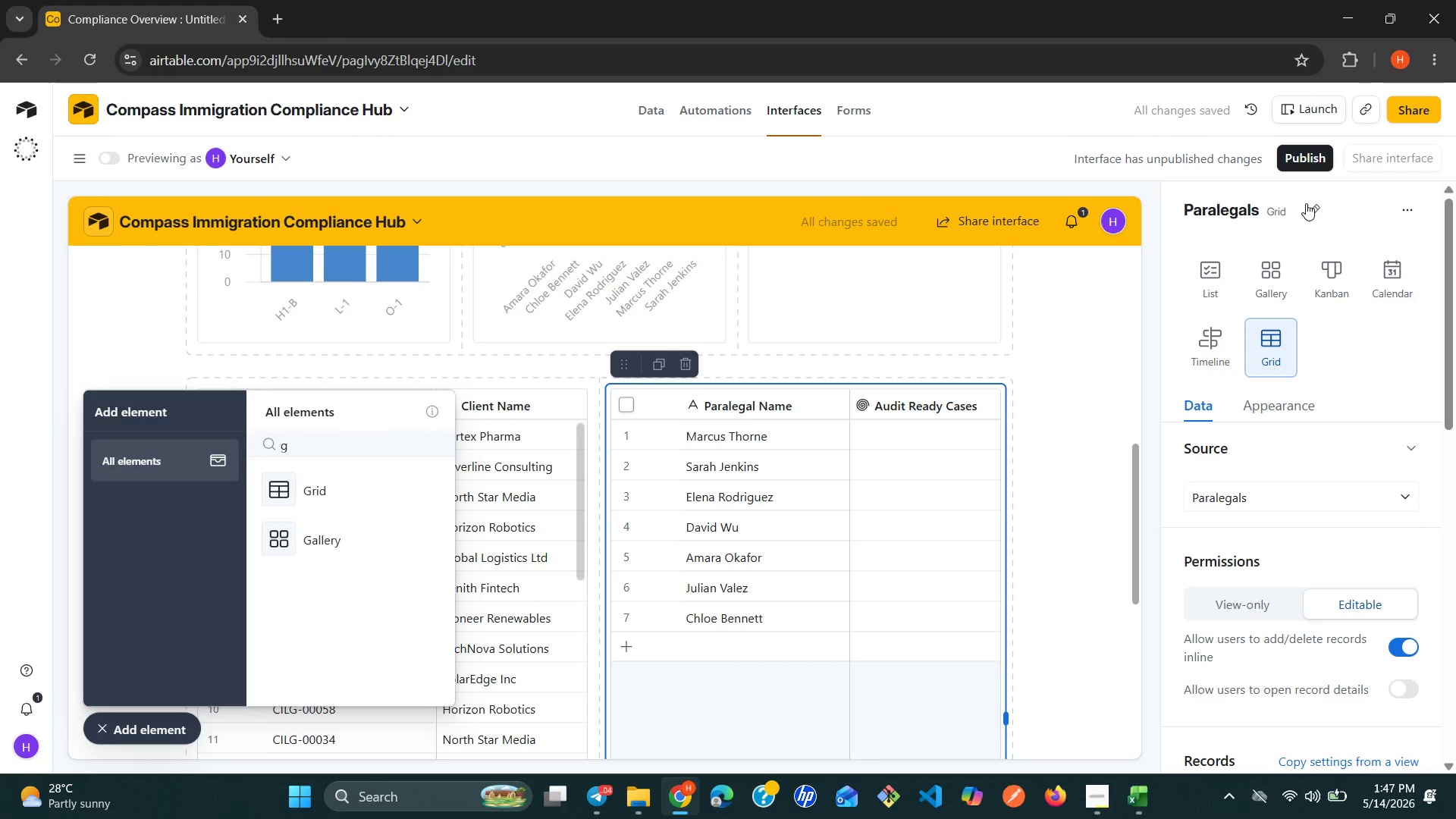 
left_click([1306, 203])
 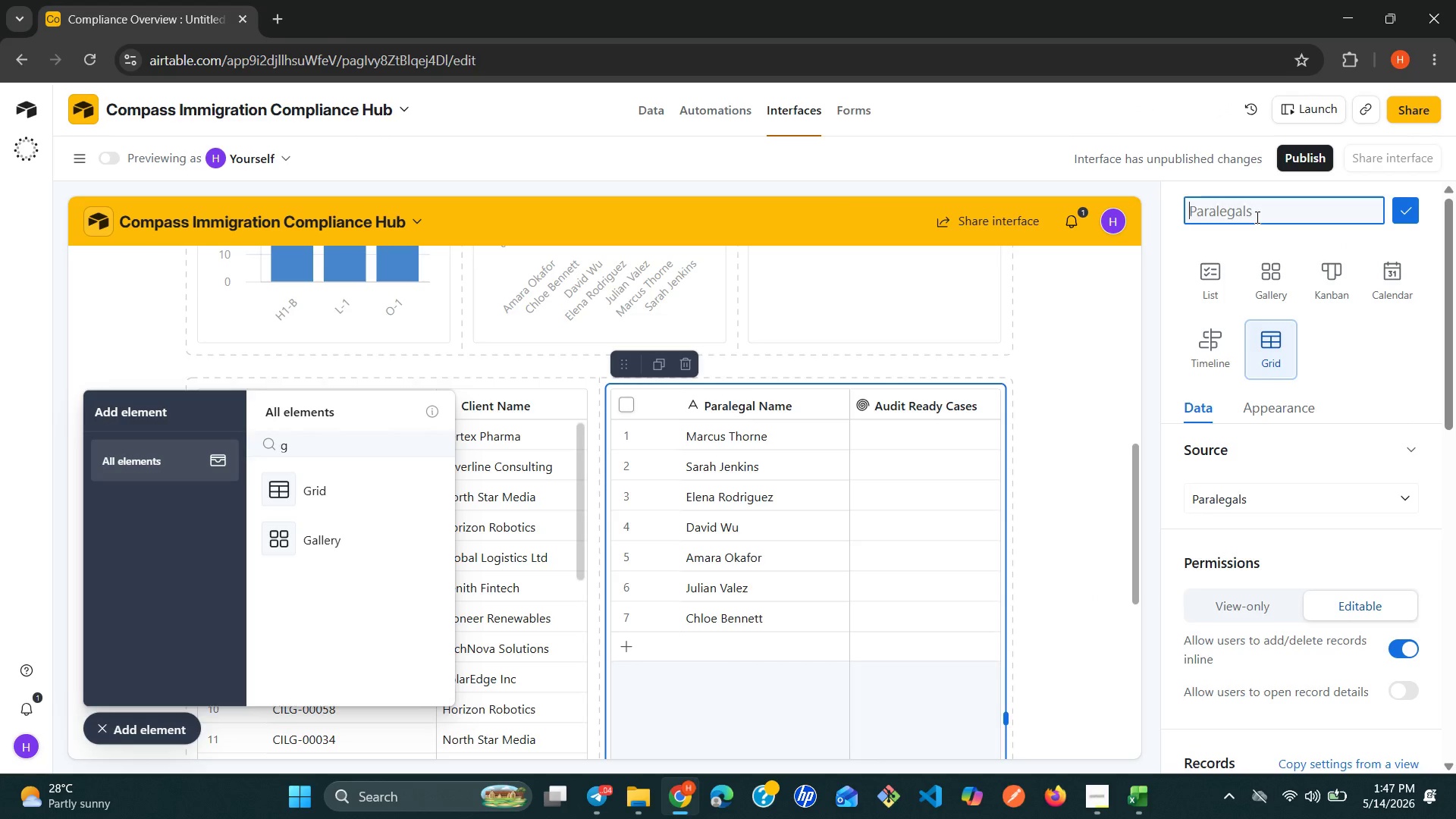 
type(Paralegal Workload & Compliance)
 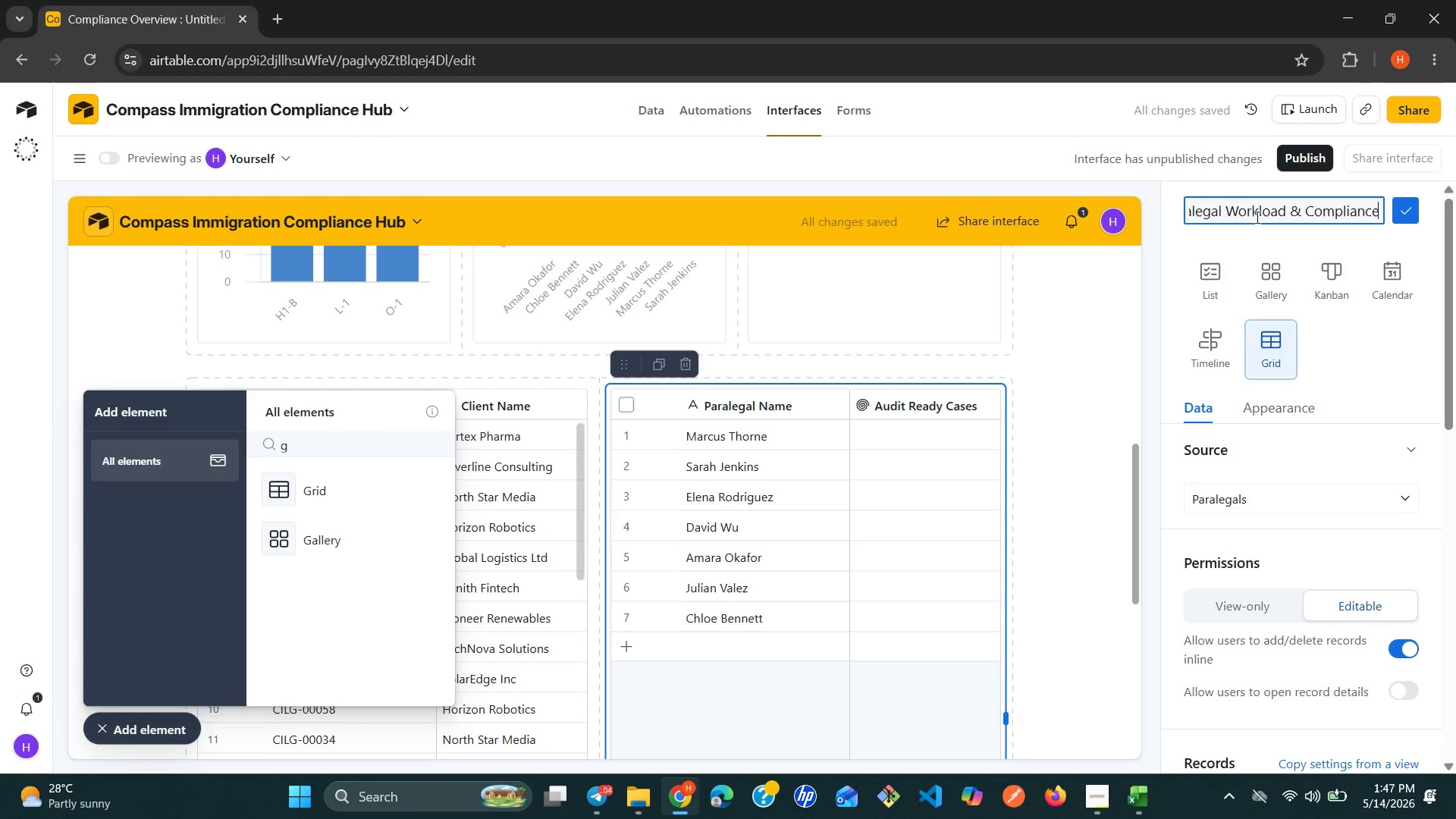 
wait(9.5)
 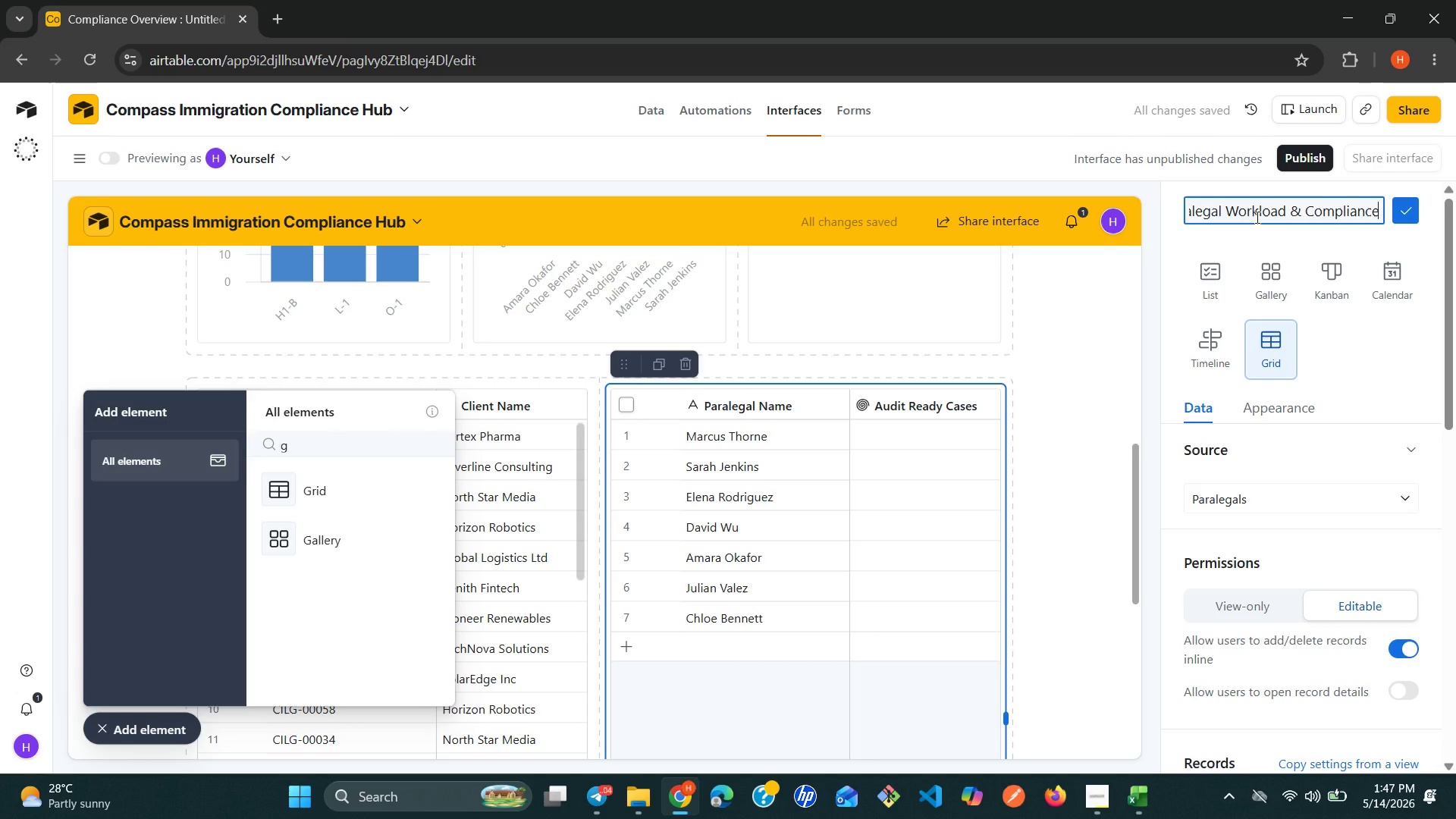 
left_click([1408, 611])
 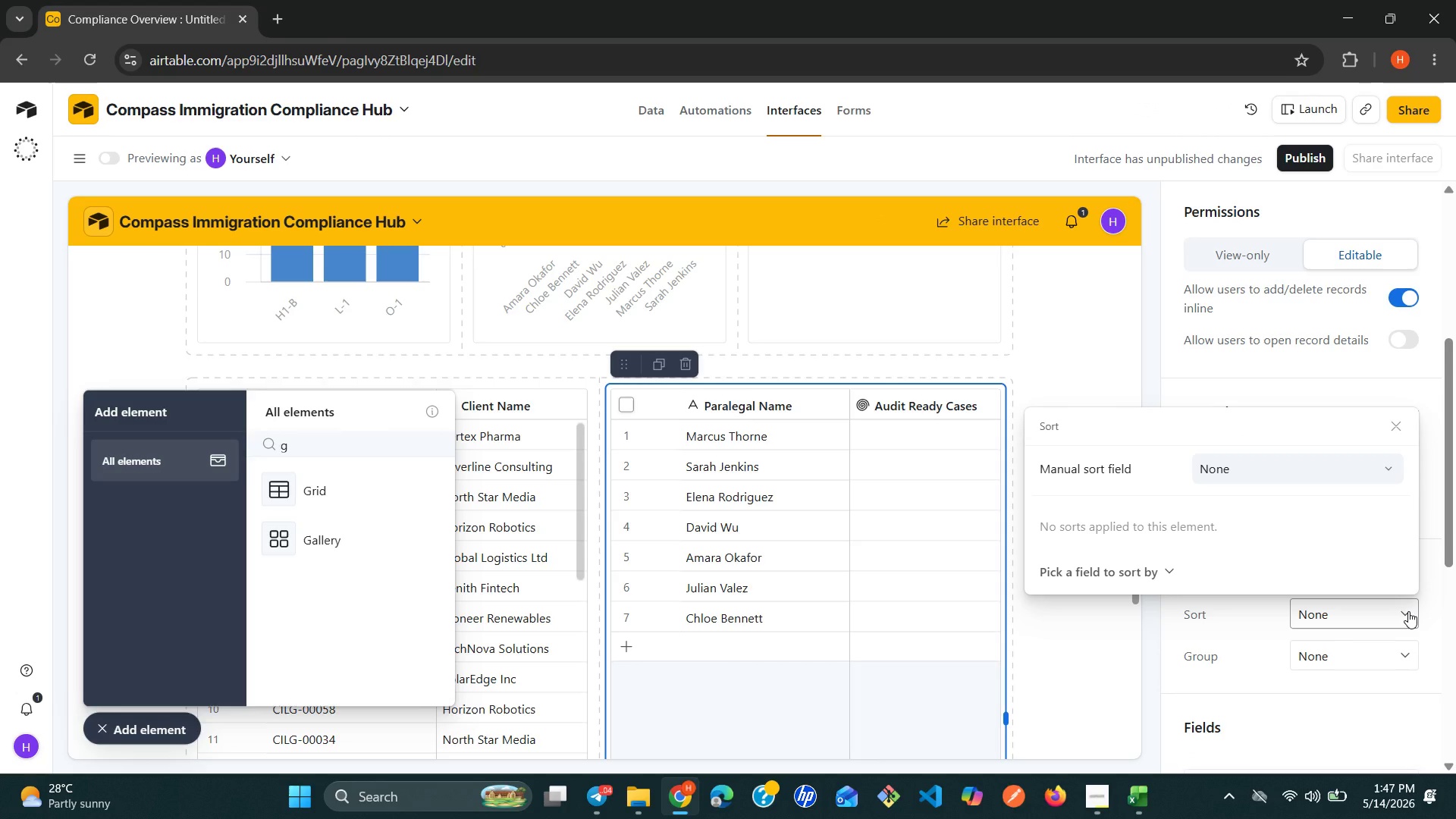 
type(ov)
 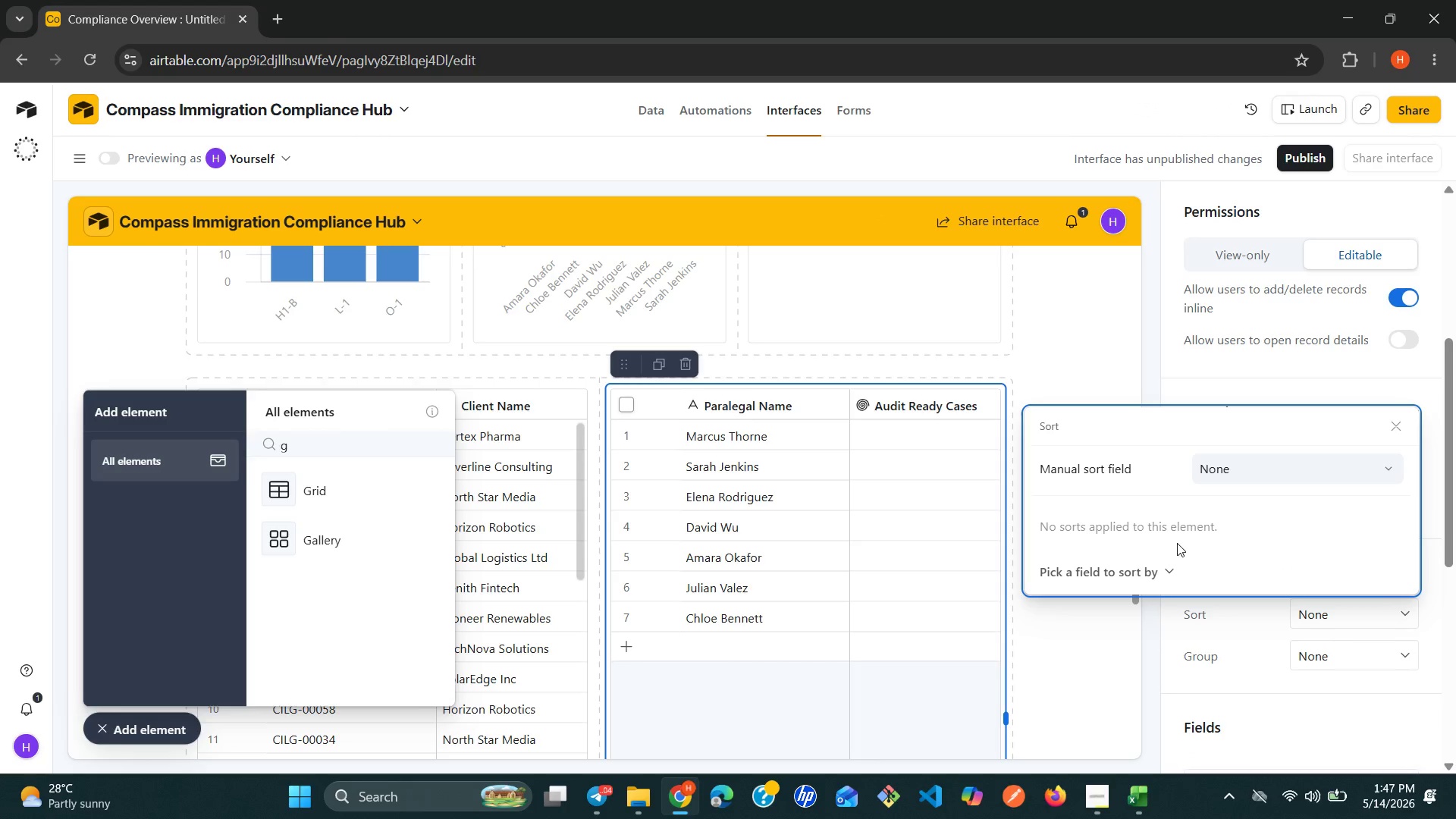 
left_click([1166, 564])
 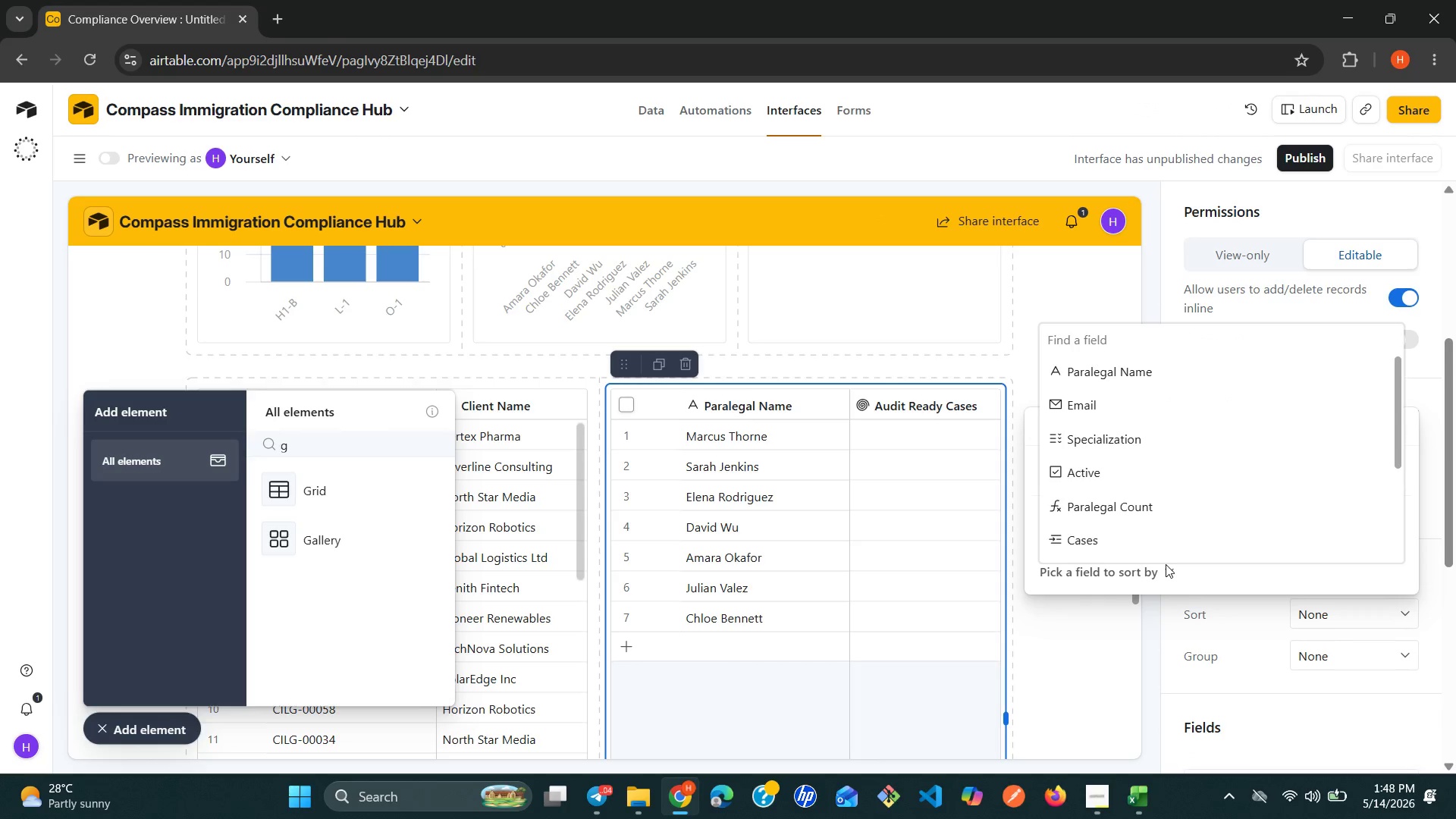 
type(ov)
 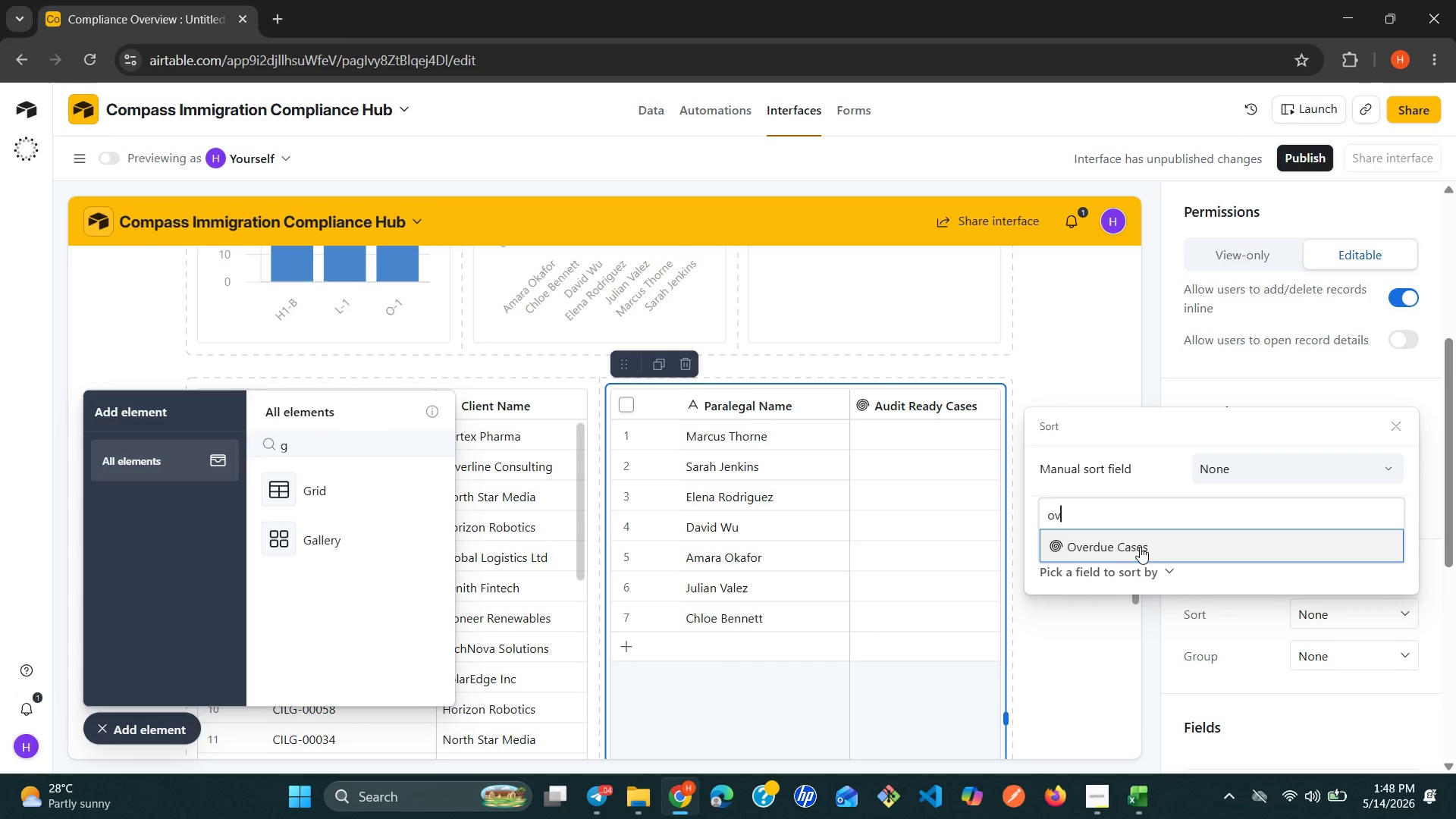 
left_click([1137, 544])
 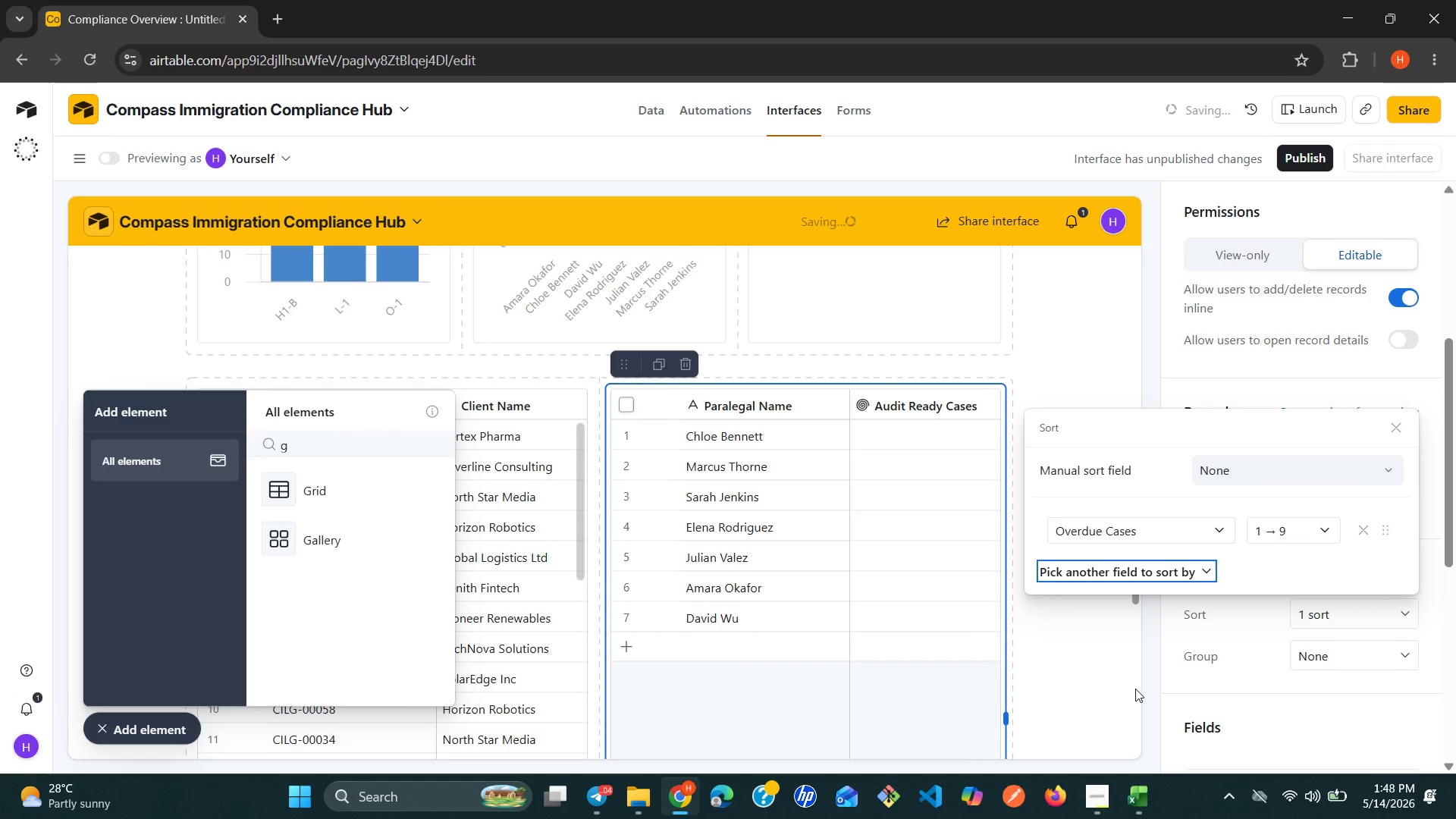 
left_click([1145, 693])
 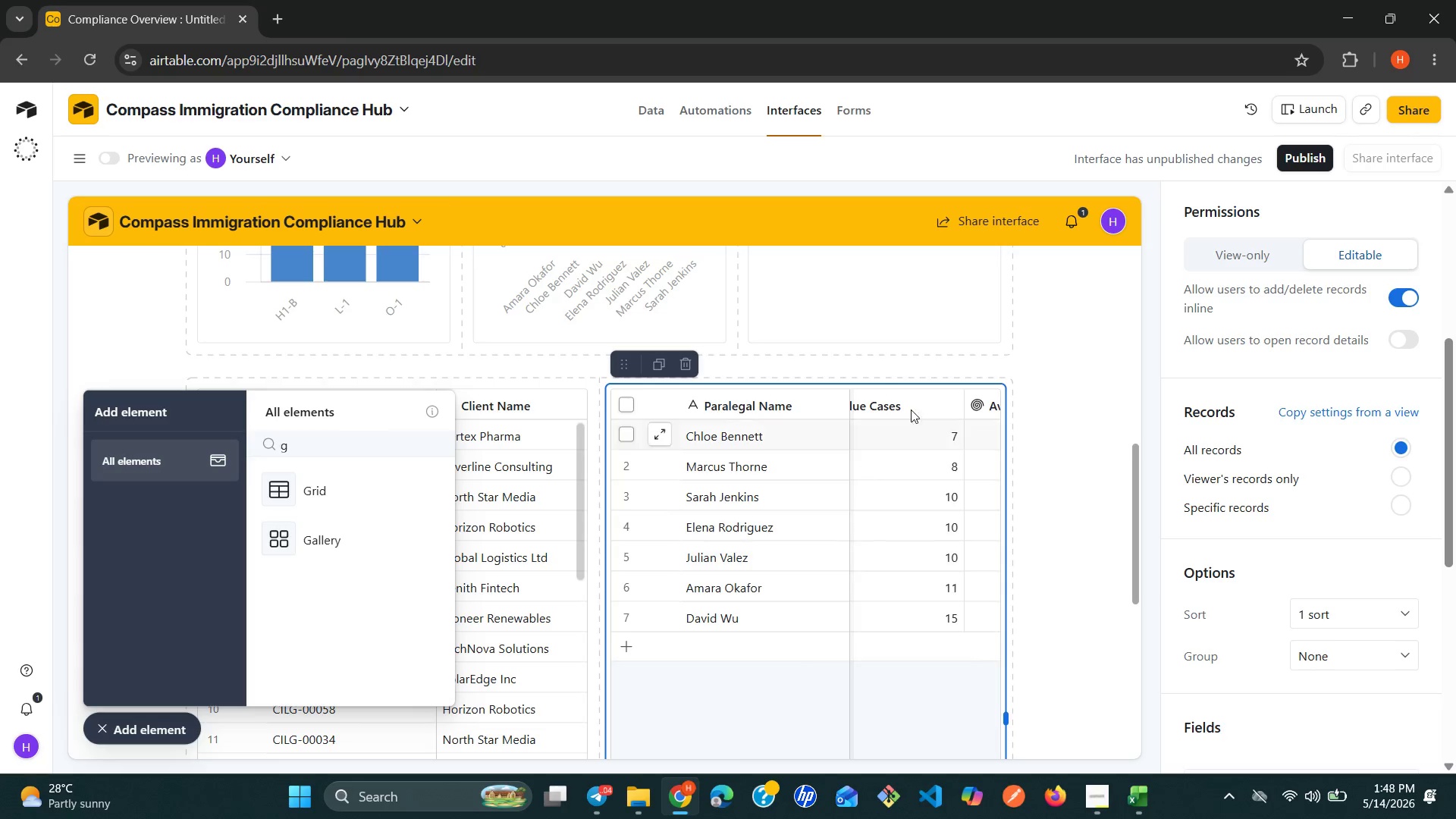 